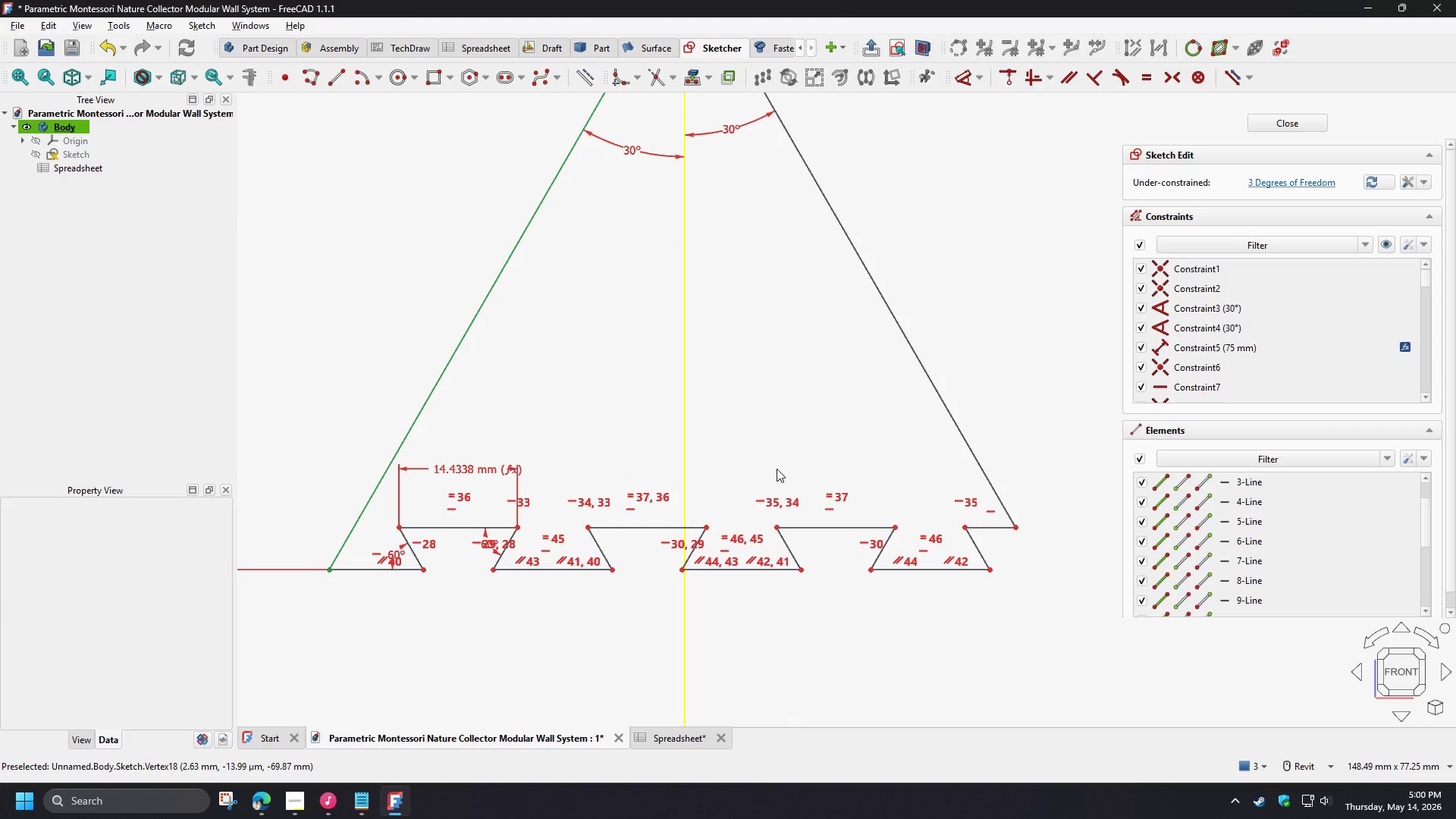 
scroll: coordinate [412, 504], scroll_direction: up, amount: 6.0
 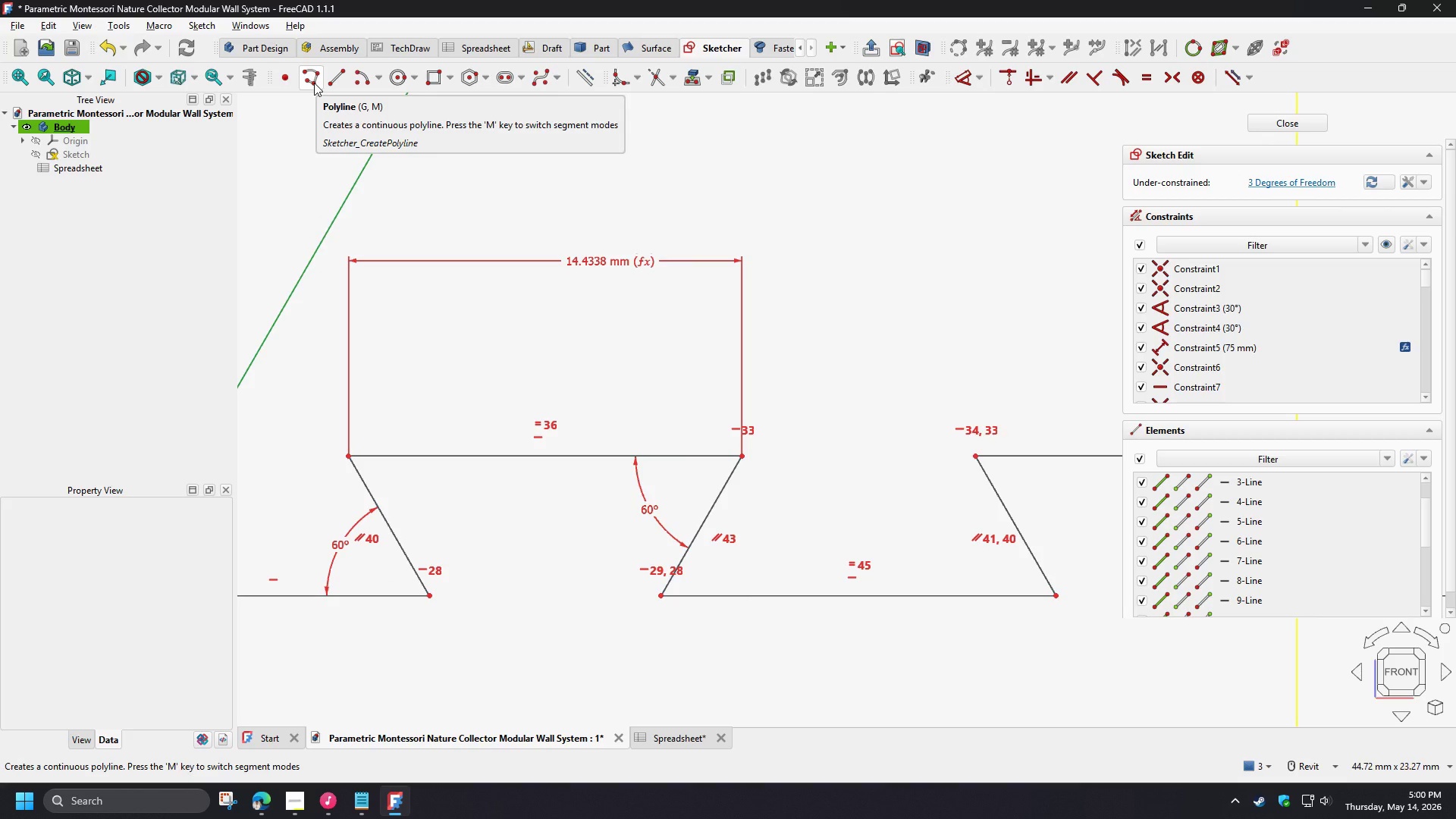 
wait(6.0)
 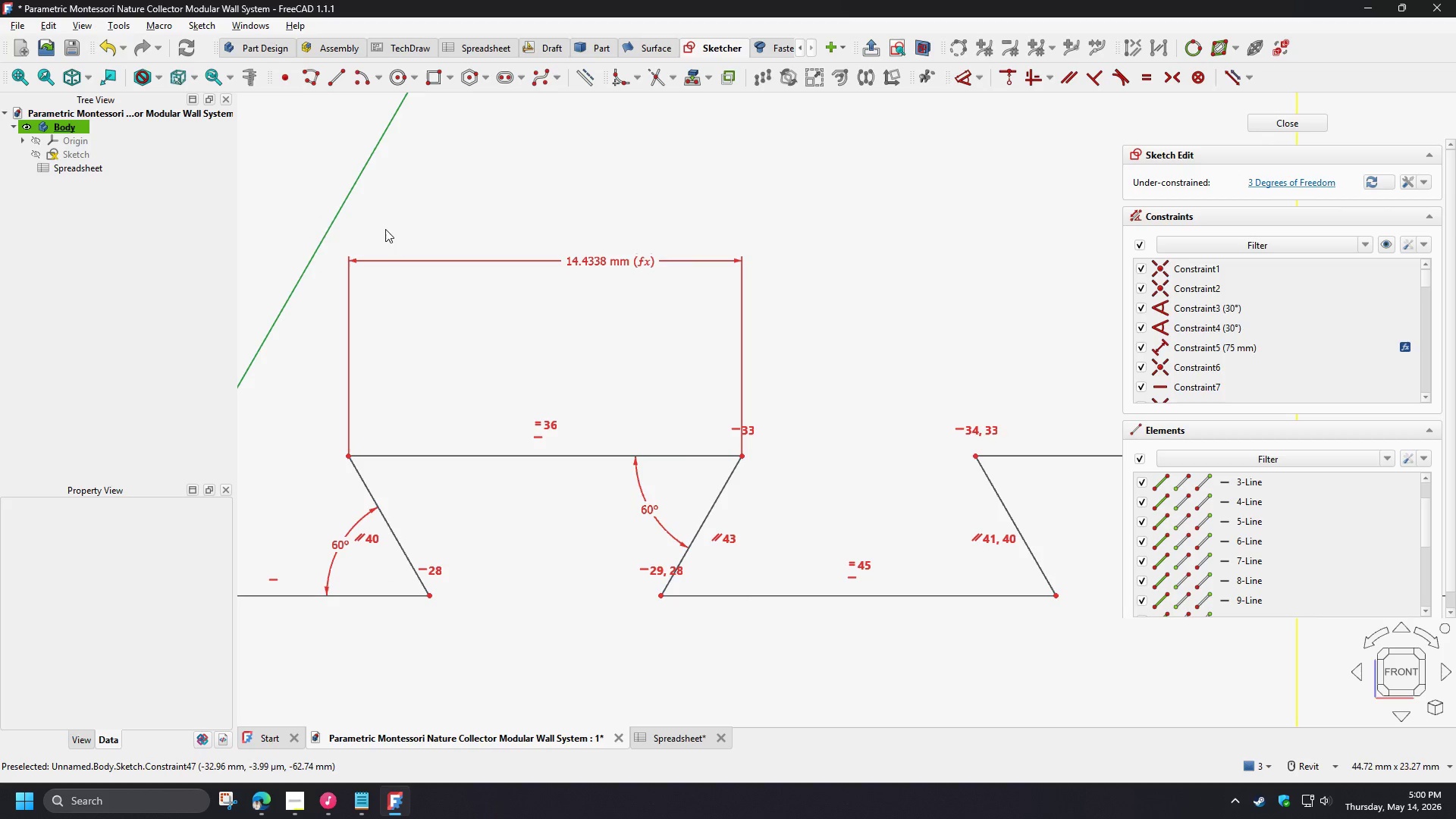 
left_click([314, 83])
 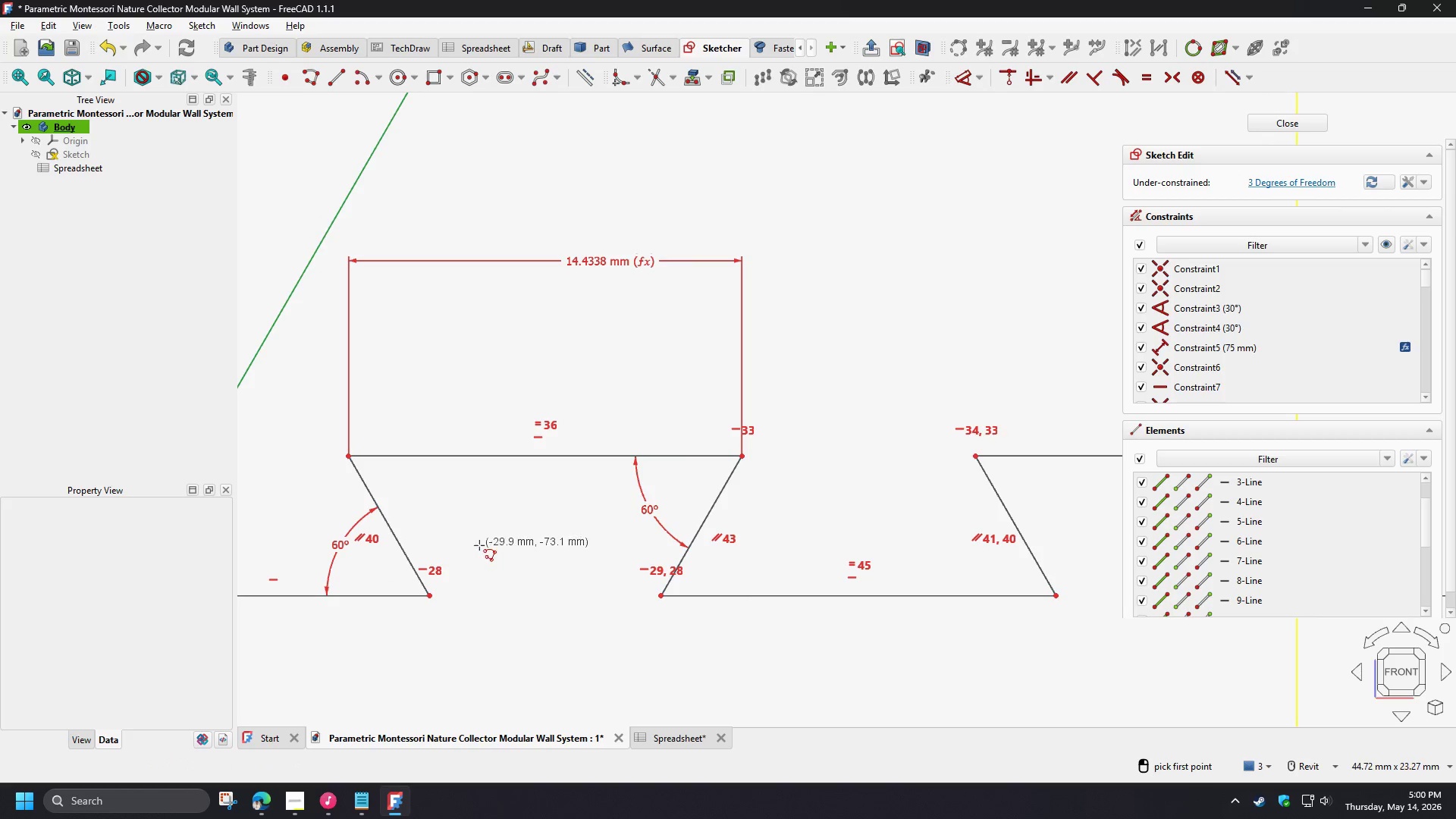 
scroll: coordinate [479, 545], scroll_direction: up, amount: 2.0
 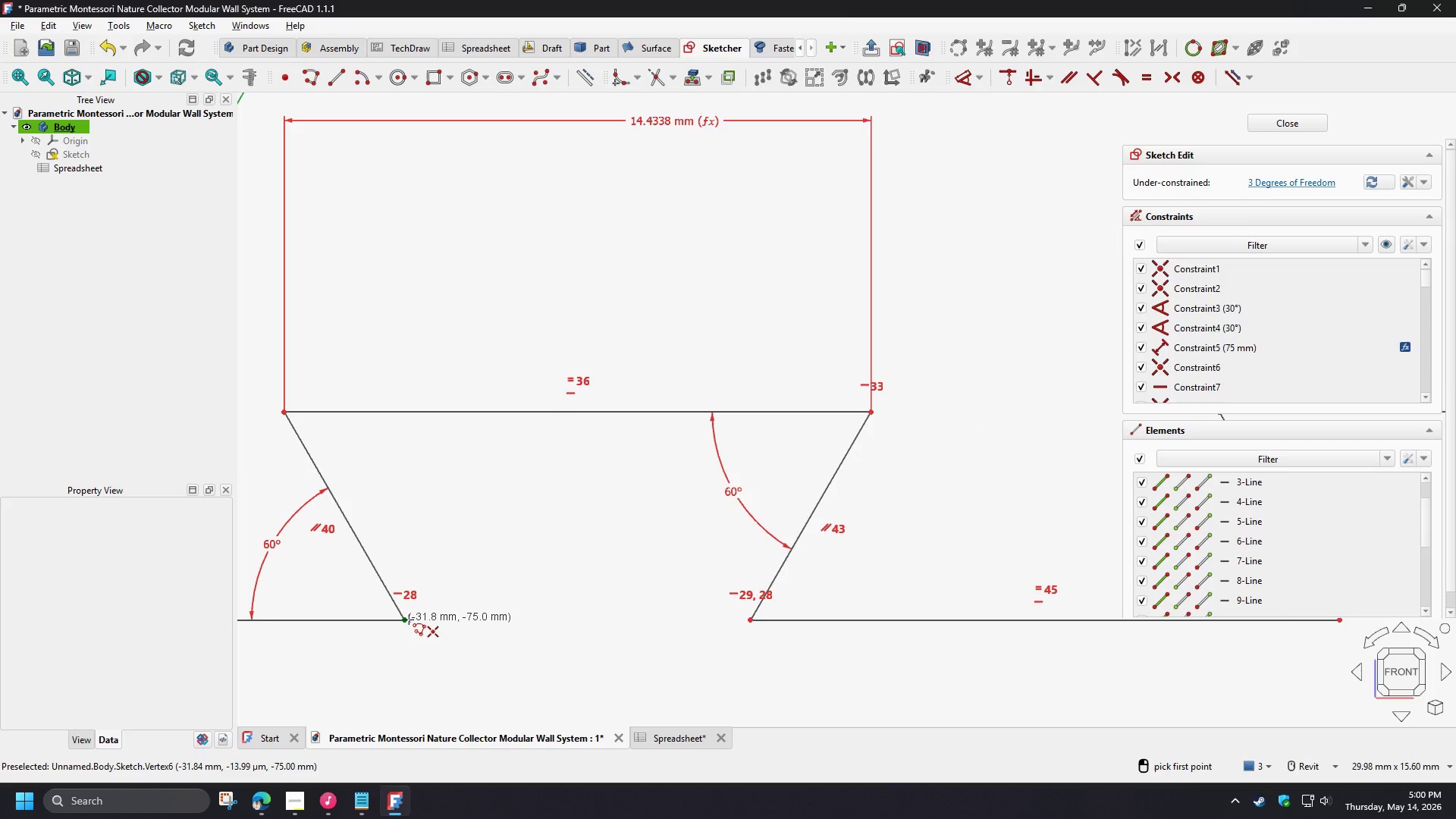 
left_click([478, 670])
 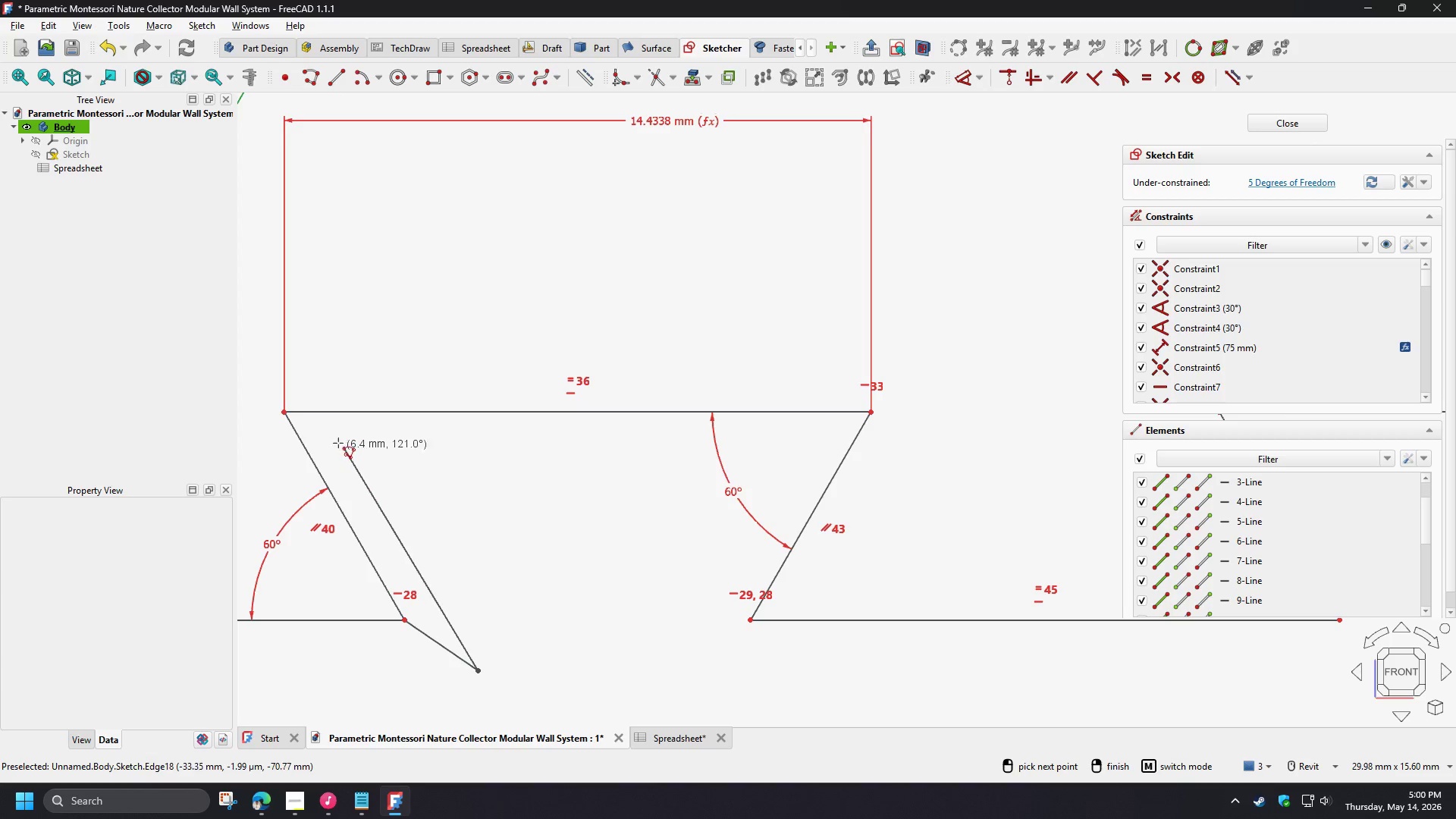 
left_click([331, 438])
 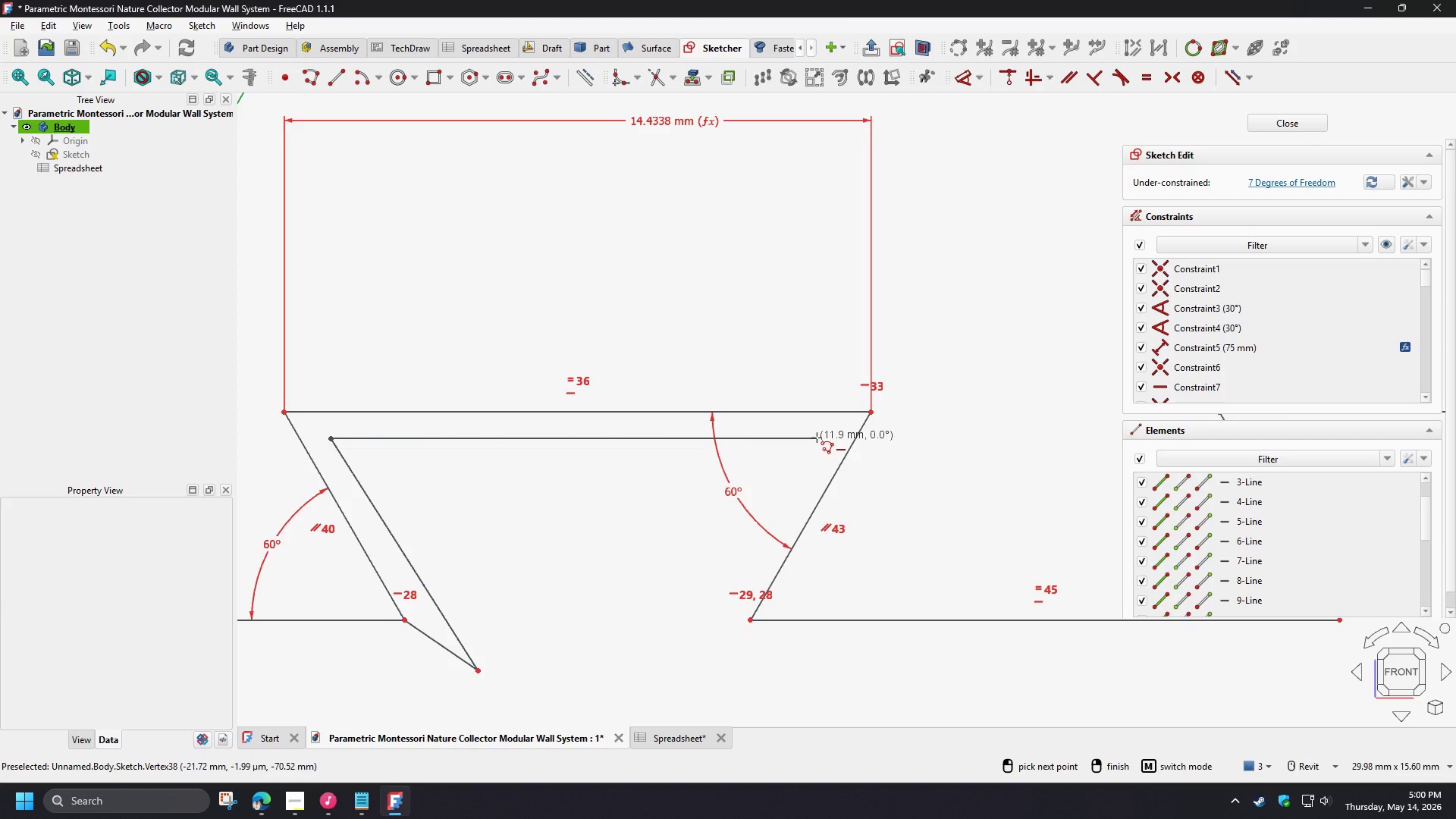 
wait(13.89)
 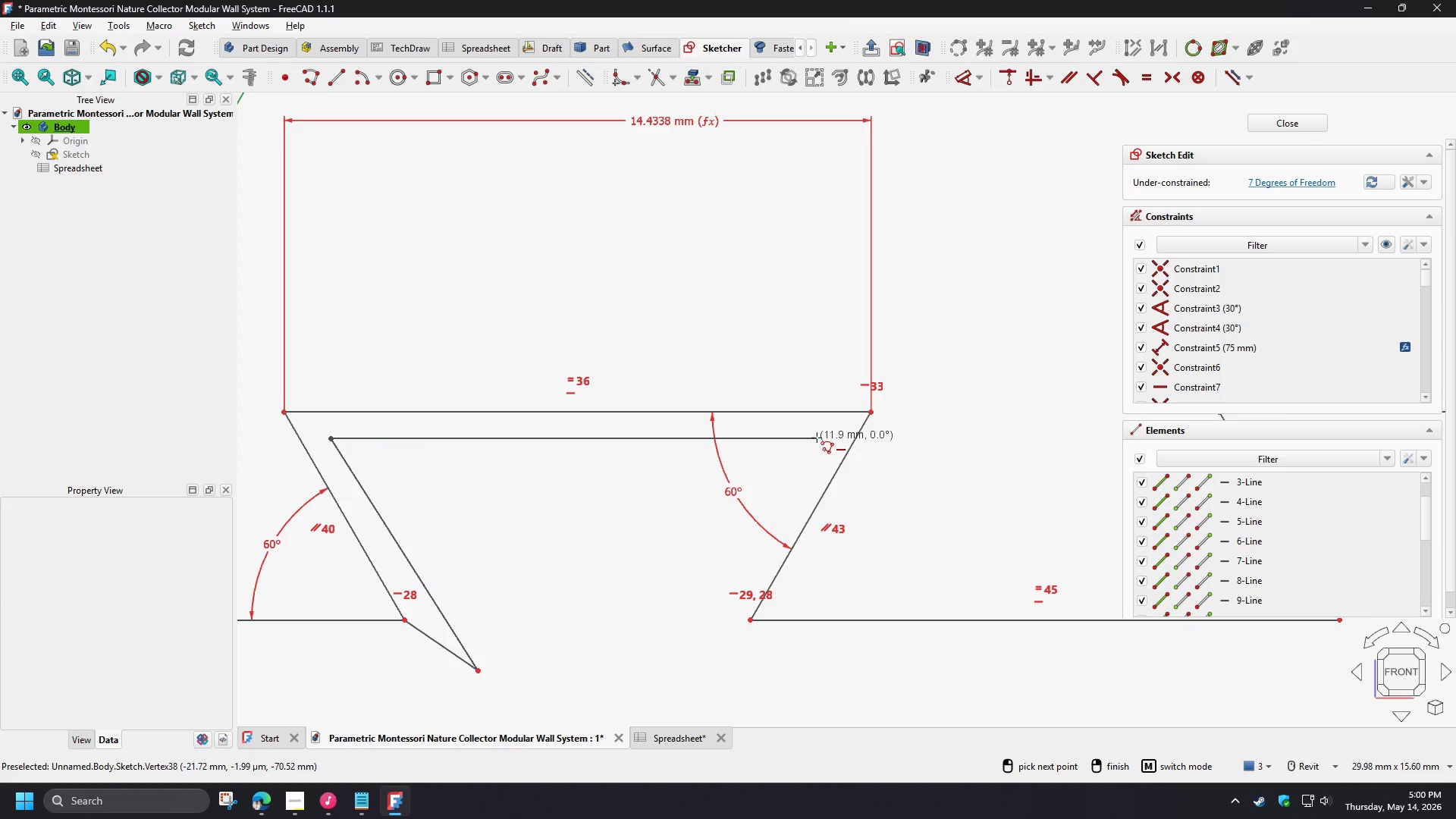 
right_click([583, 545])
 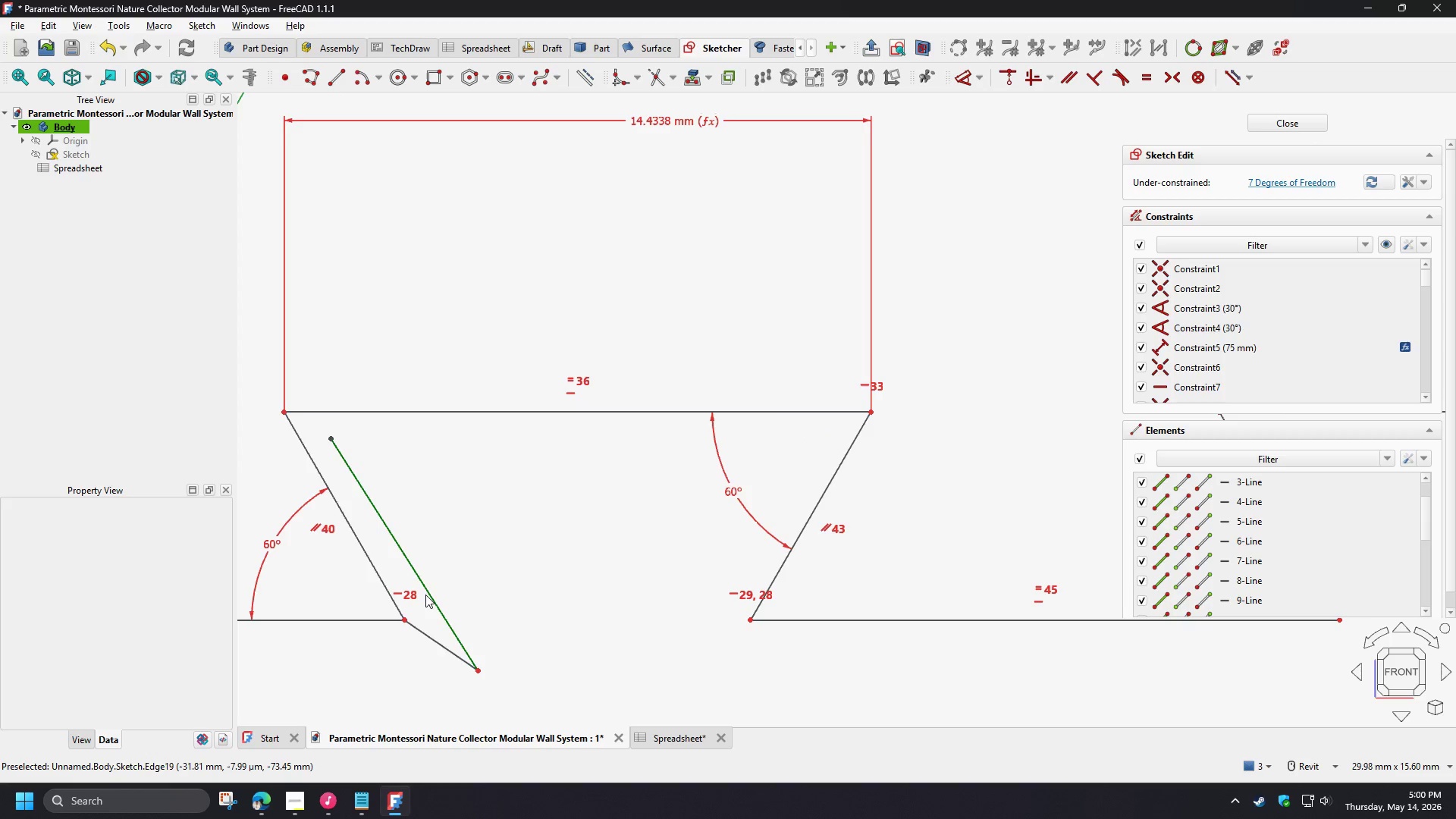 
left_click([431, 639])
 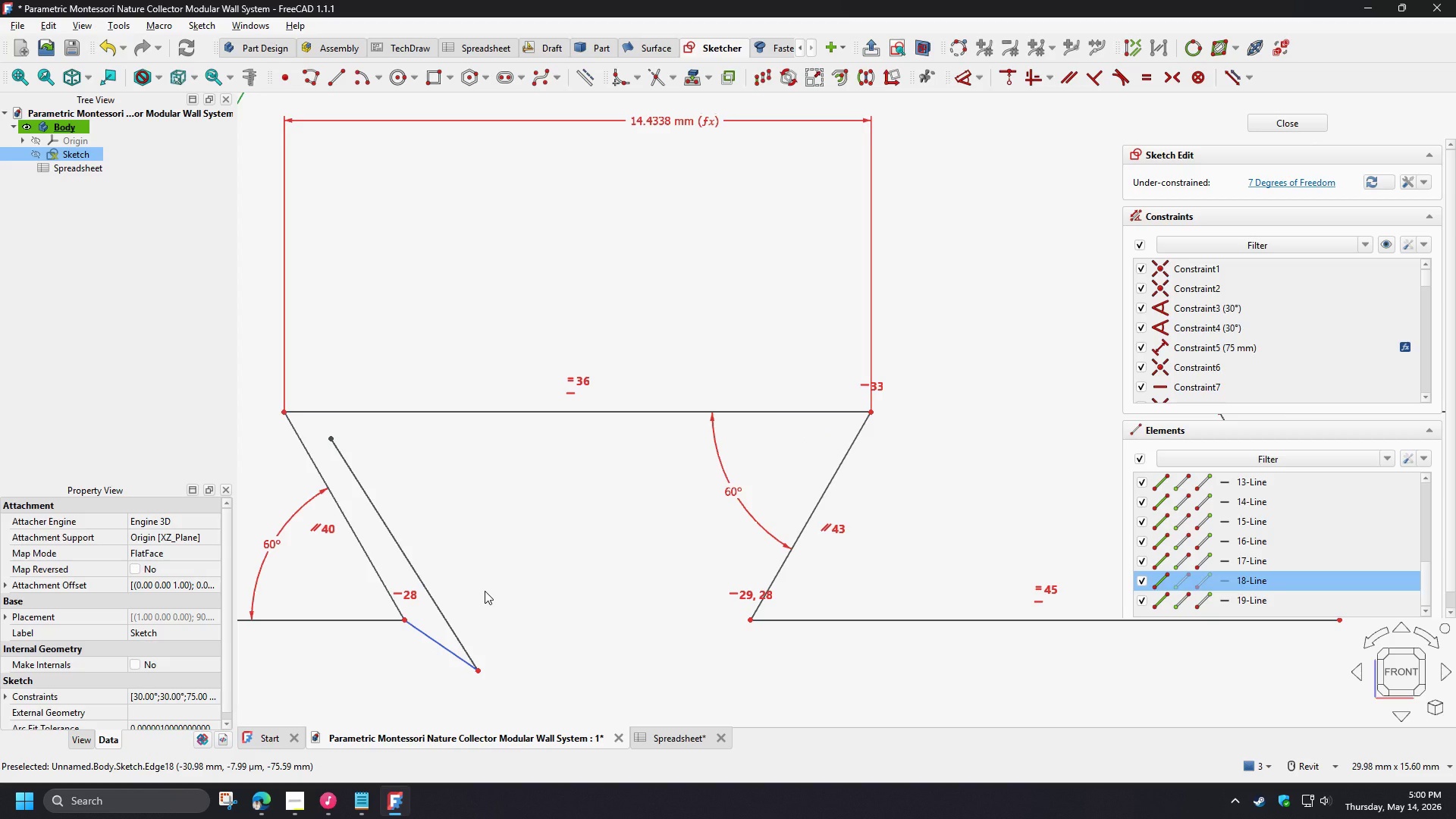 
key(Delete)
 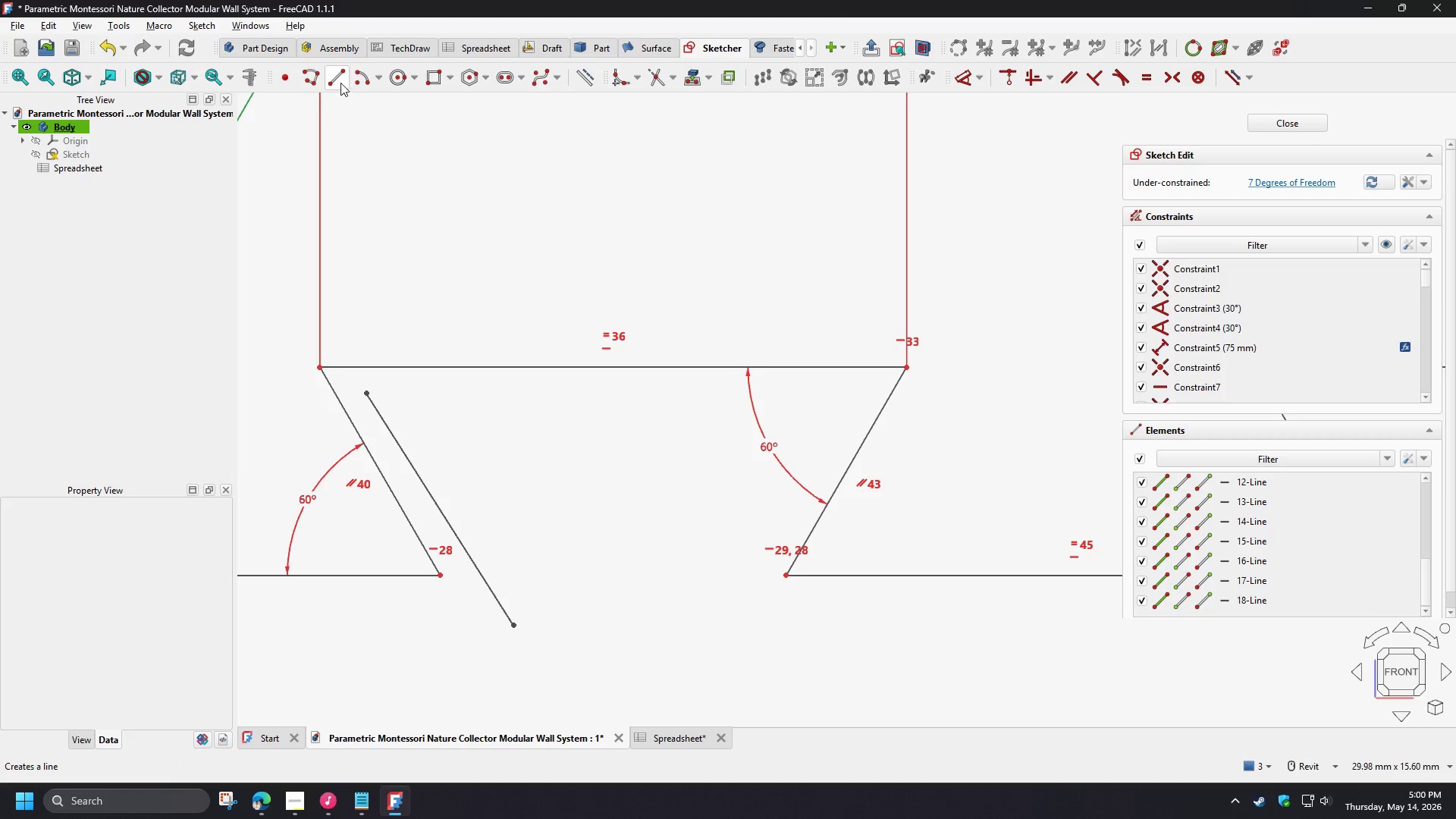 
left_click([318, 80])
 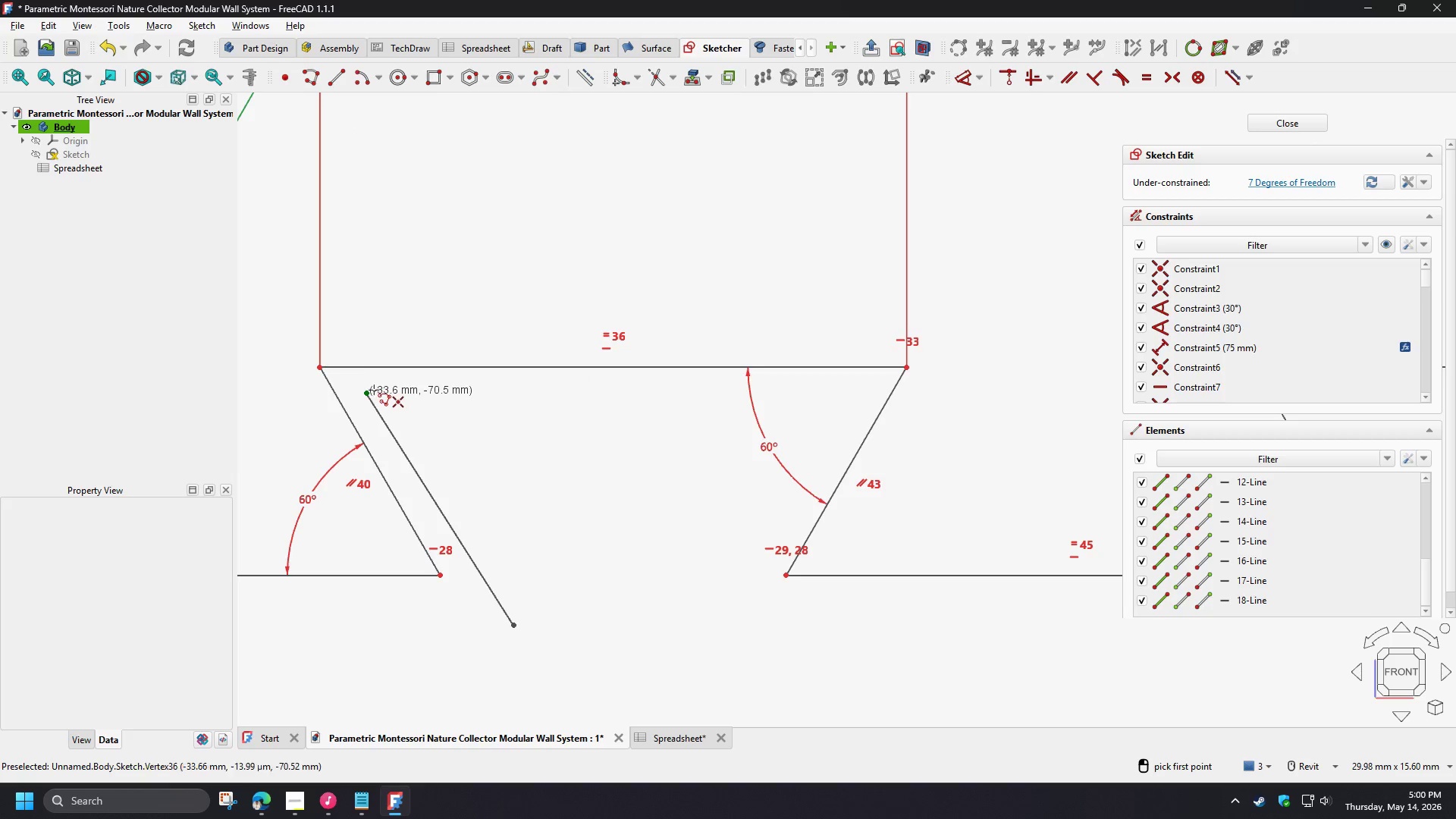 
left_click([369, 390])
 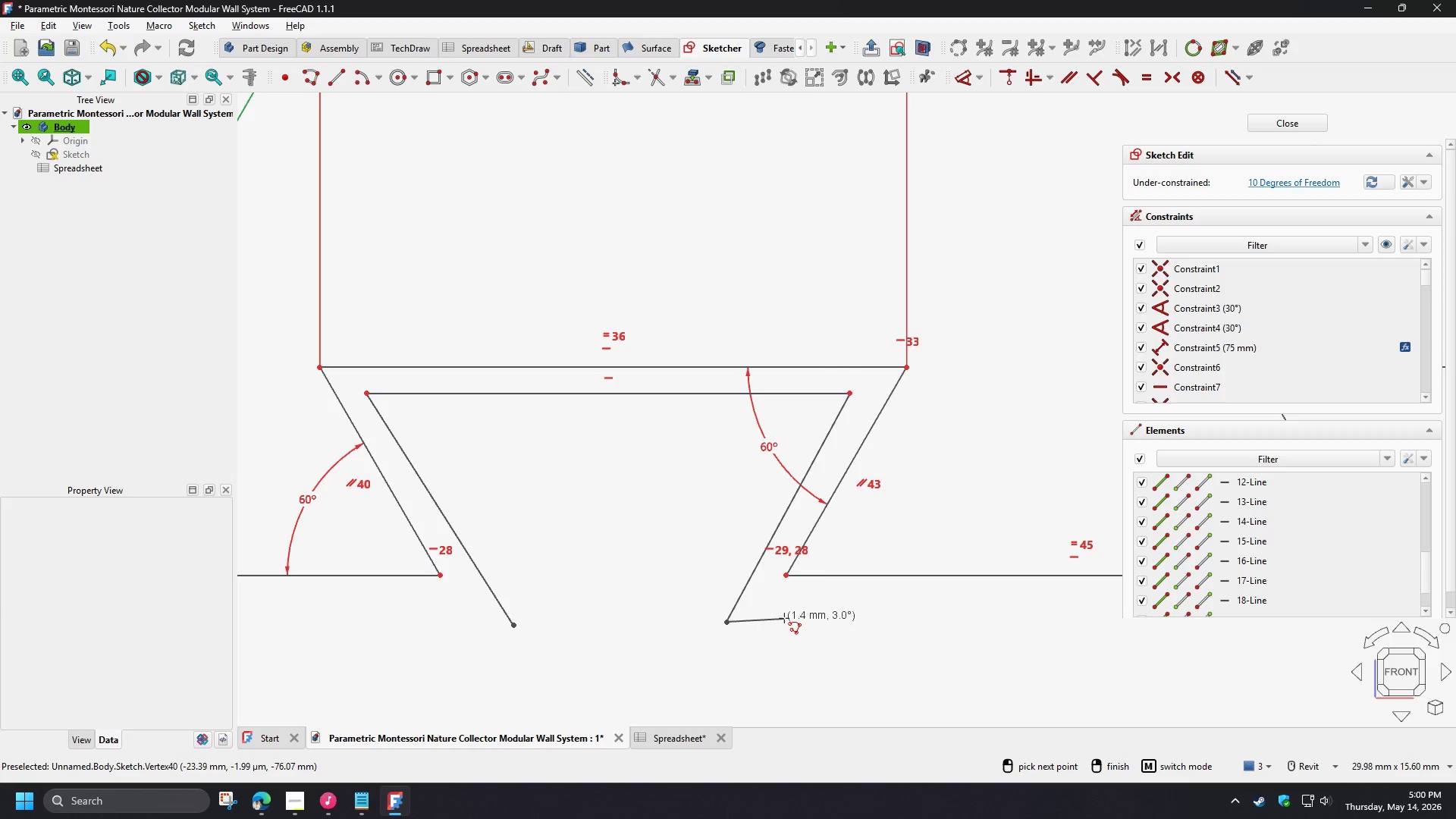 
wait(5.2)
 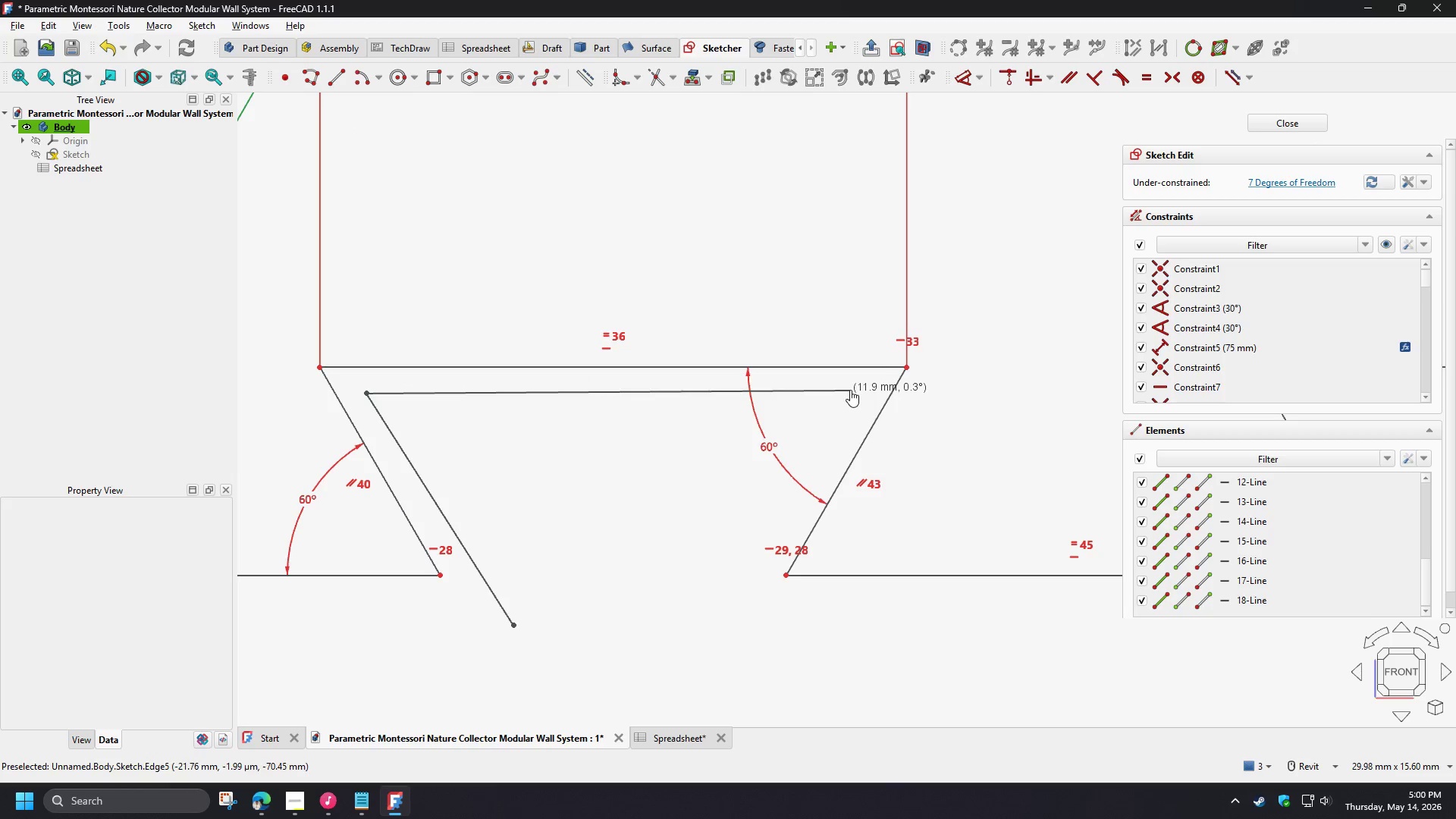 
left_click([786, 621])
 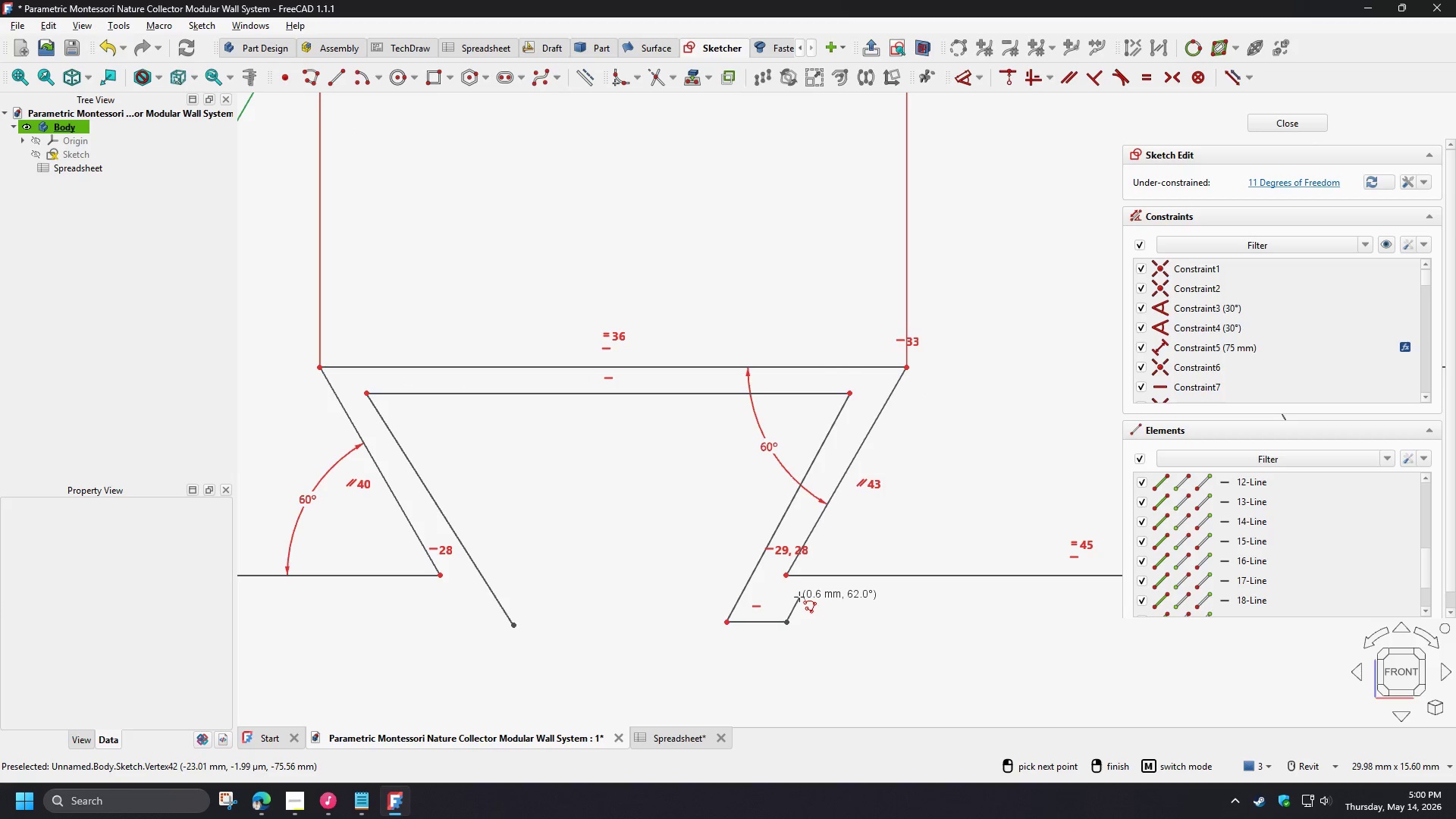 
left_click([799, 597])
 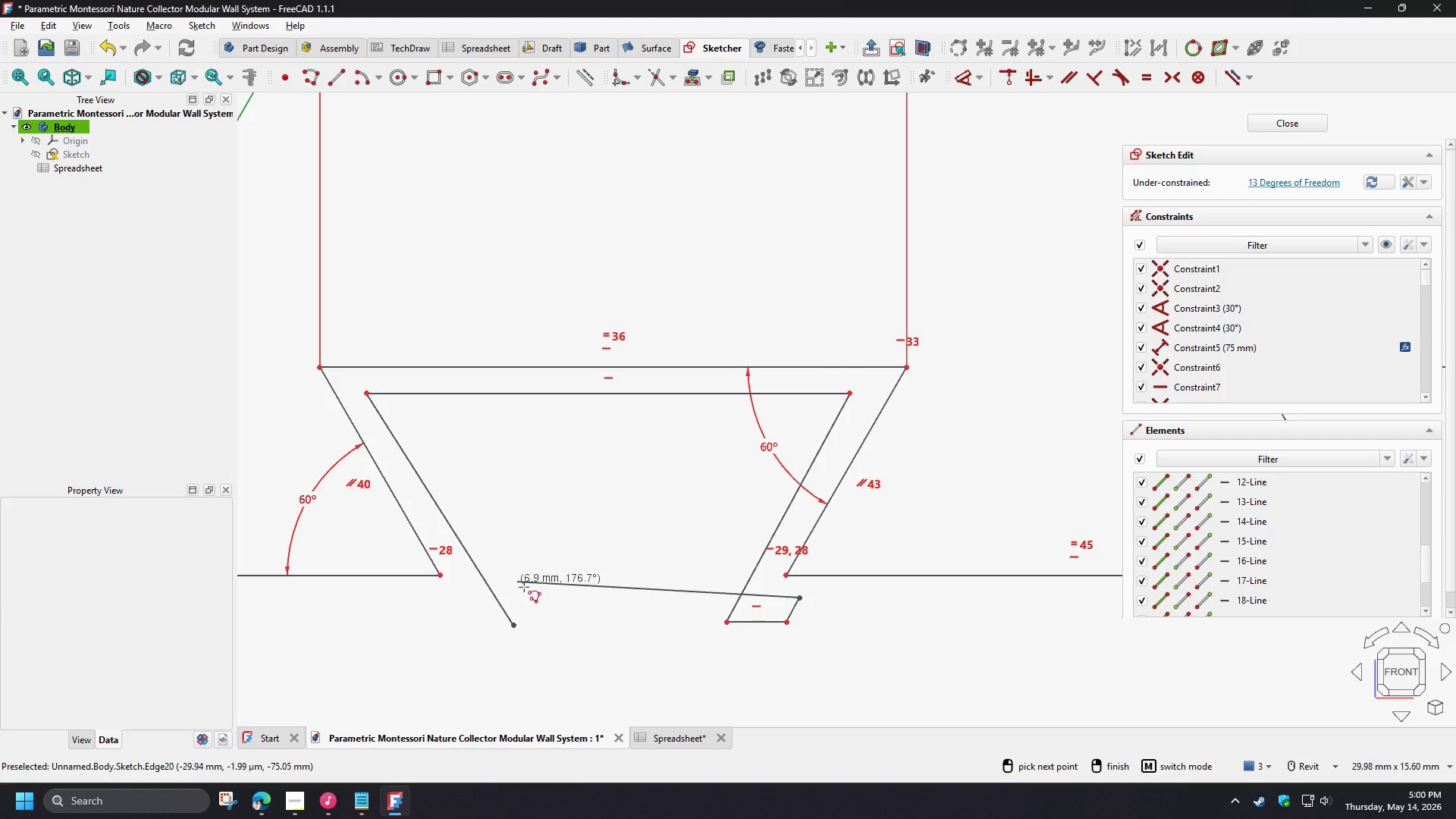 
right_click([568, 592])
 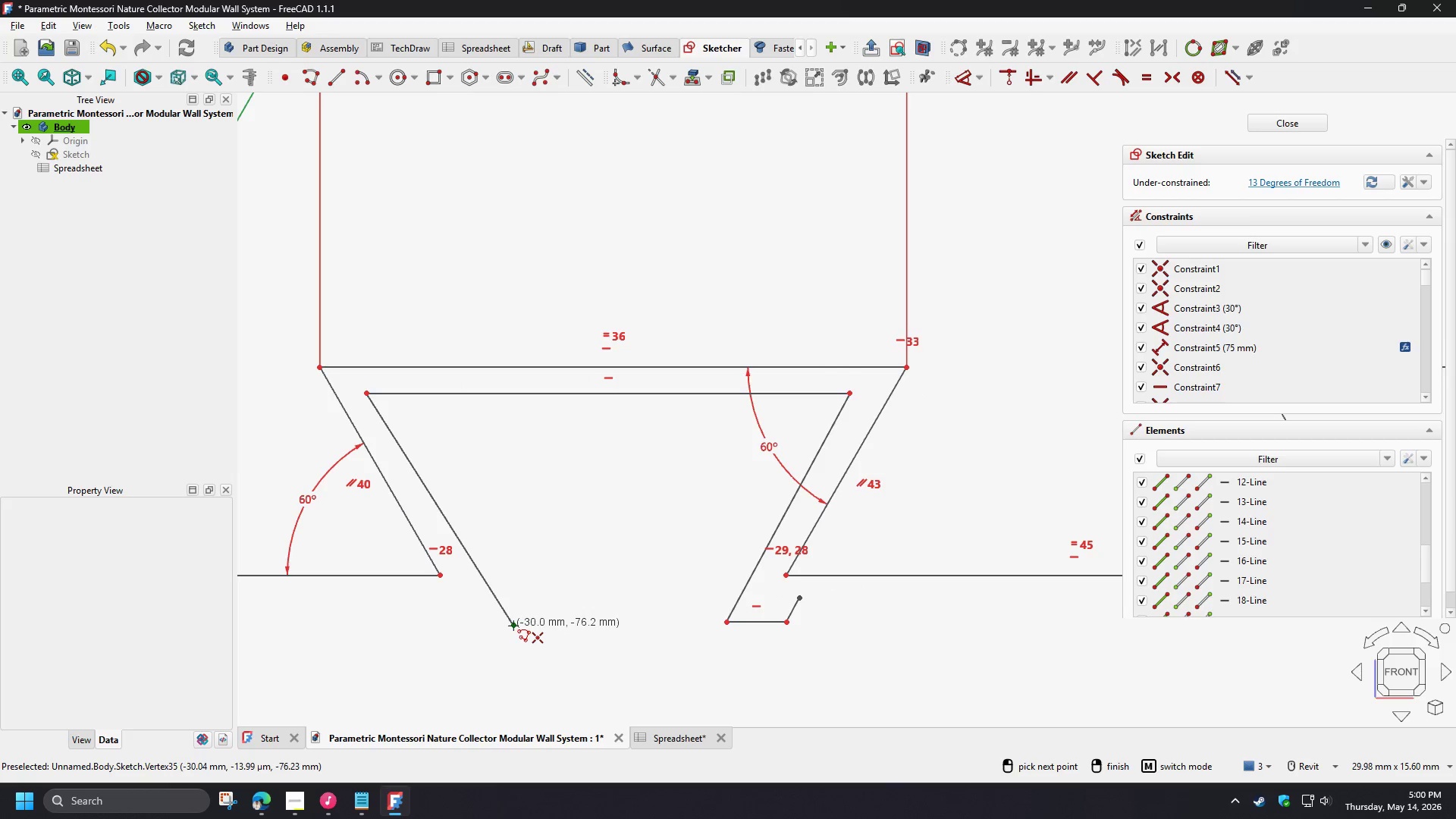 
left_click([513, 626])
 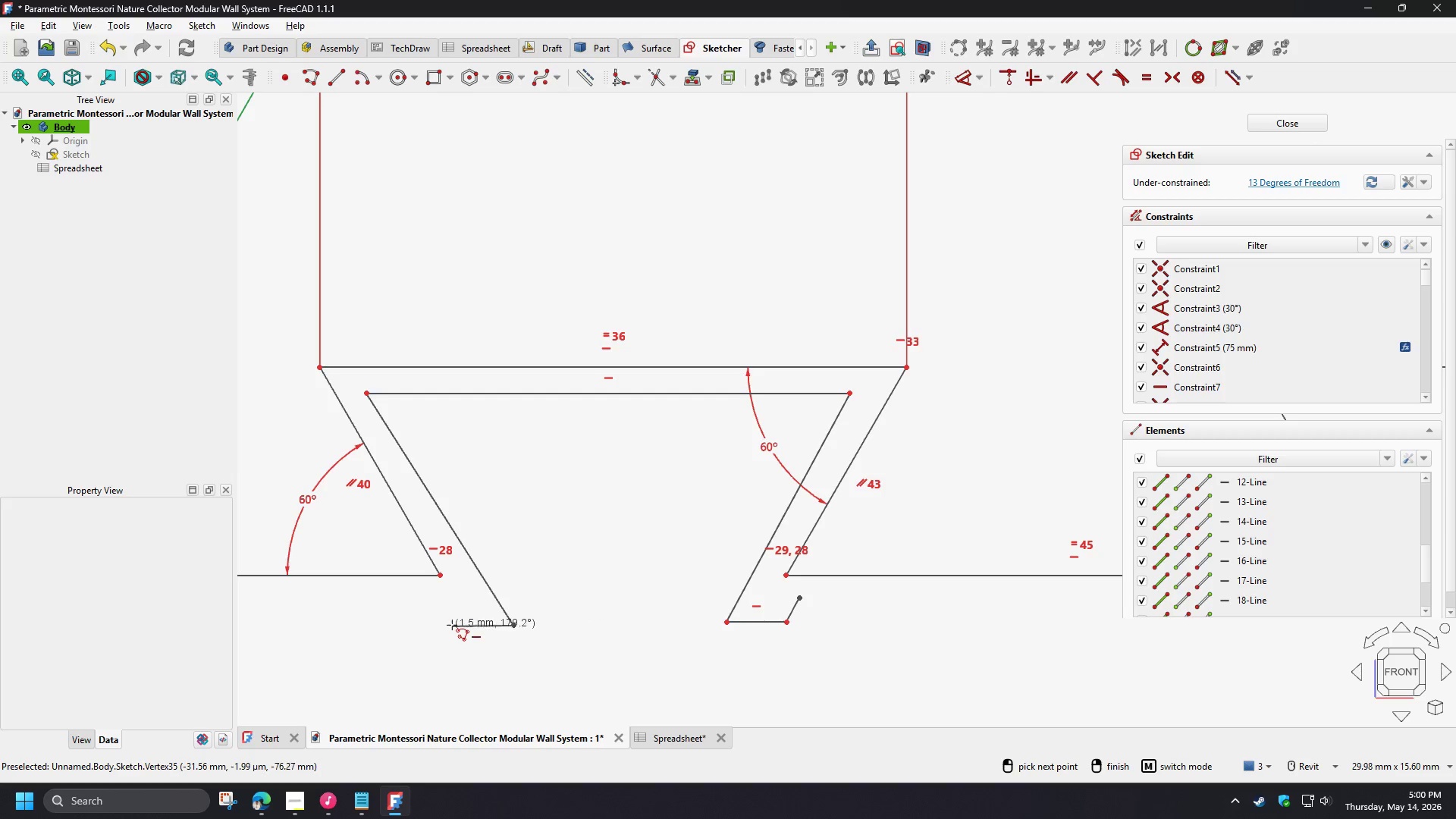 
left_click([452, 625])
 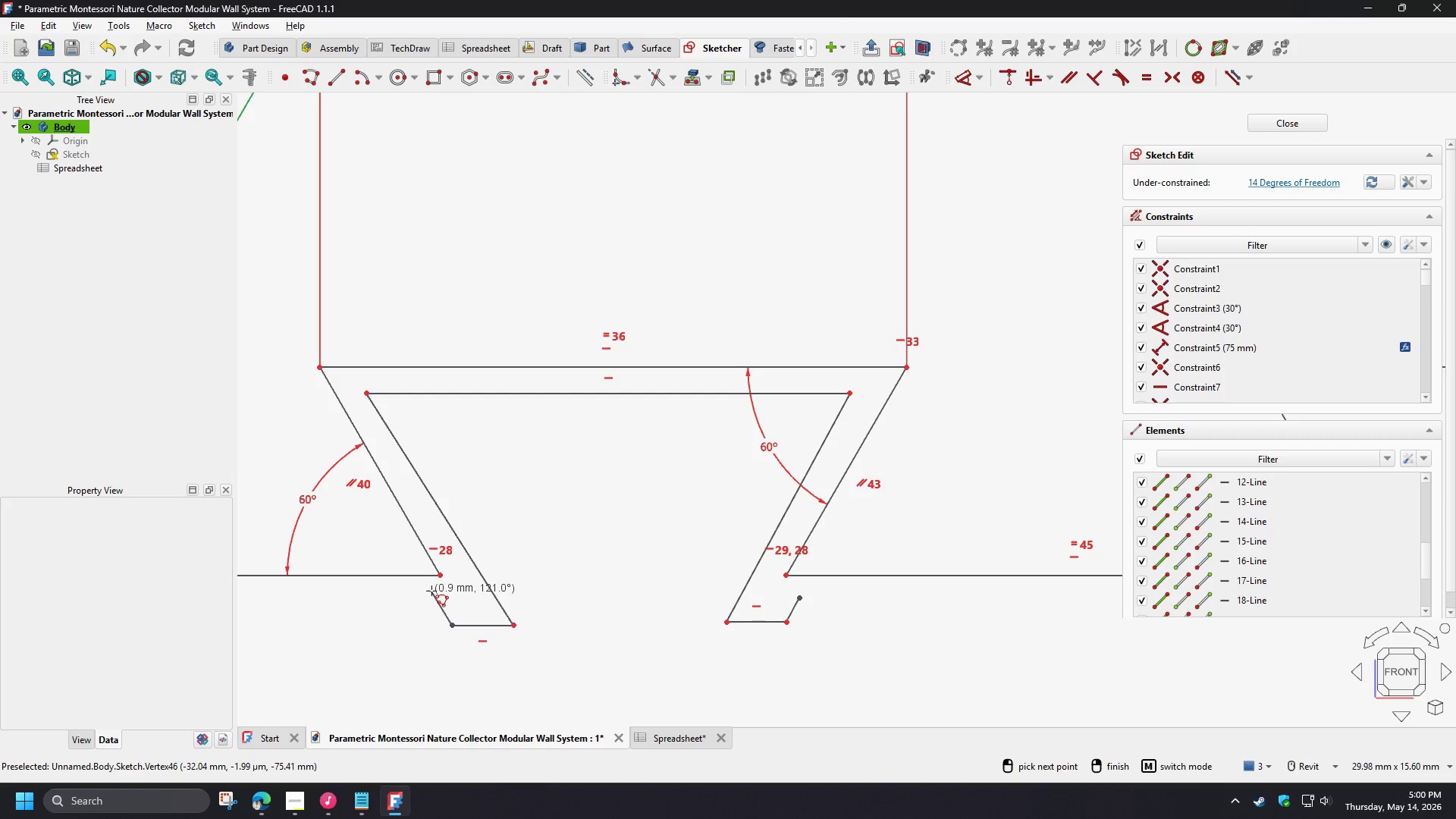 
left_click([431, 592])
 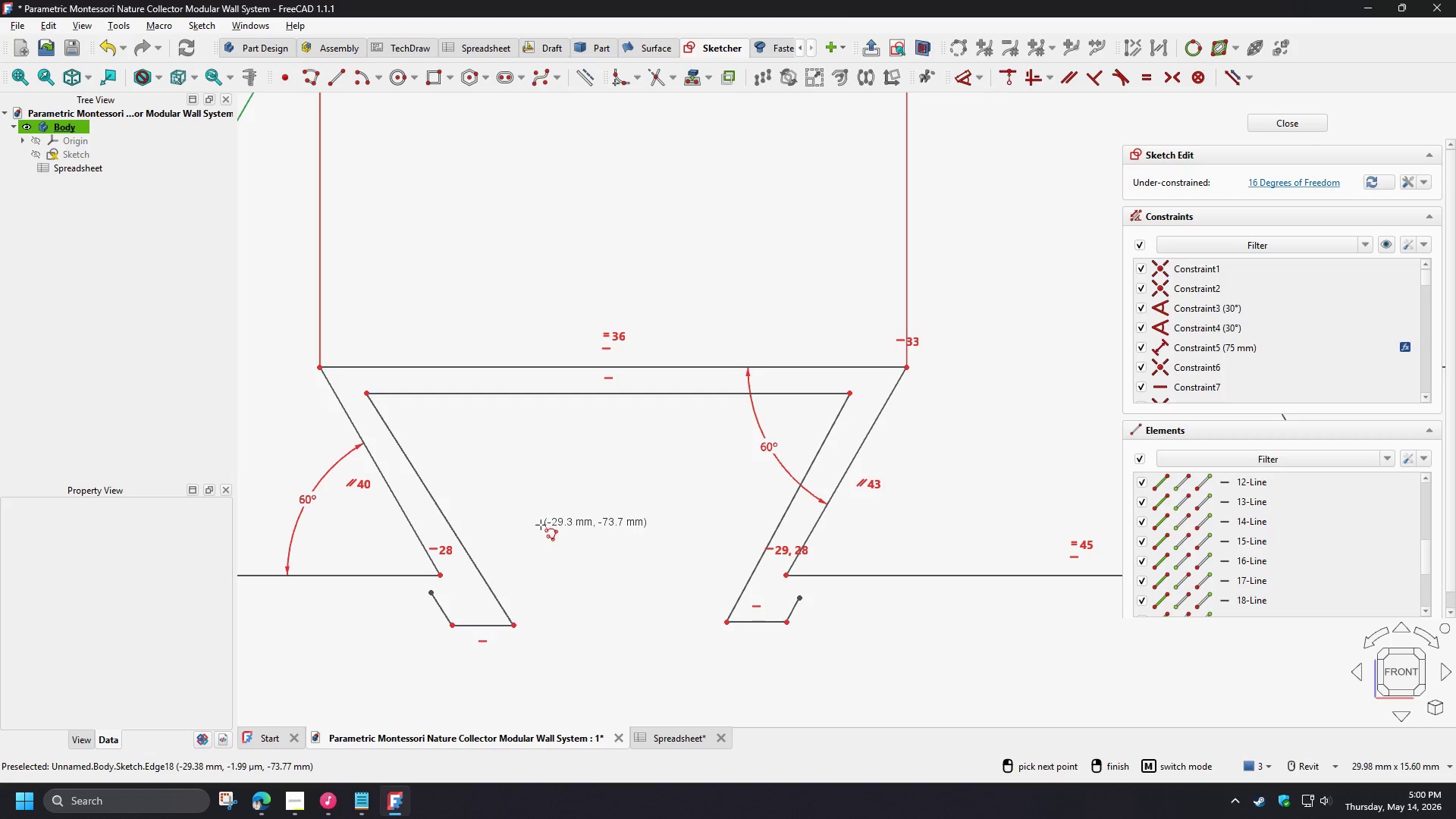 
double_click([541, 525])
 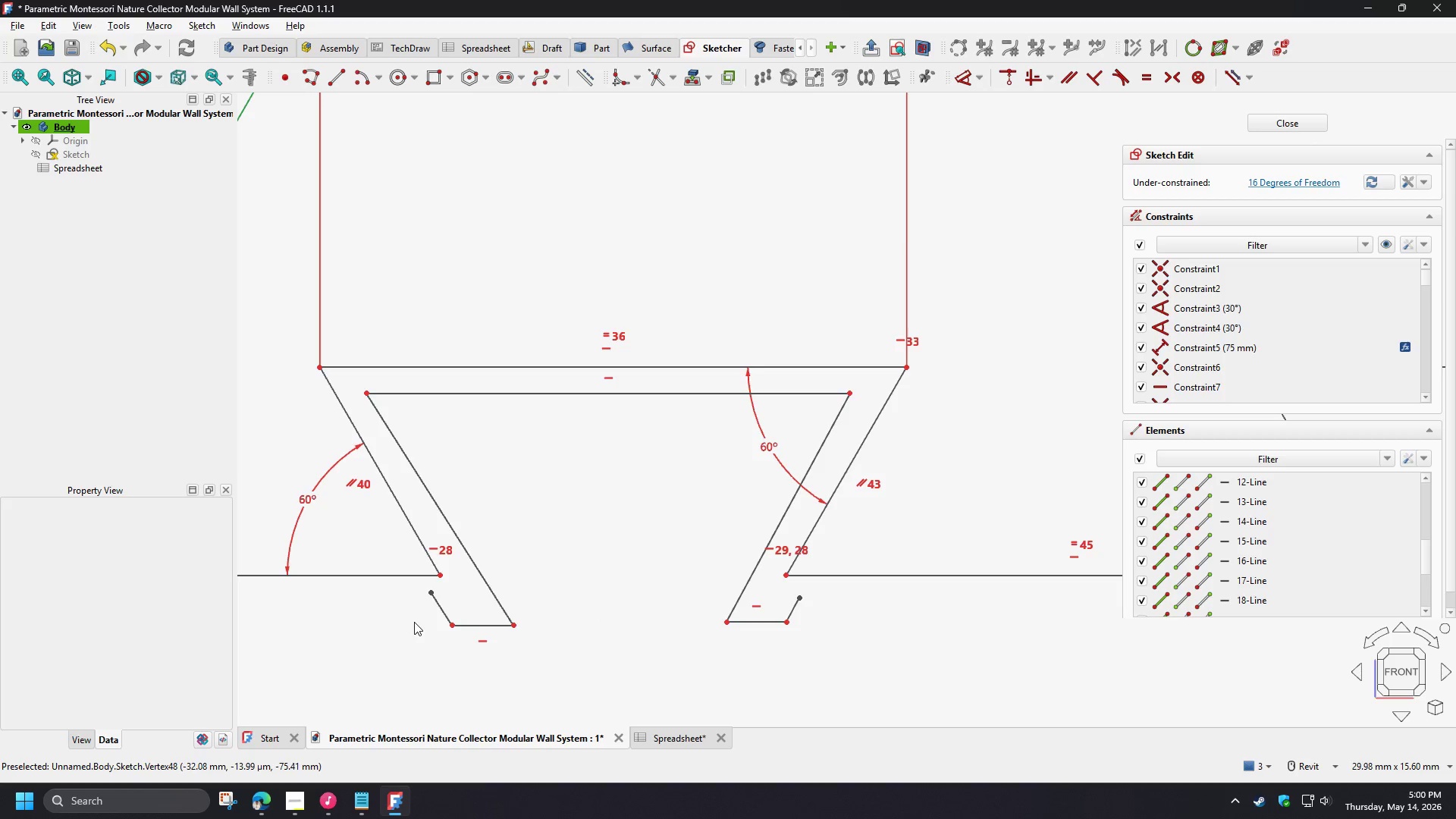 
scroll: coordinate [414, 619], scroll_direction: up, amount: 4.0
 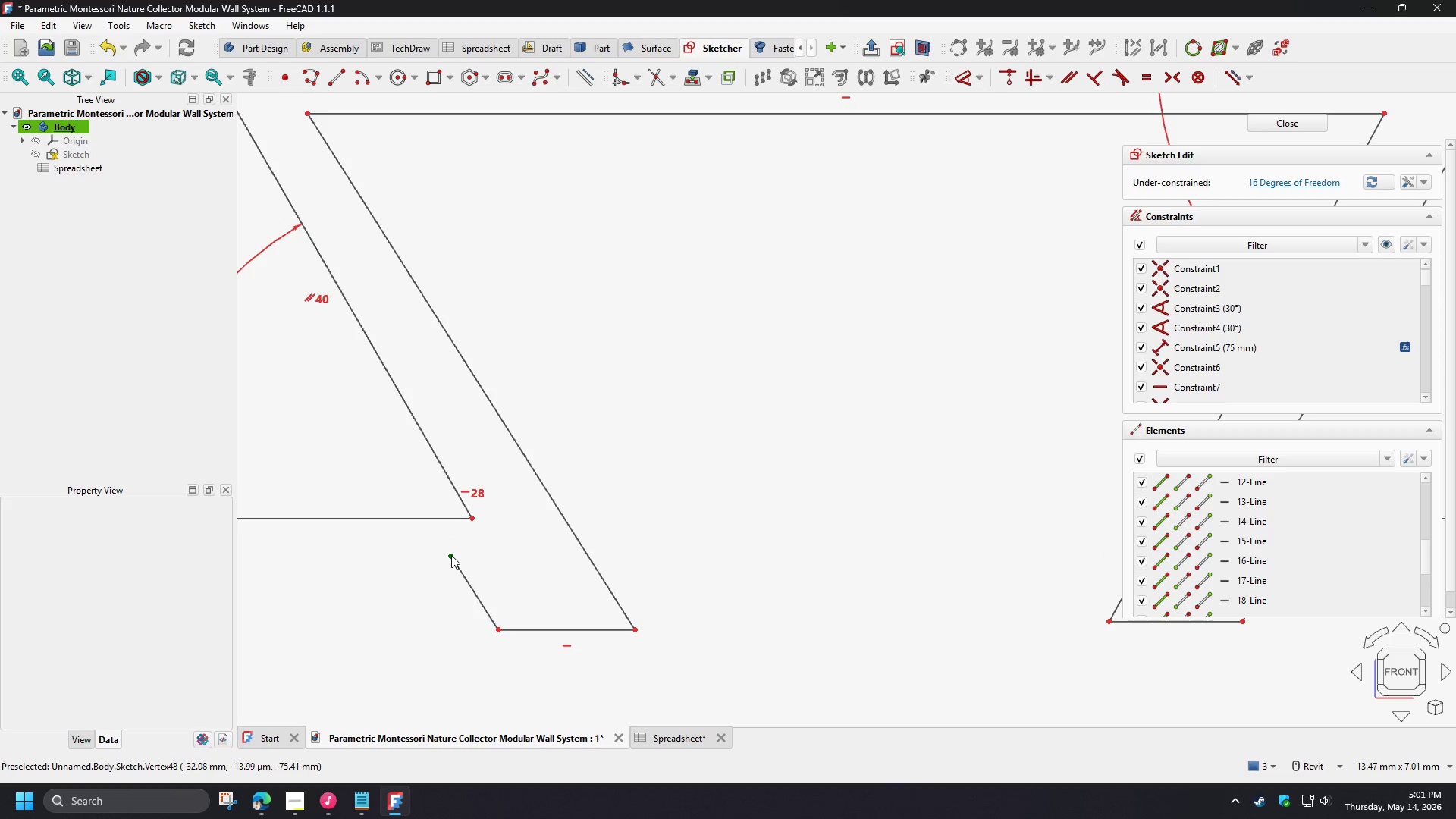 
left_click([451, 555])
 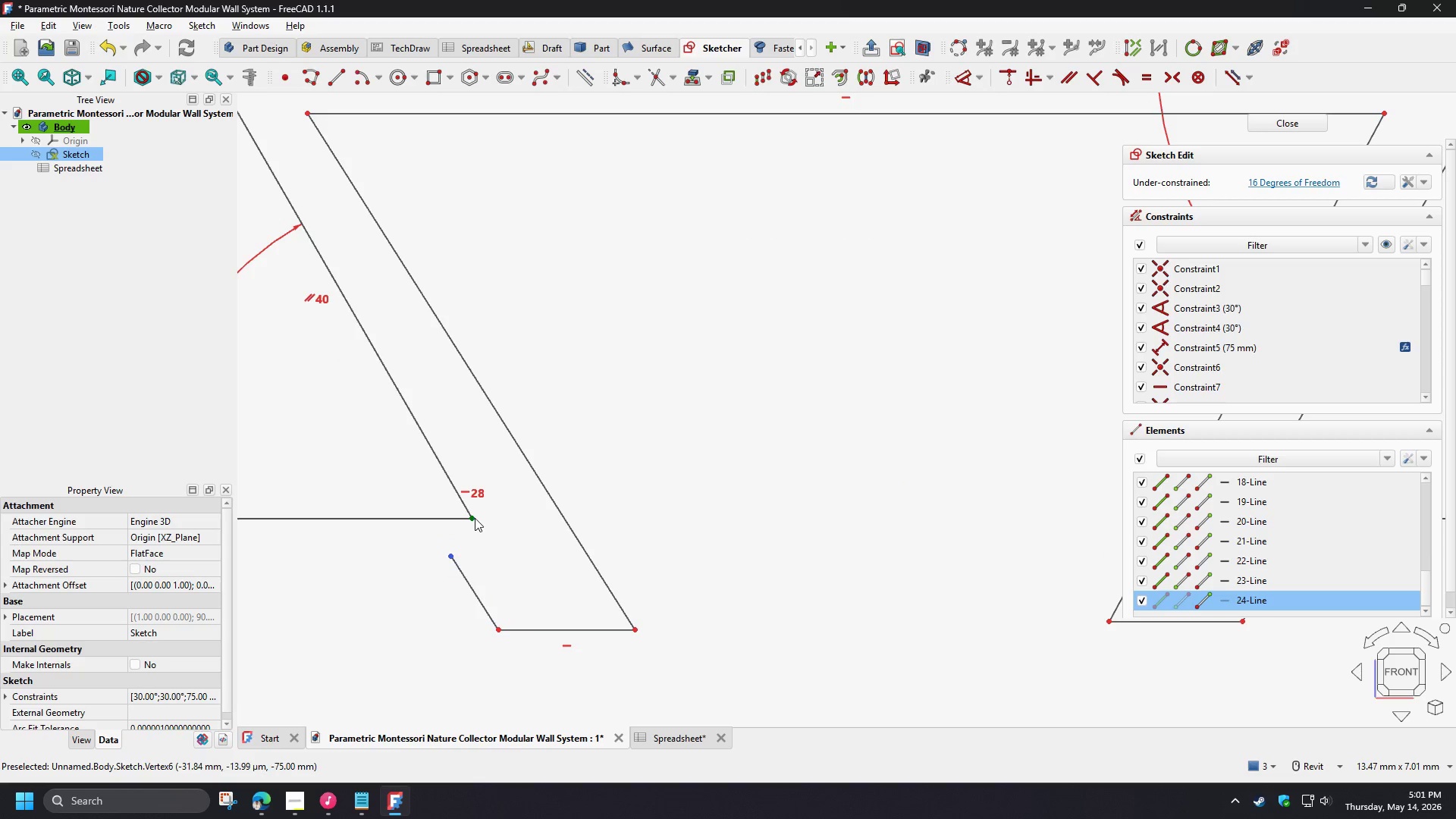 
left_click([475, 518])
 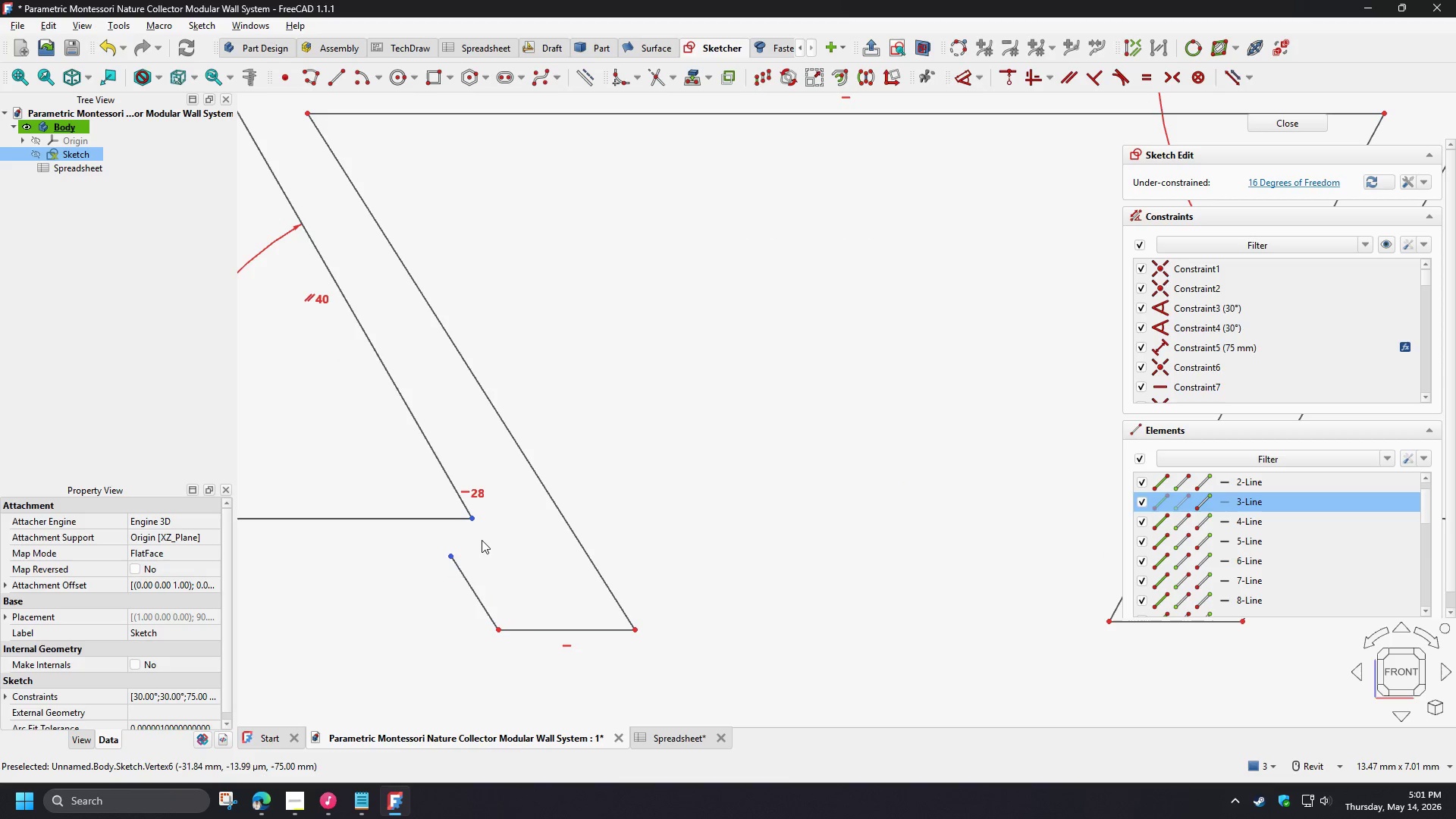 
key(C)
 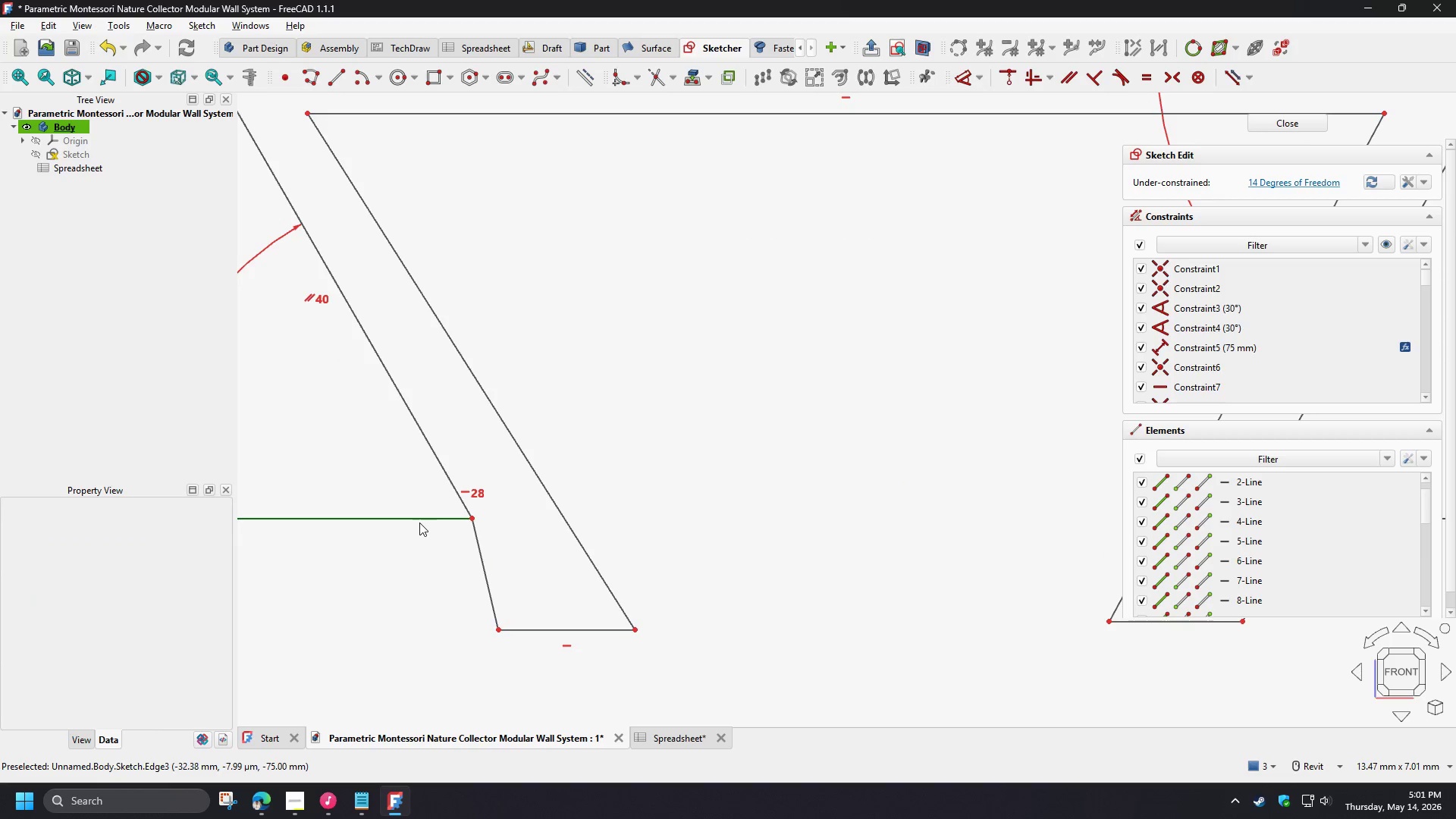 
left_click([417, 520])
 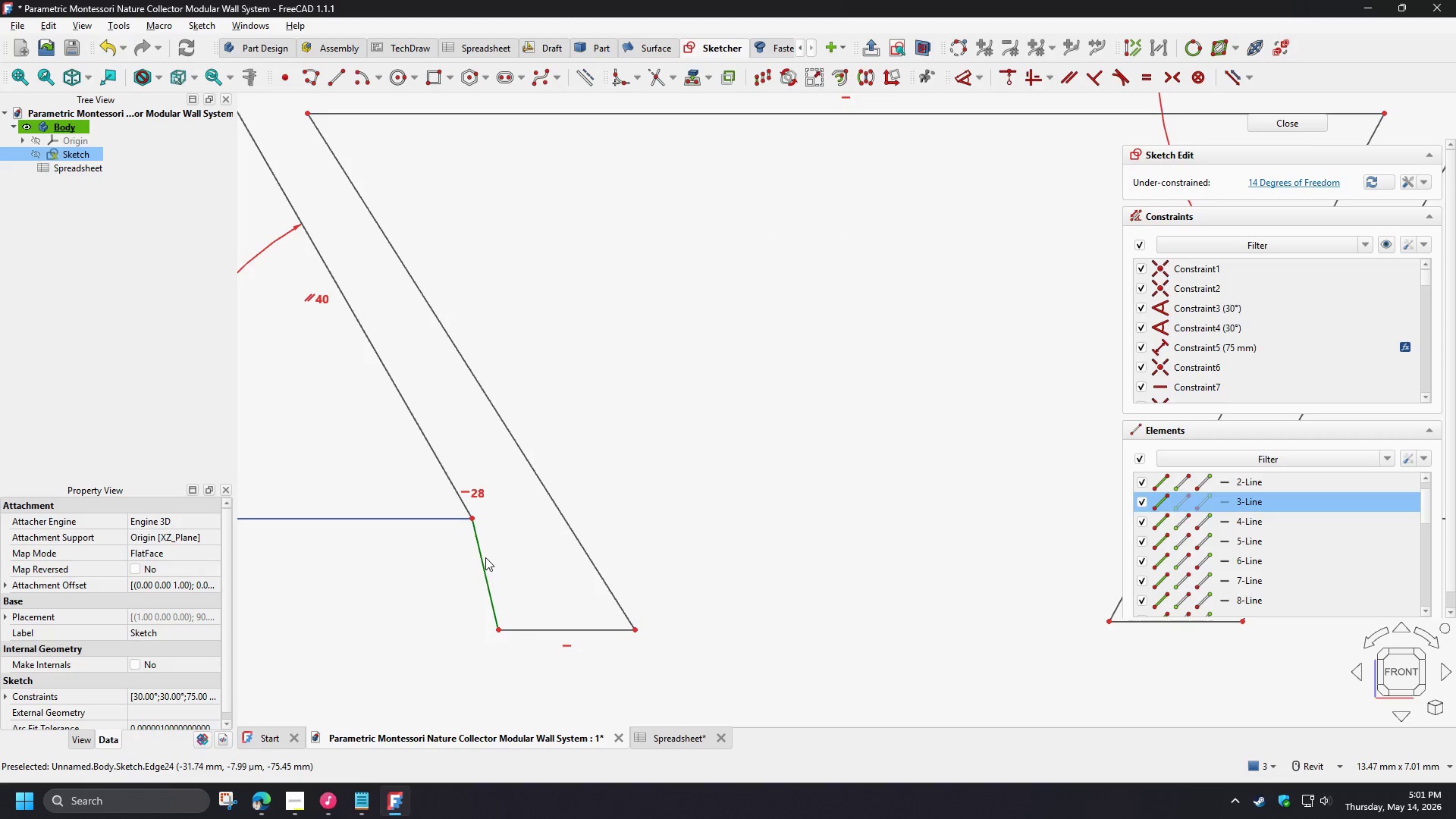 
left_click([482, 558])
 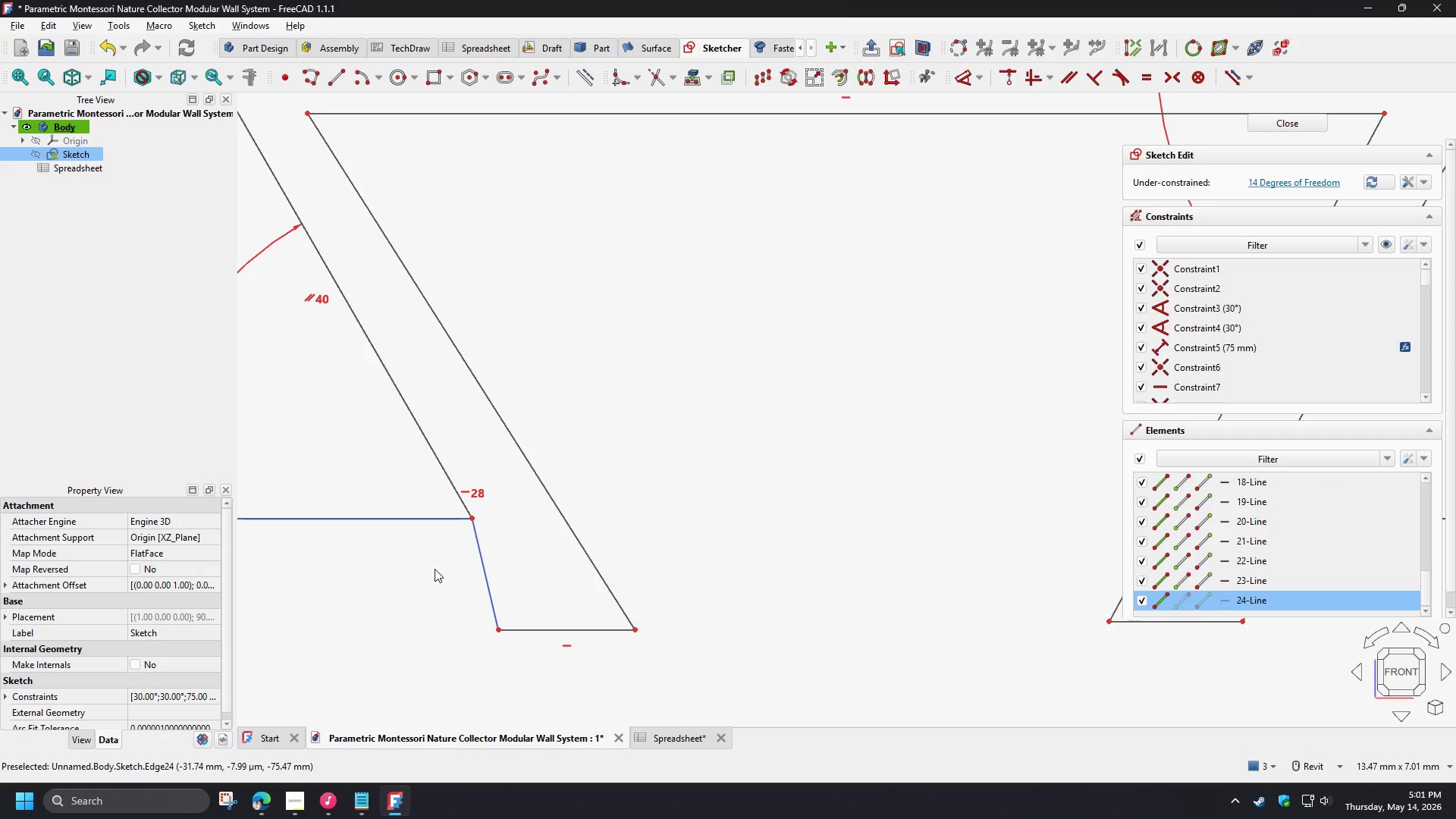 
key(D)
 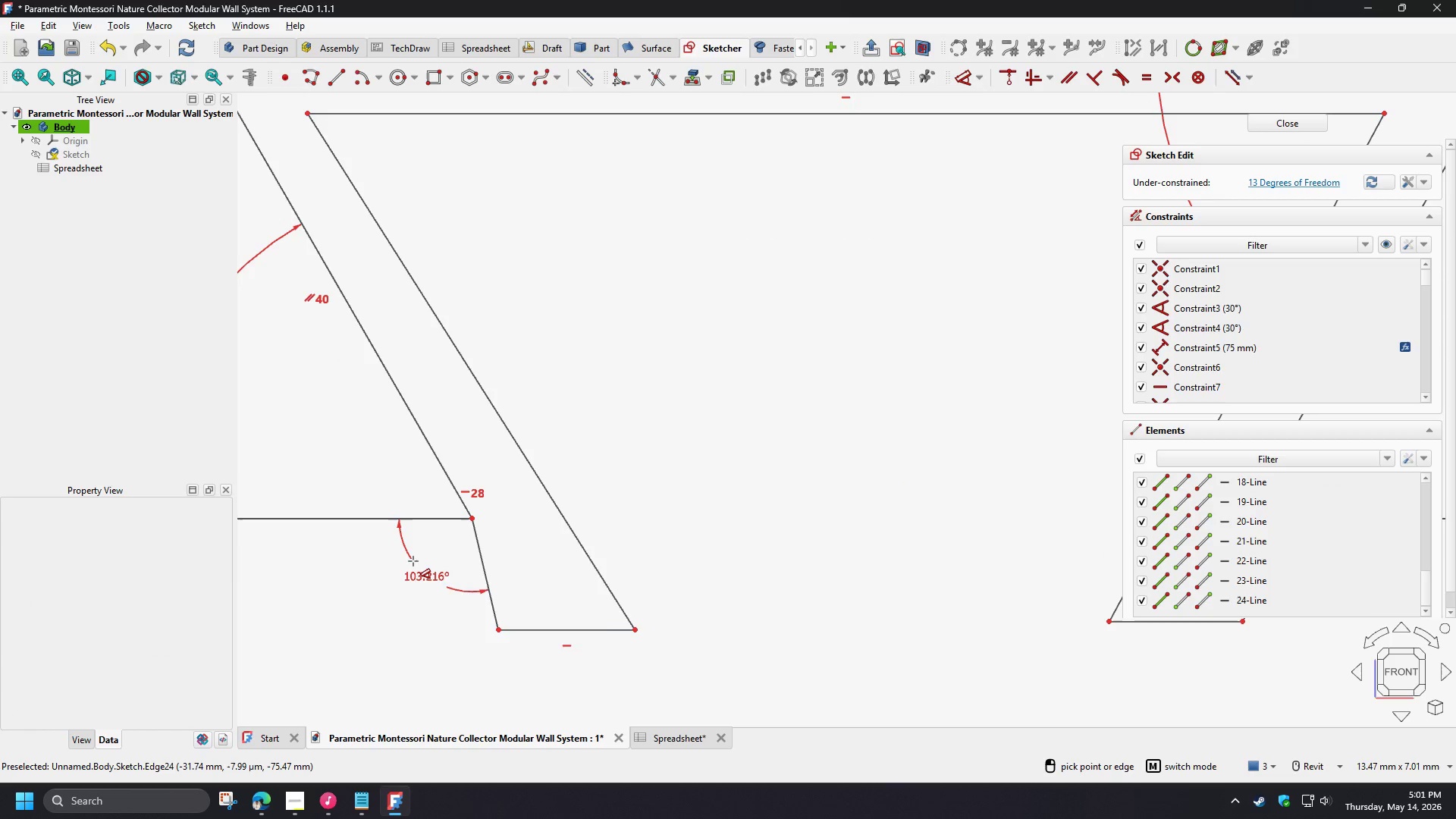 
left_click([413, 561])
 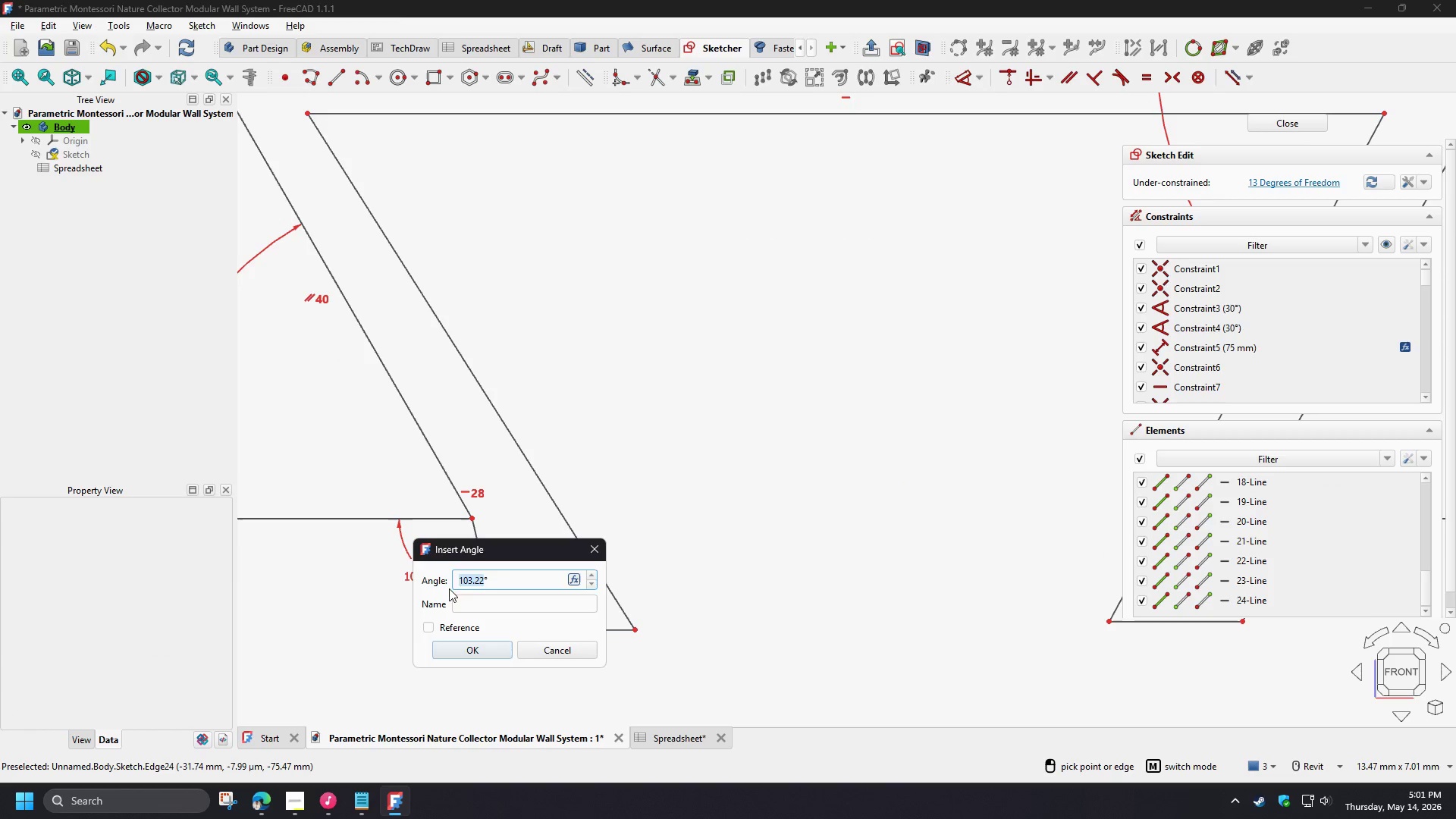 
key(Numpad9)
 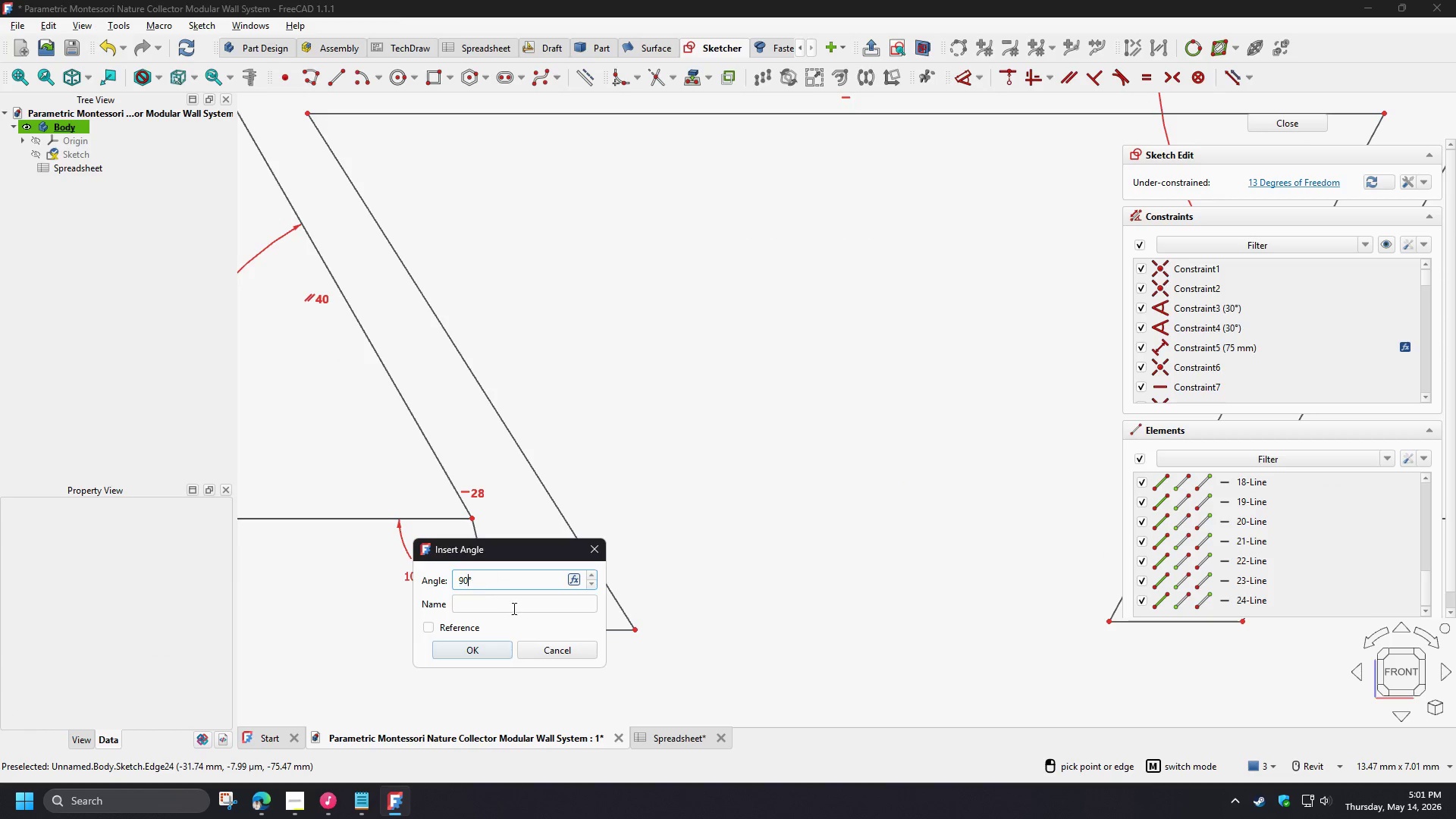 
key(Numpad0)
 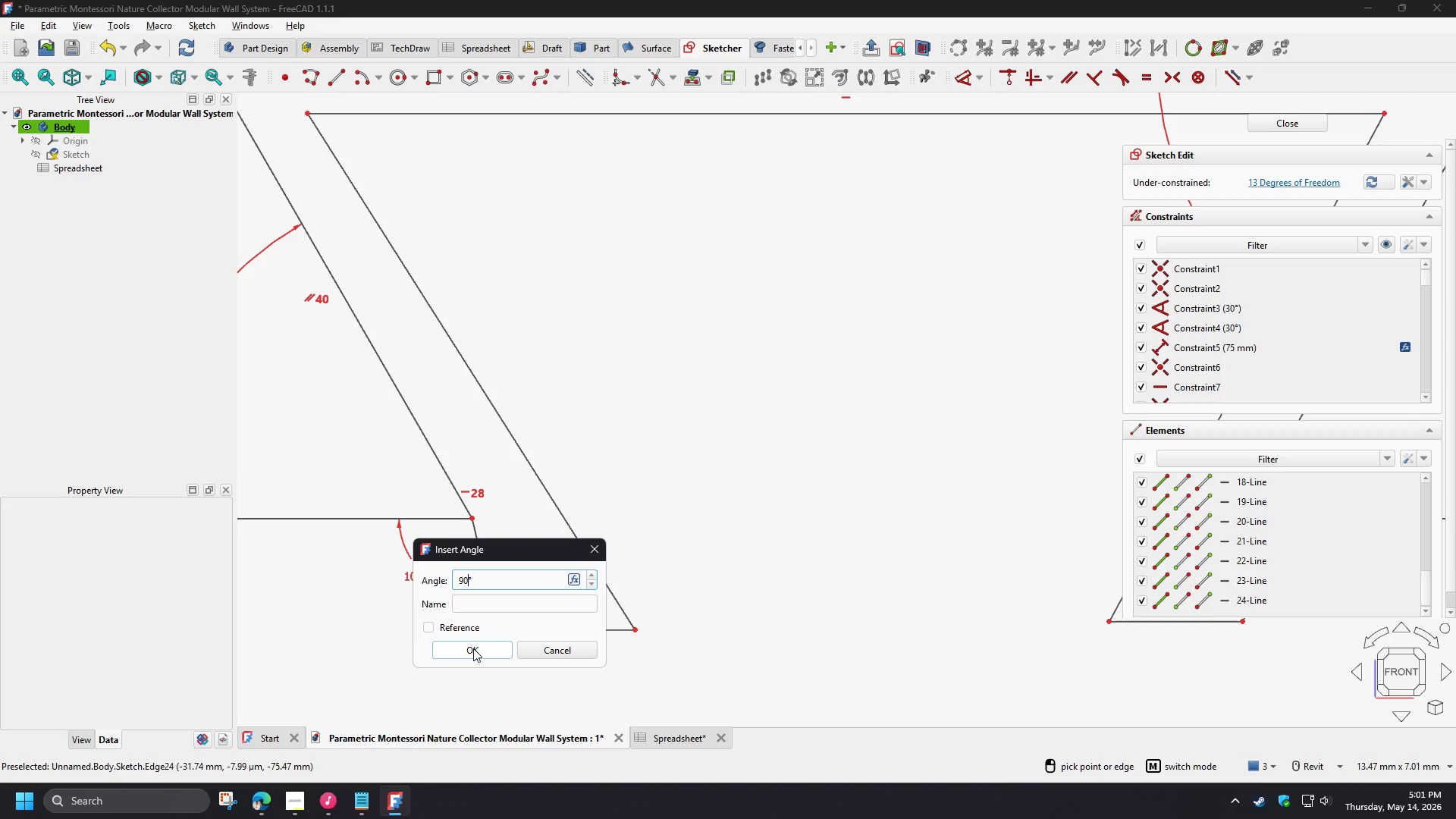 
left_click([473, 648])
 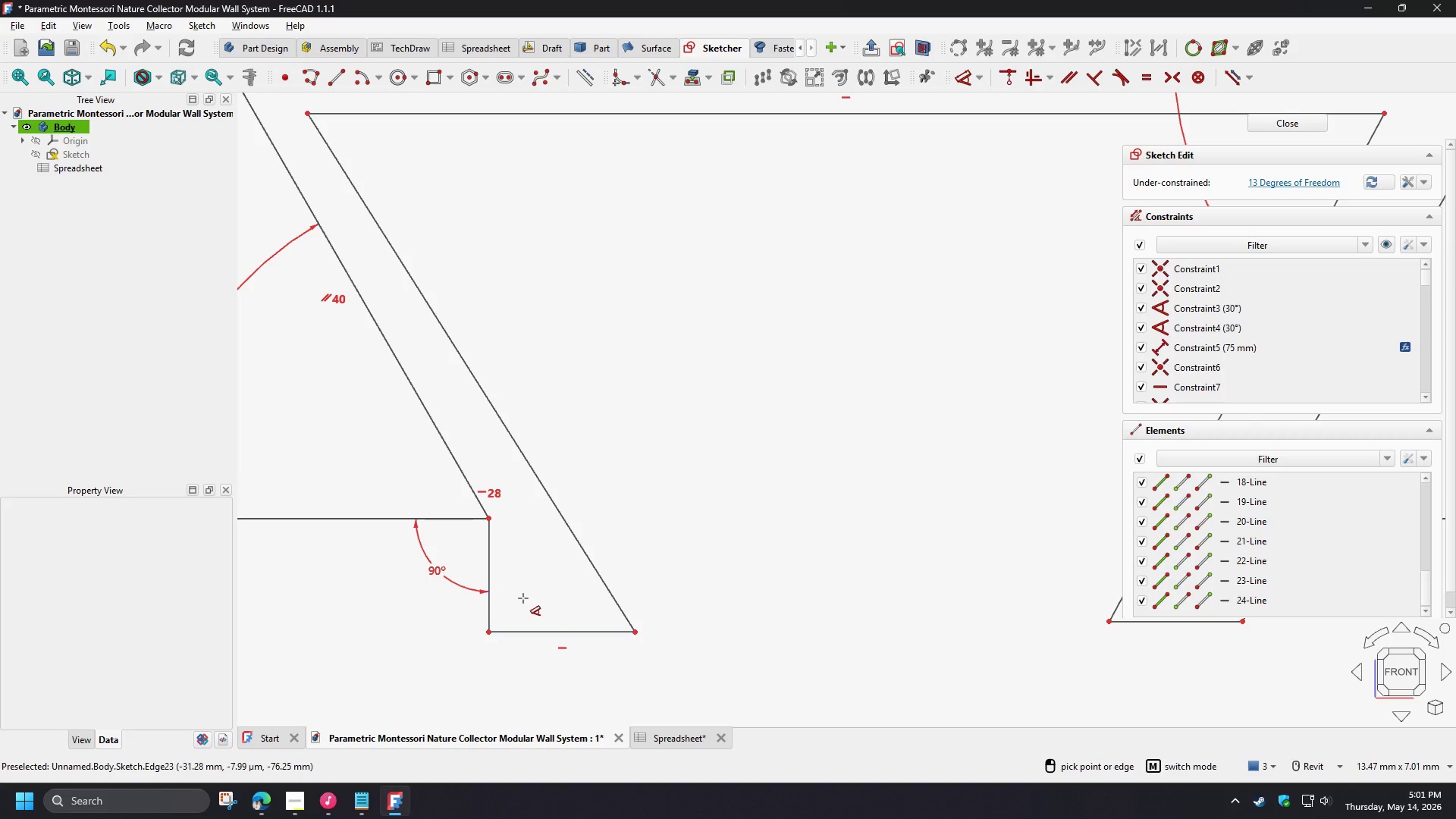 
scroll: coordinate [522, 602], scroll_direction: down, amount: 3.0
 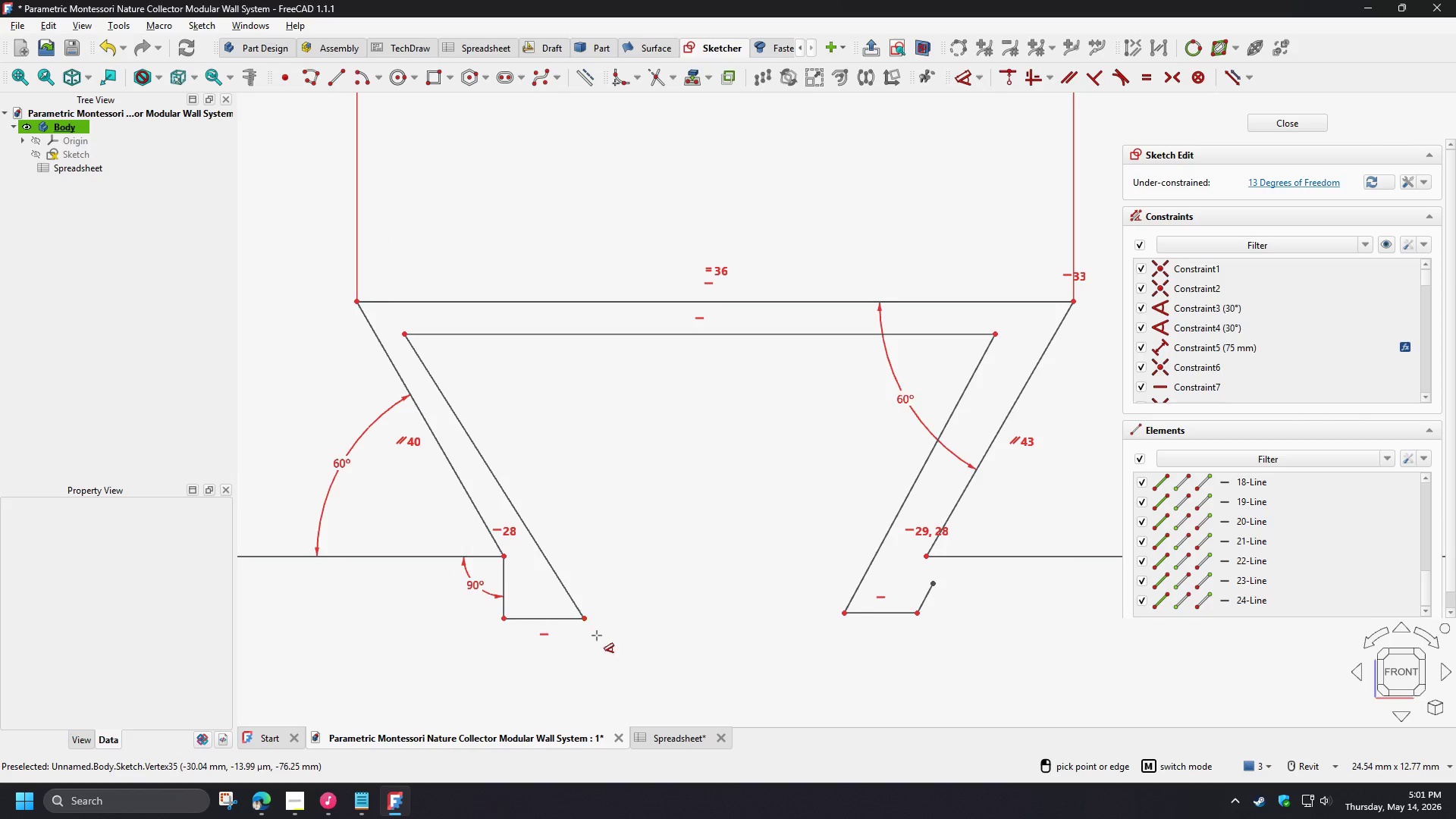 
scroll: coordinate [582, 629], scroll_direction: up, amount: 3.0
 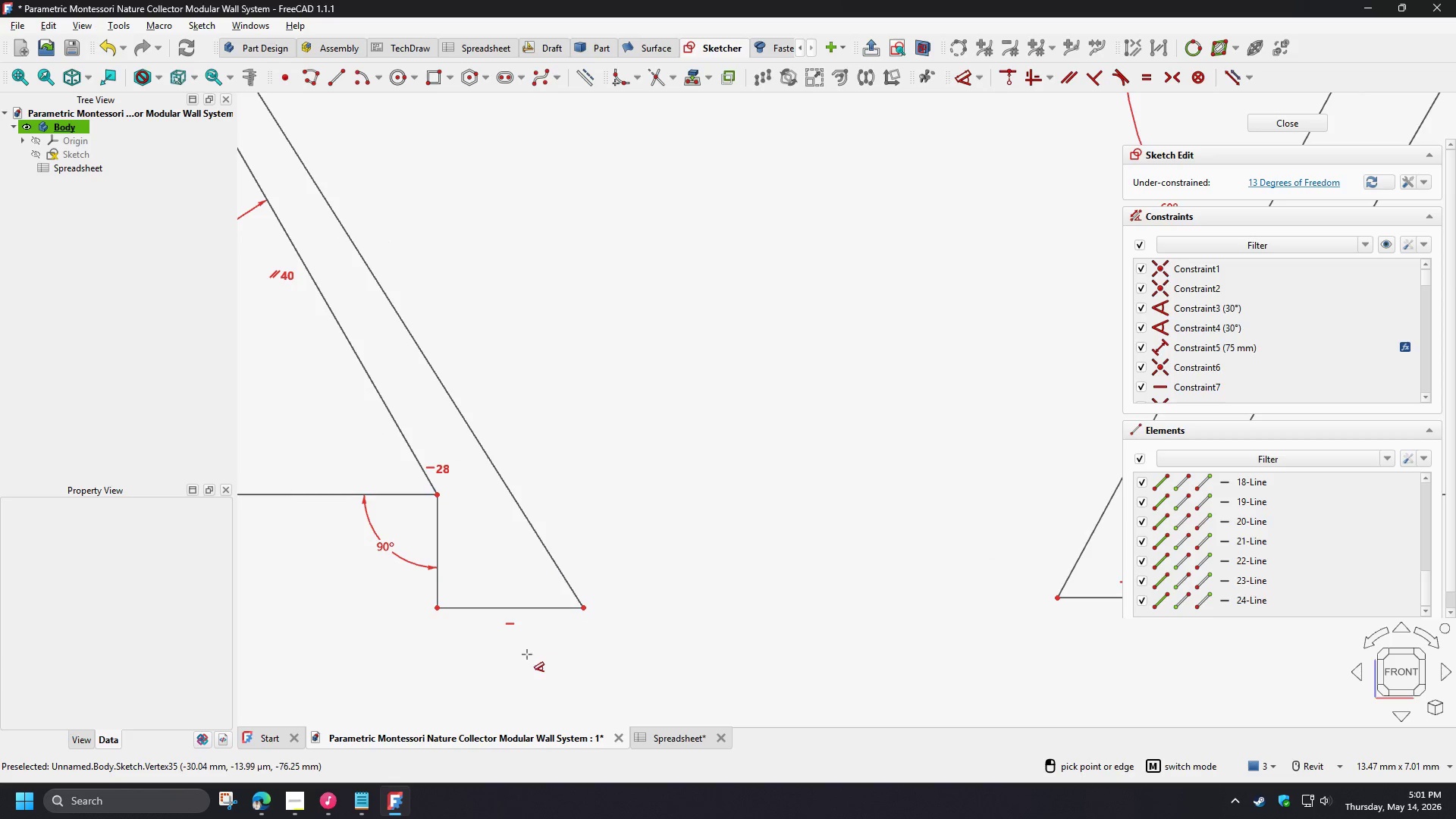 
right_click([501, 657])
 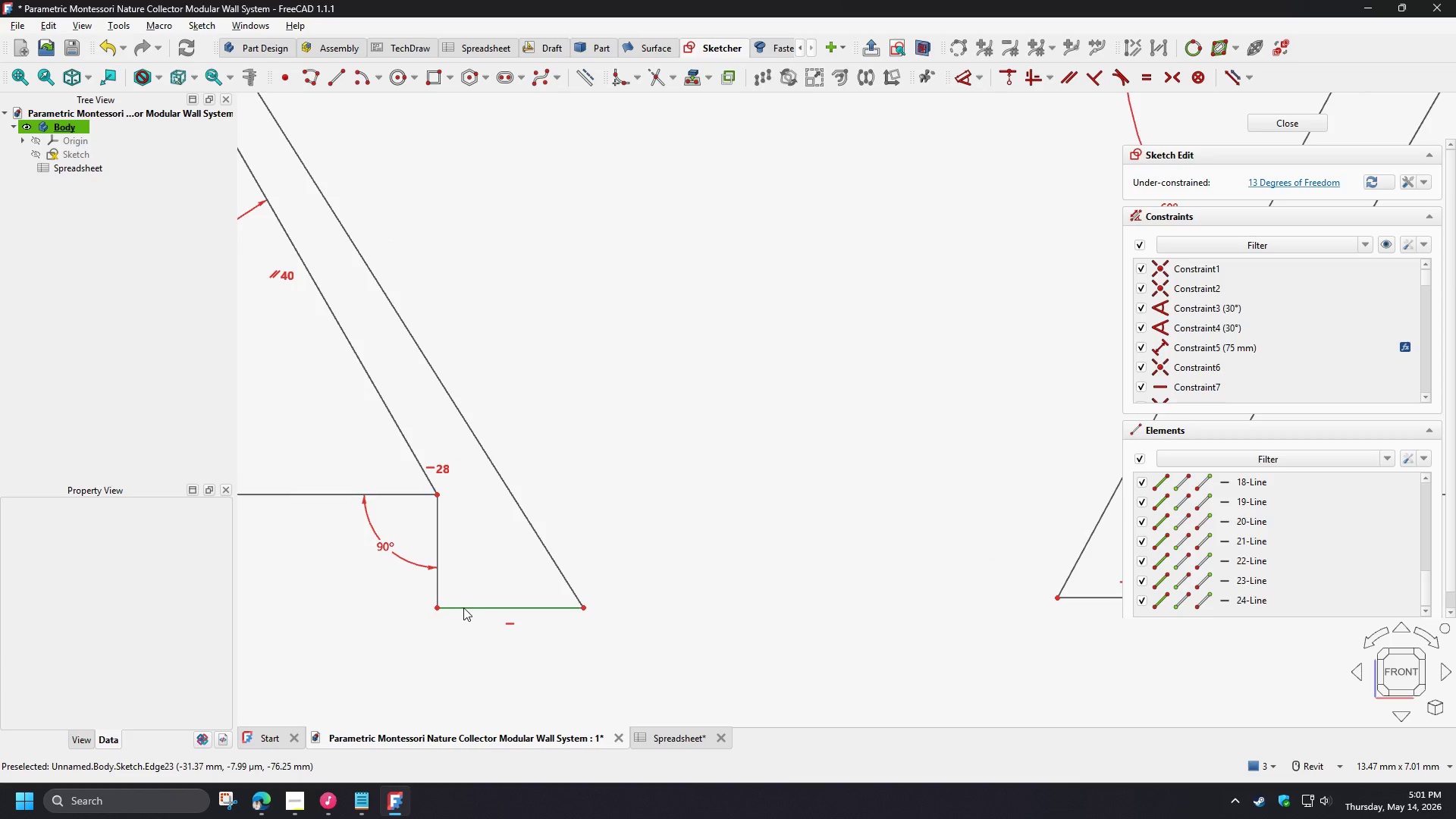 
scroll: coordinate [487, 553], scroll_direction: down, amount: 2.0
 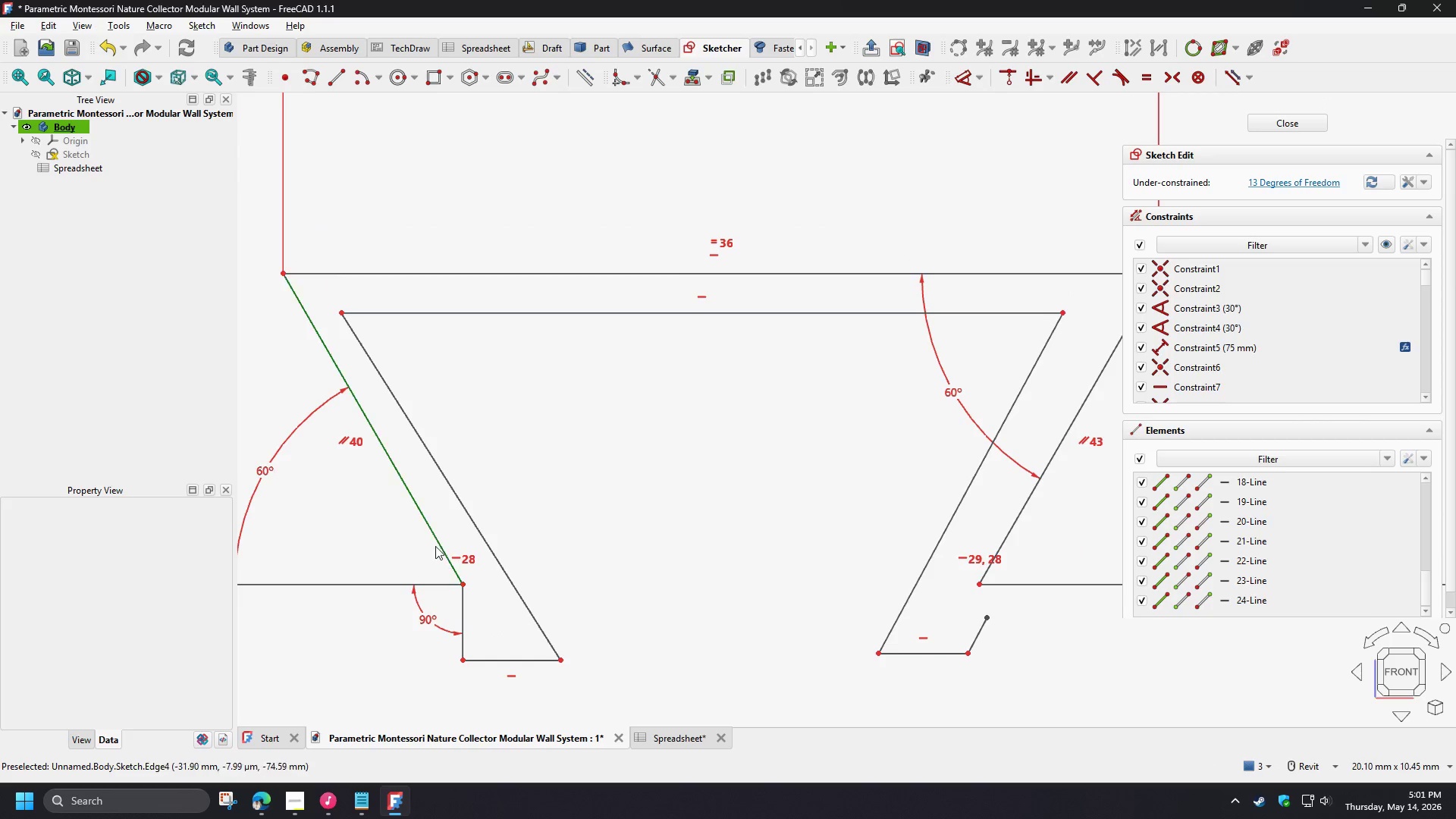 
left_click([428, 529])
 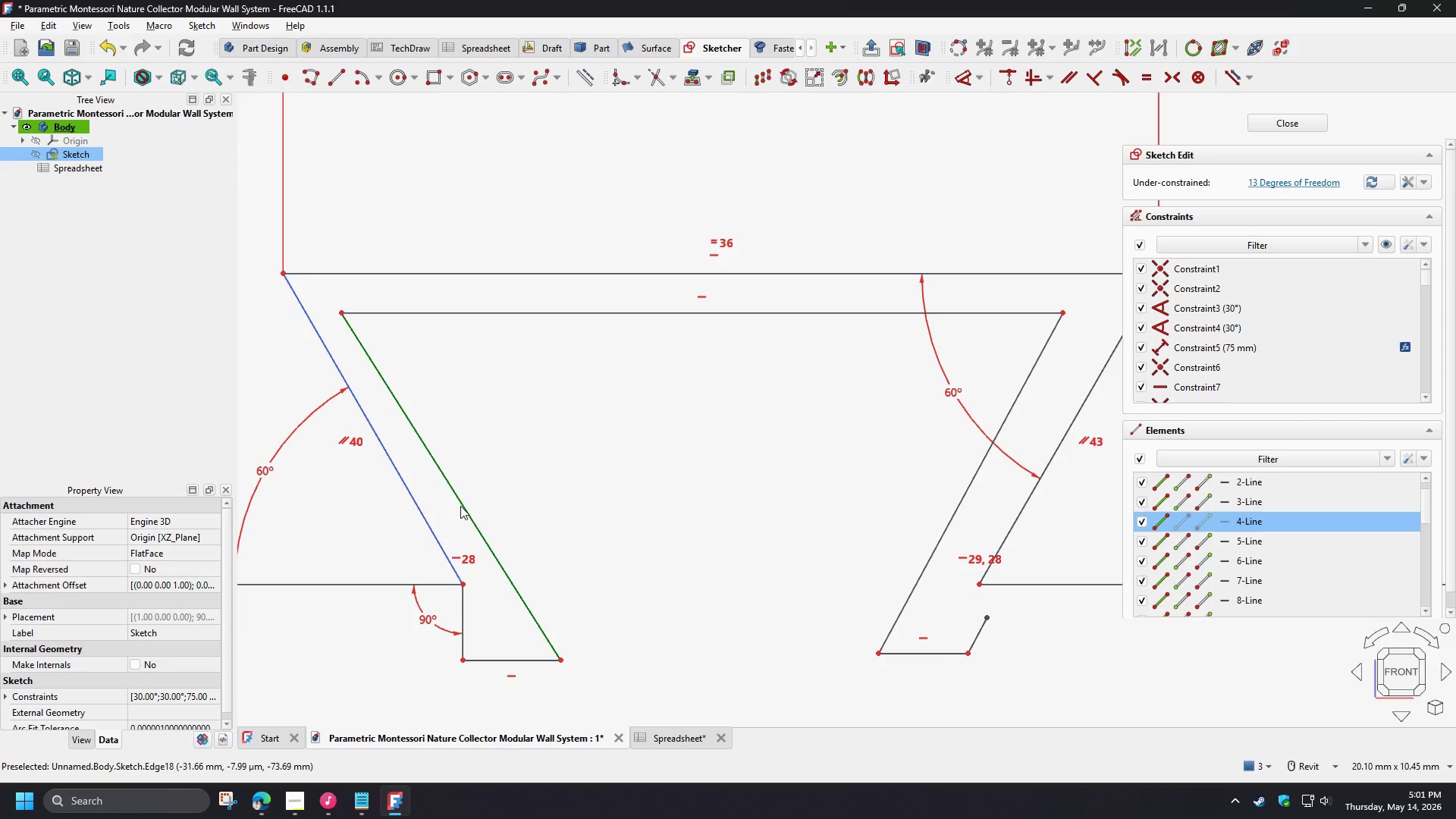 
left_click([463, 505])
 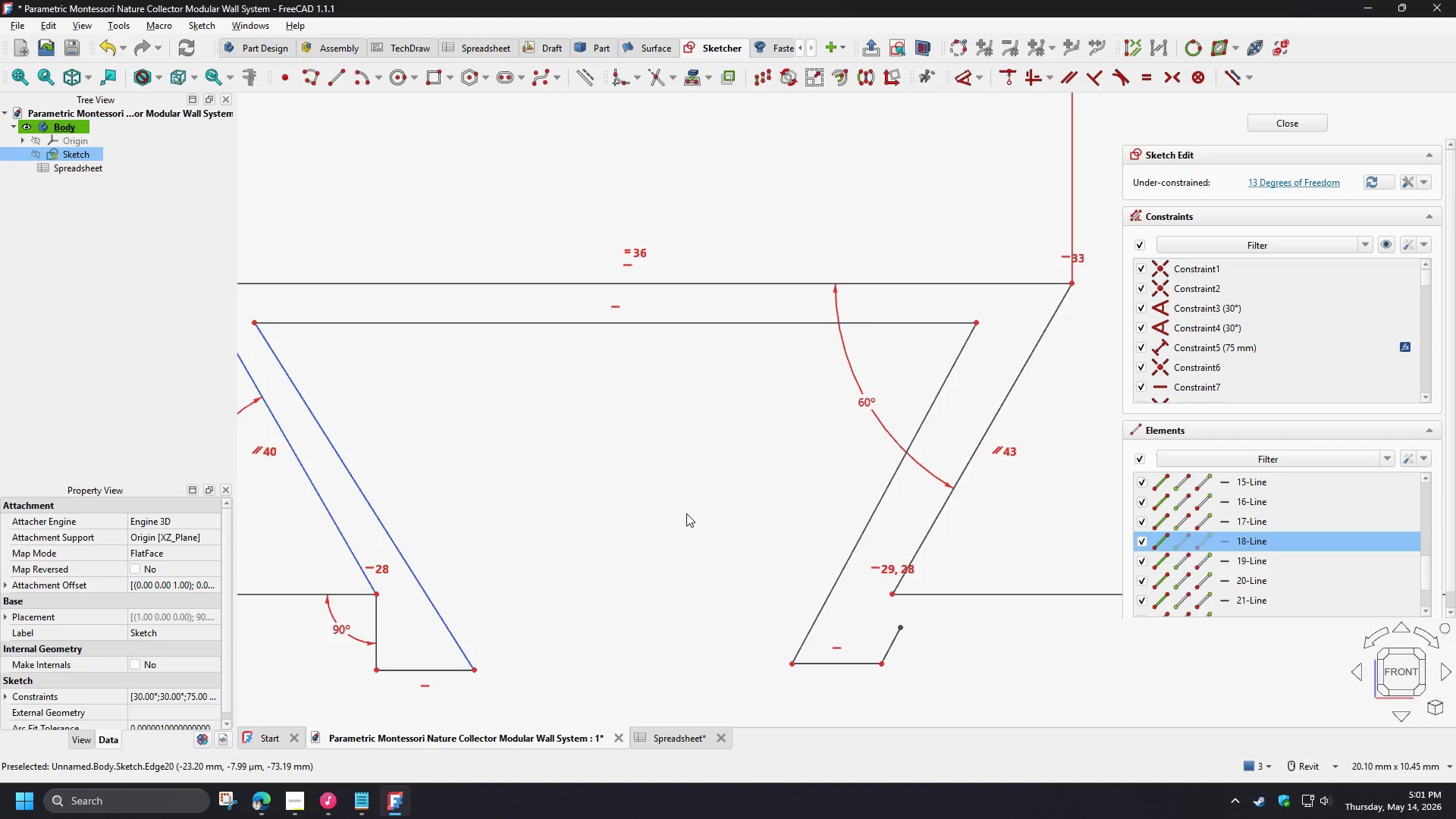 
key(P)
 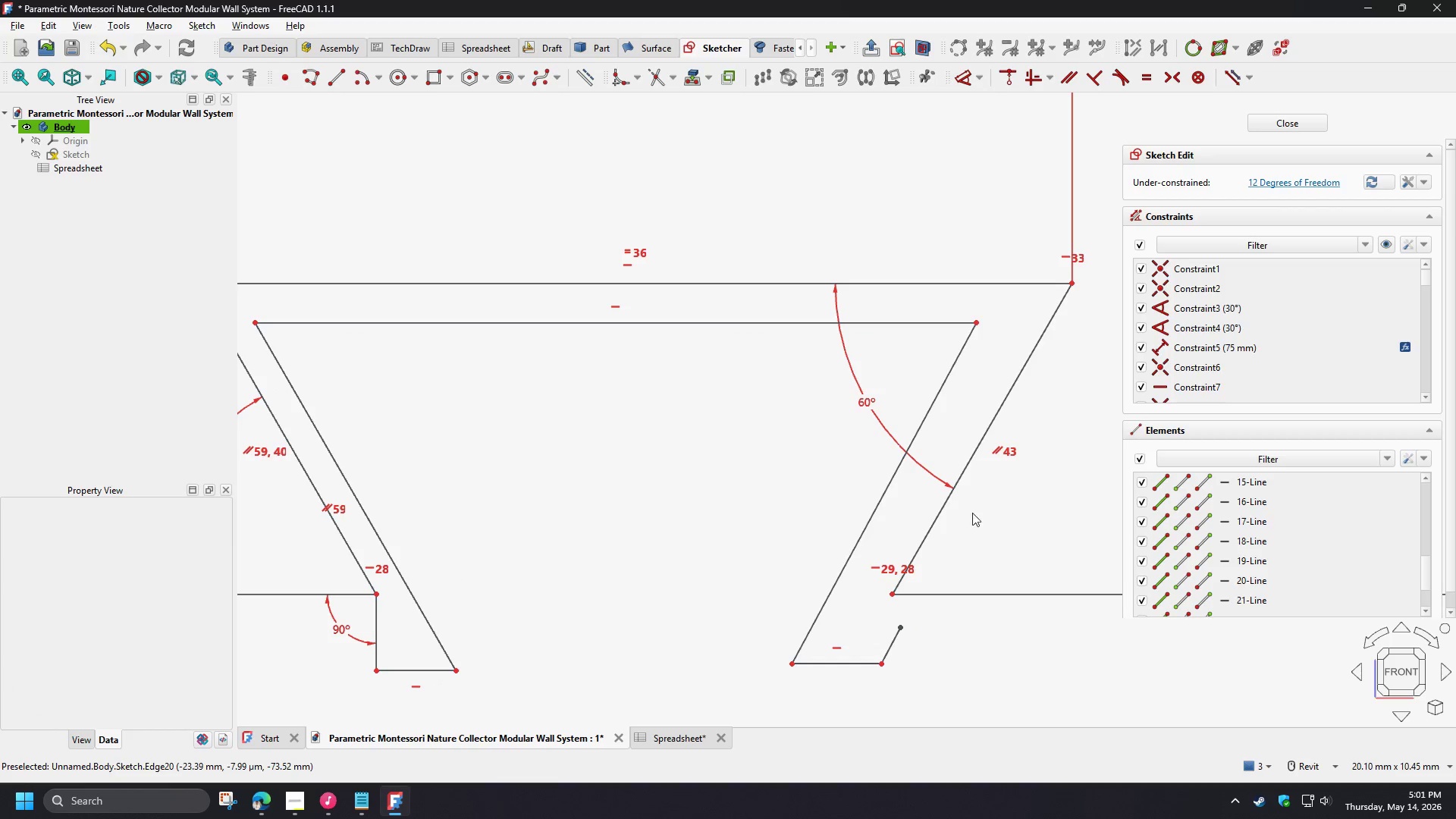 
left_click_drag(start_coordinate=[963, 521], to_coordinate=[784, 504])
 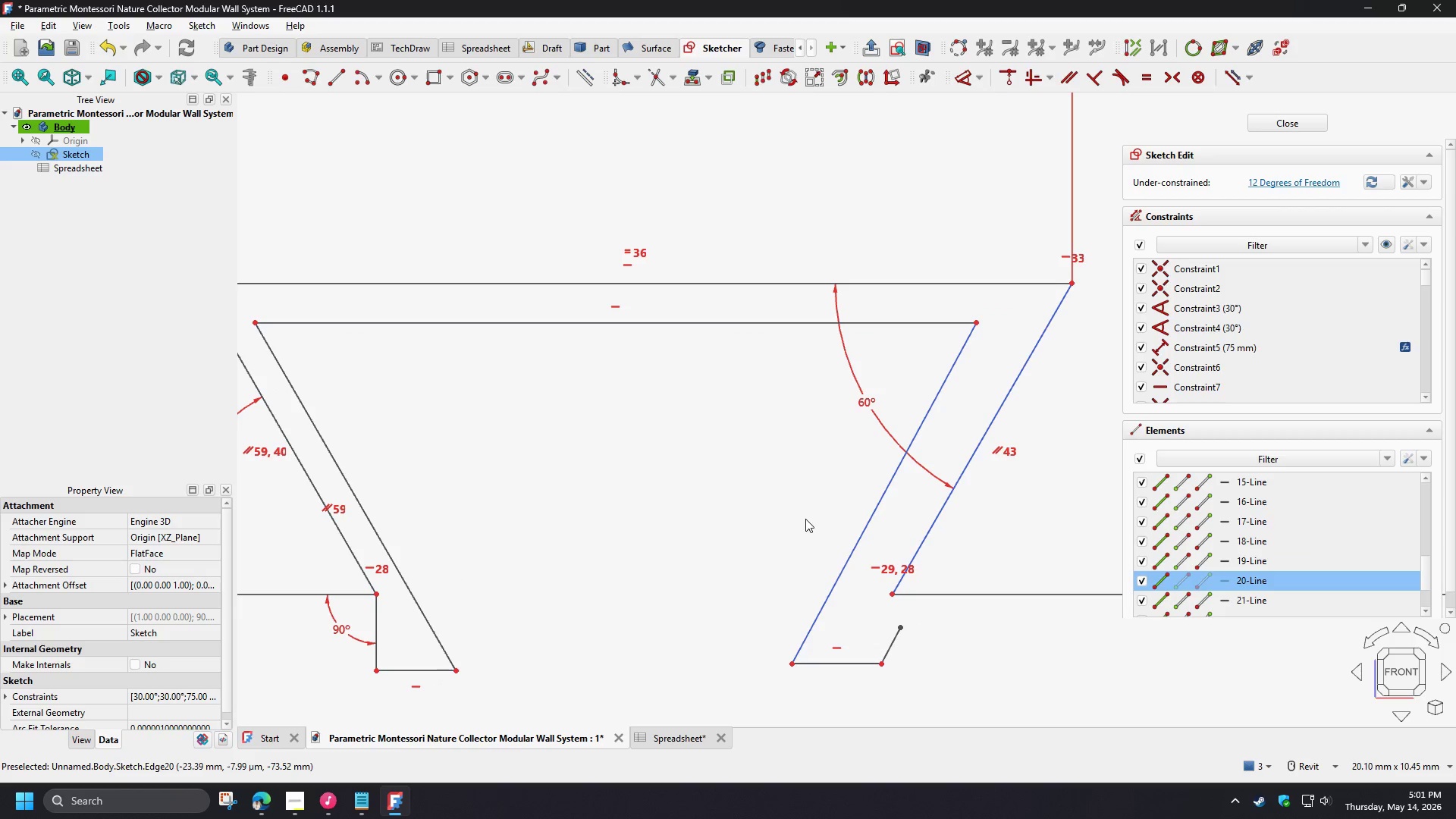 
key(P)
 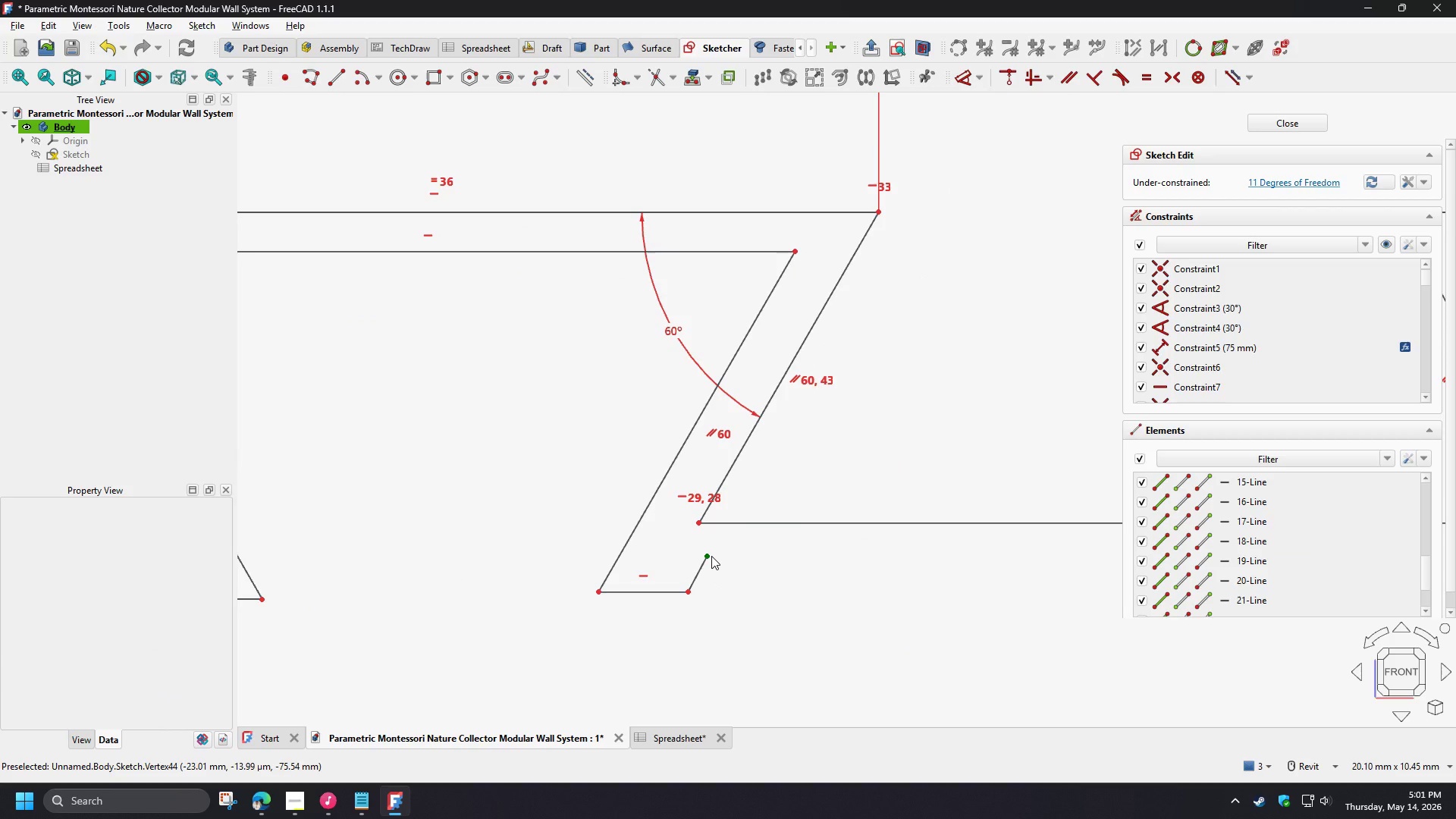 
left_click([711, 557])
 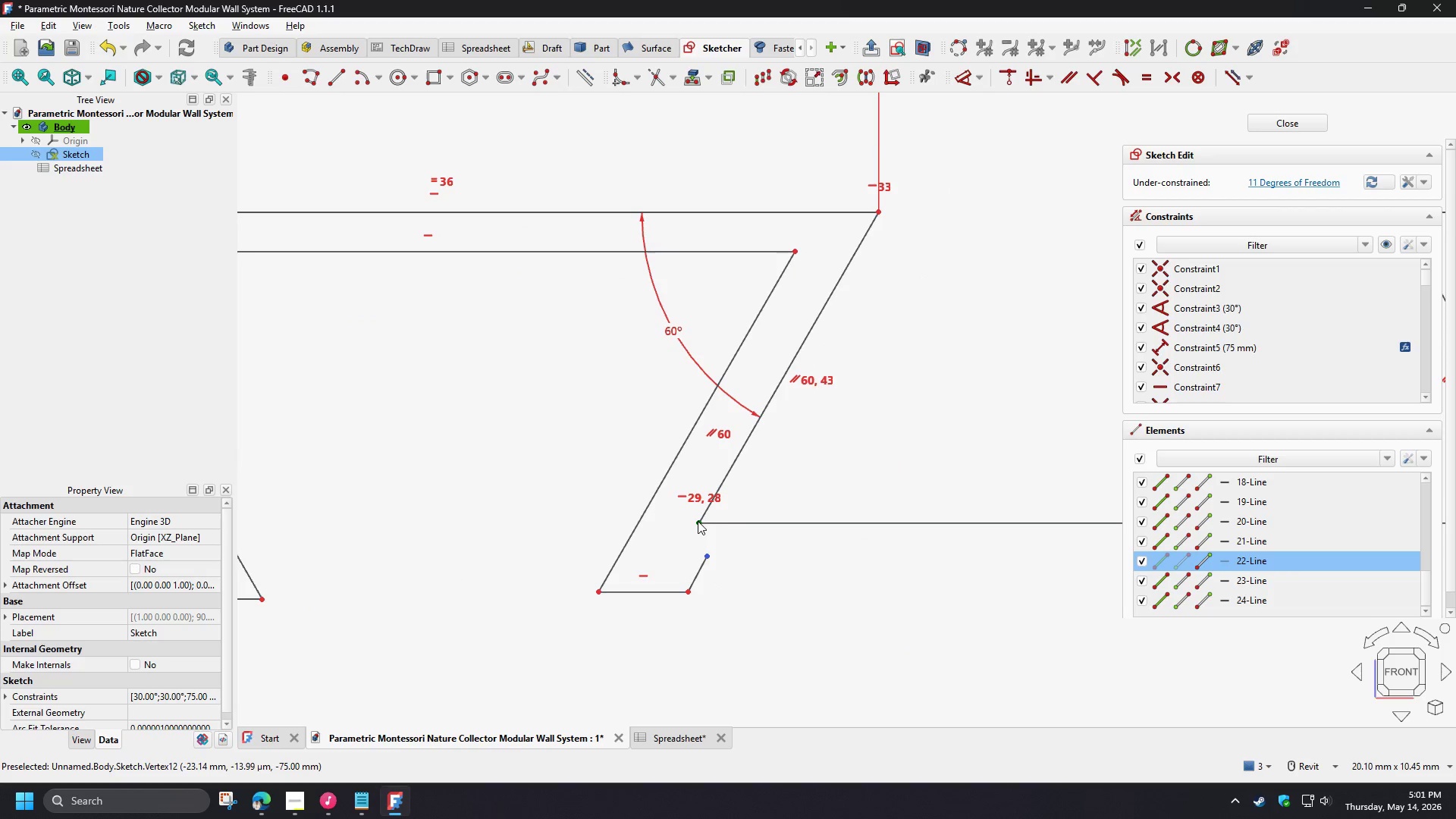 
left_click([699, 521])
 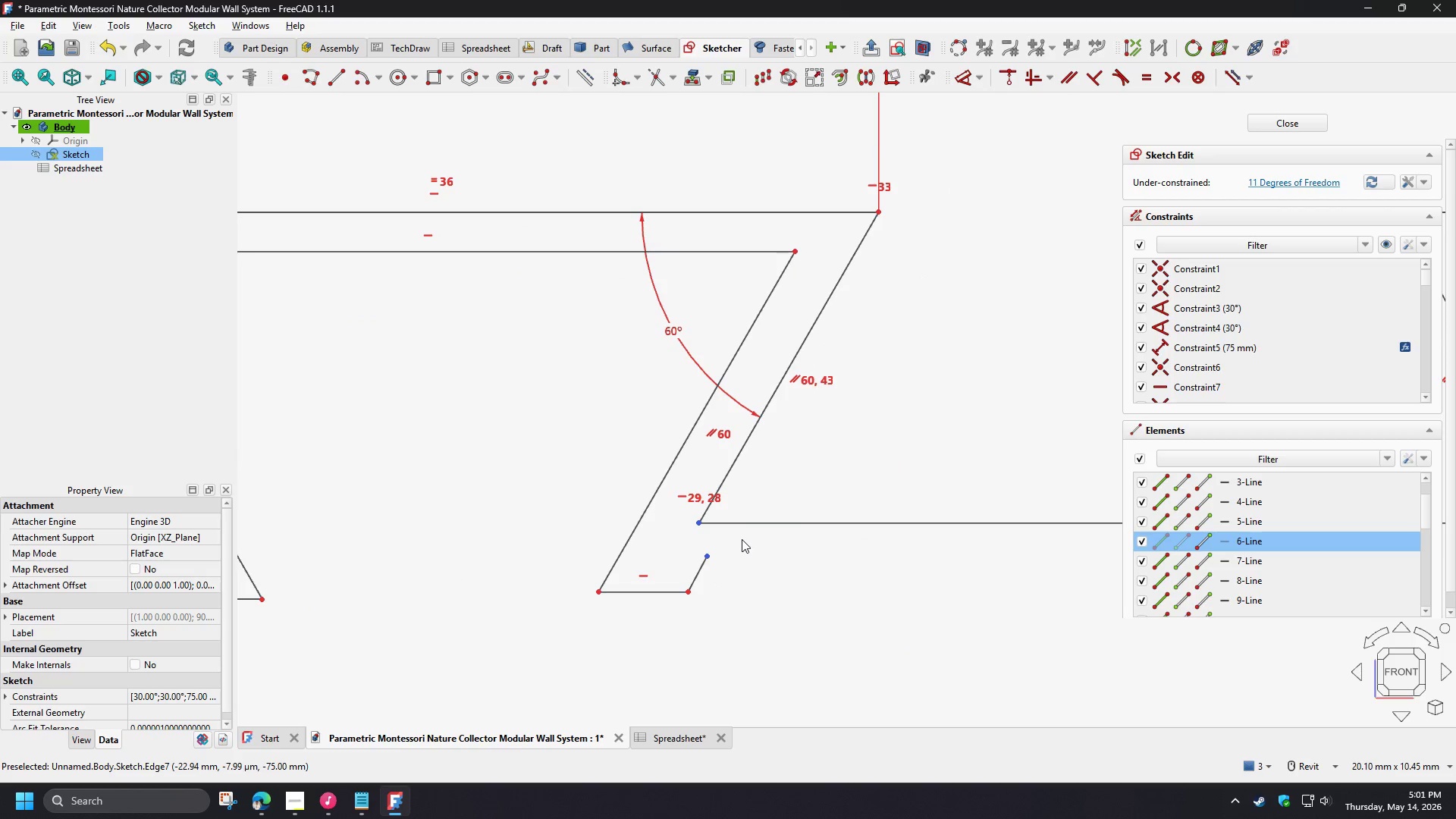 
key(C)
 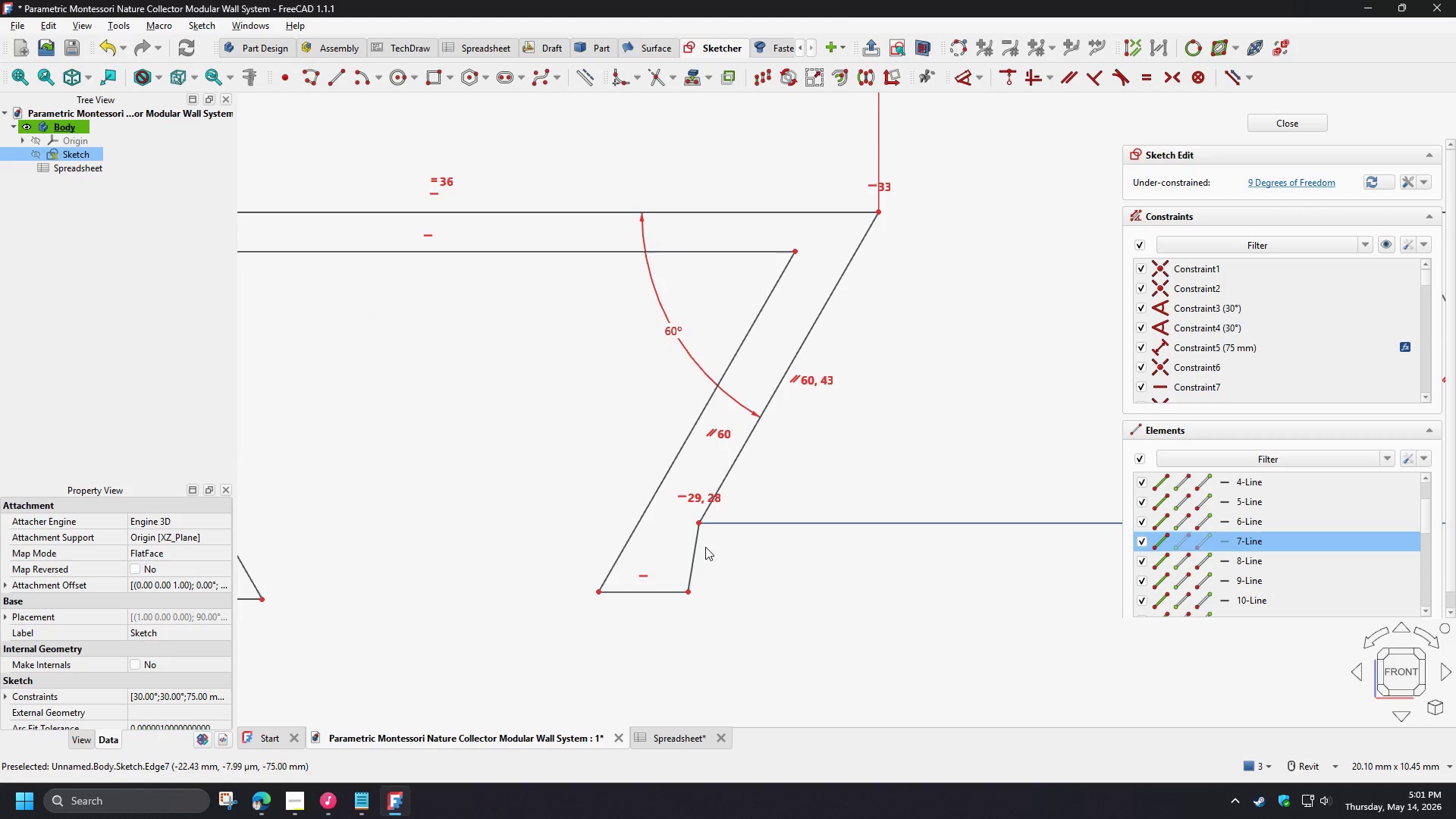 
double_click([696, 550])
 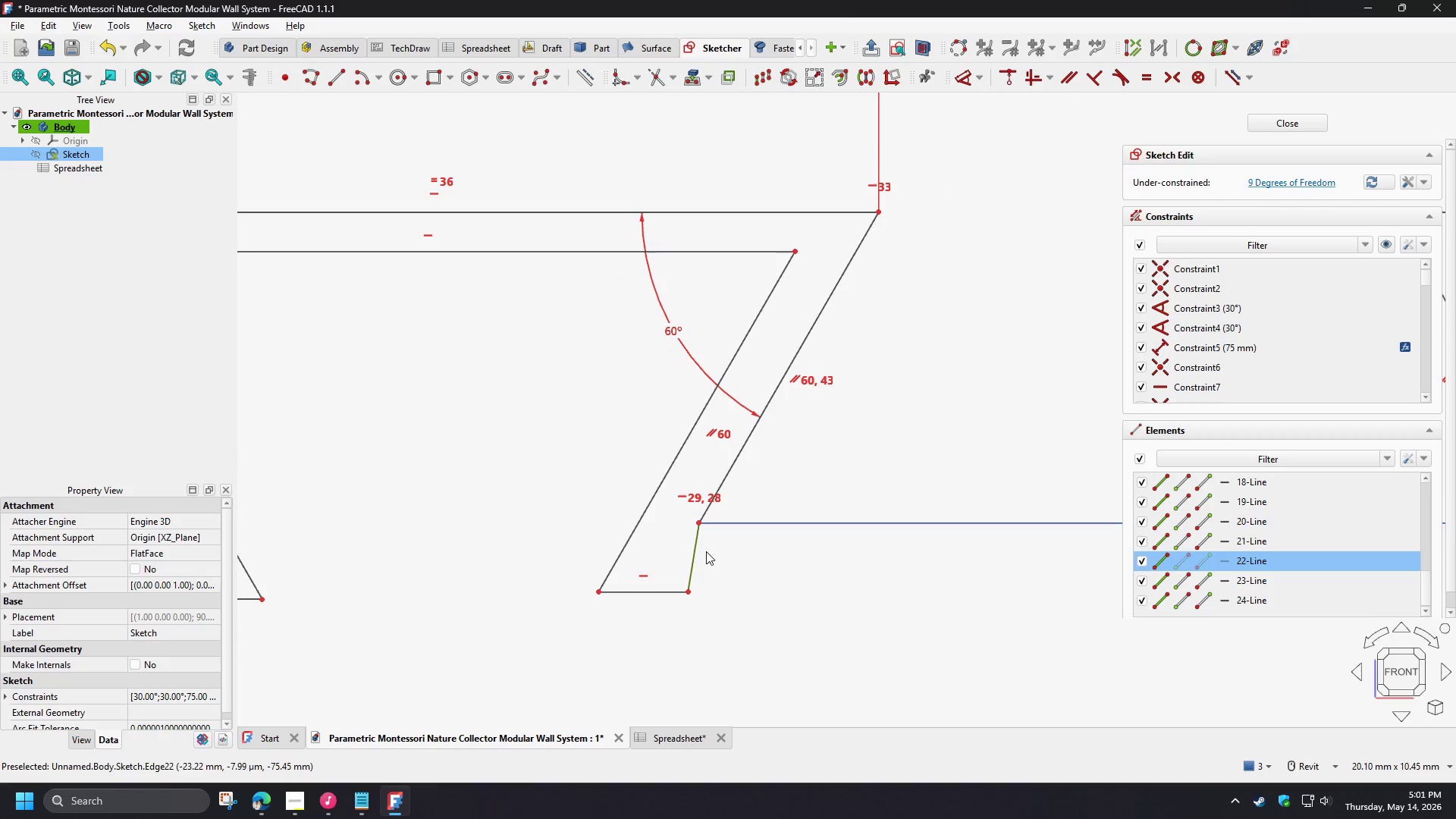 
key(D)
 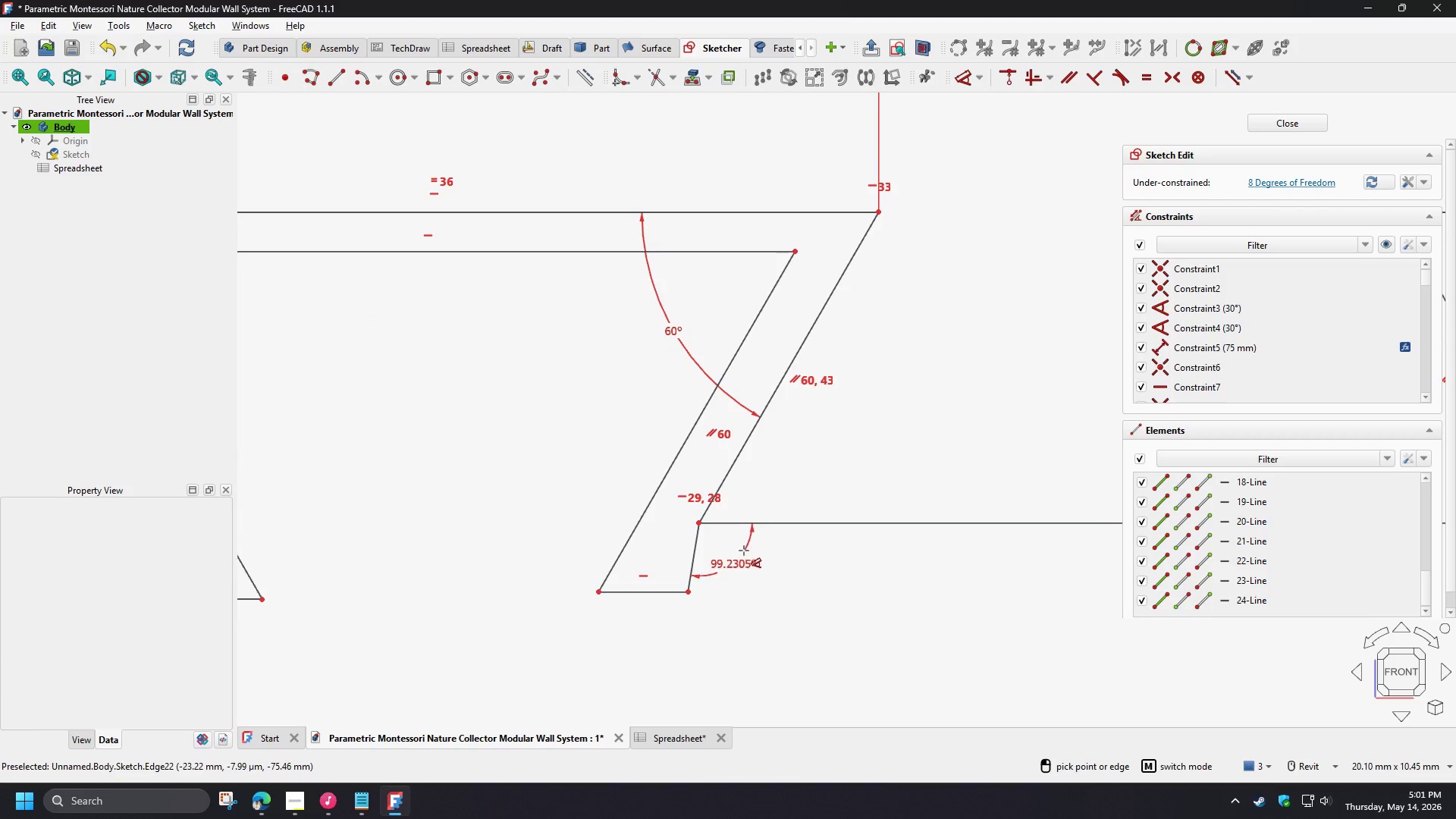 
left_click([739, 550])
 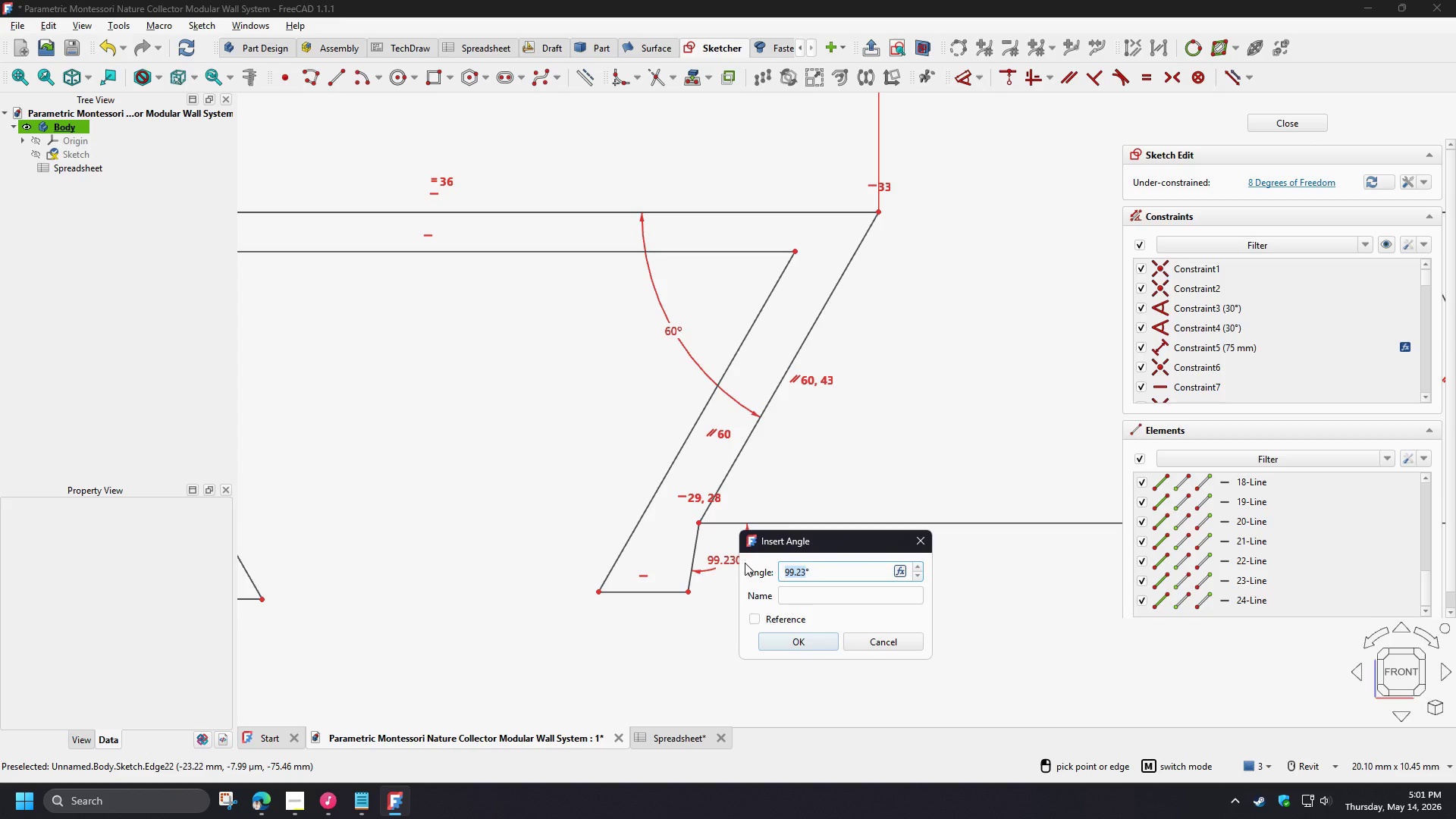 
key(Numpad9)
 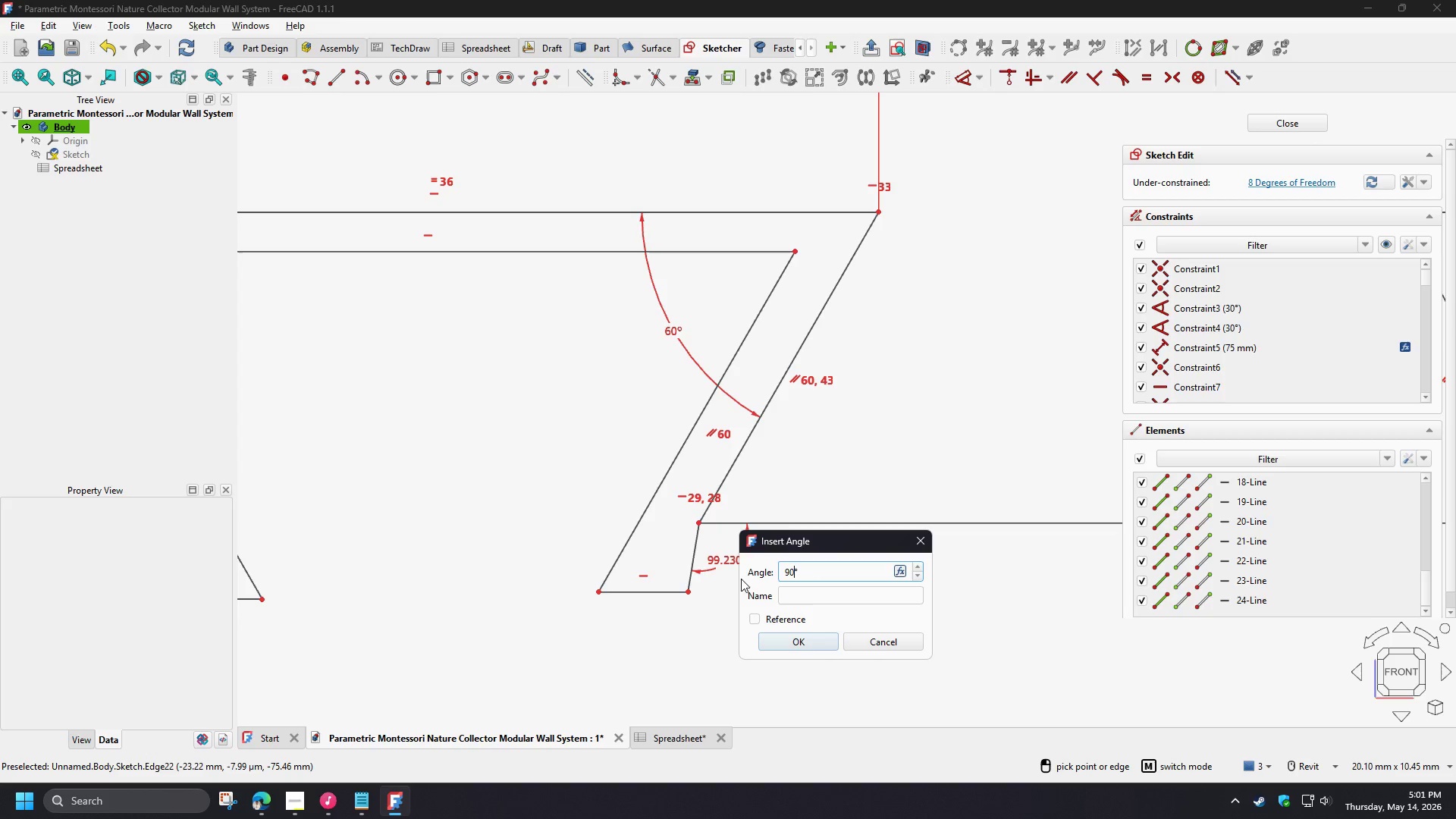 
key(Numpad0)
 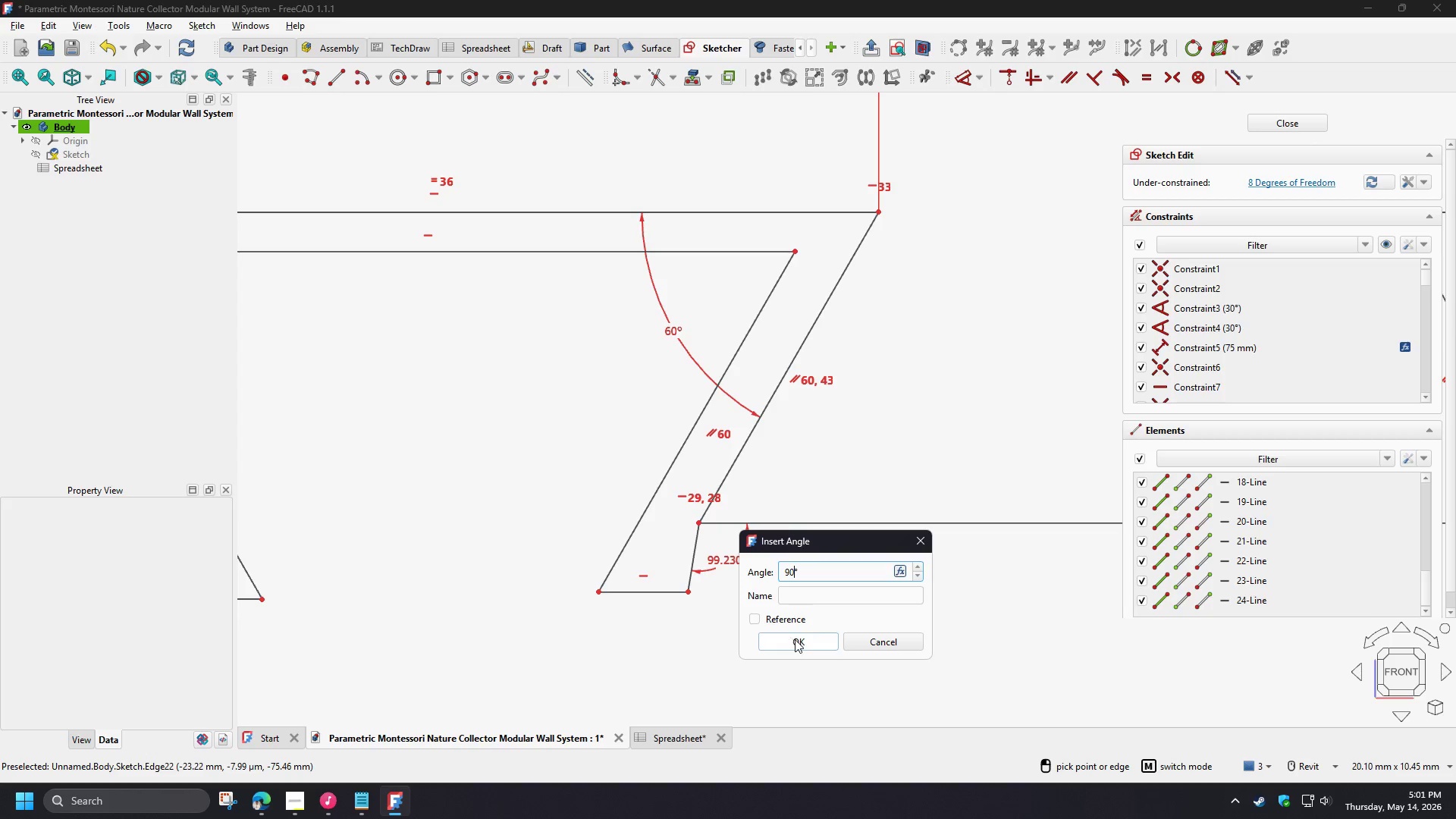 
left_click([797, 642])
 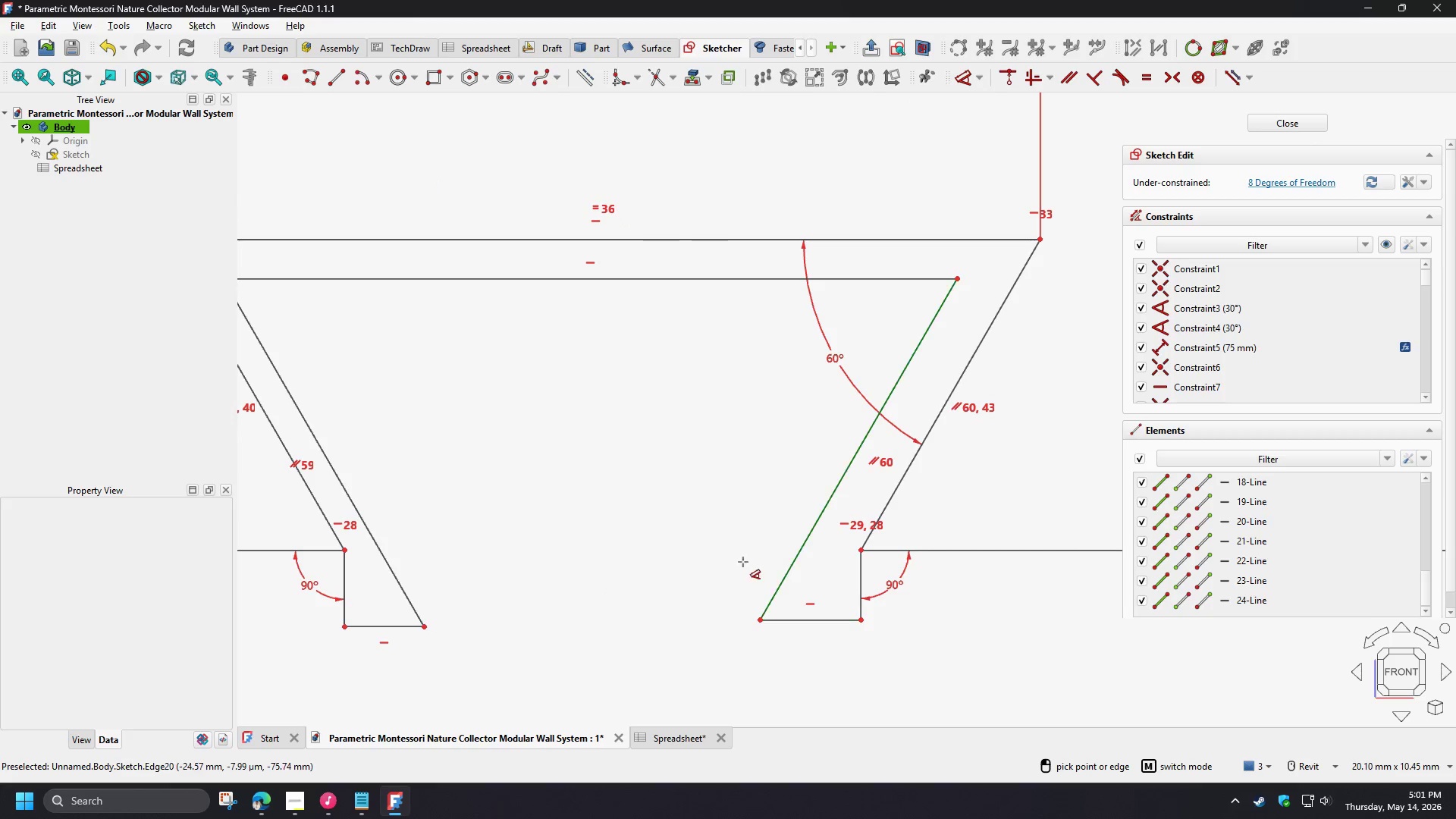 
right_click([716, 518])
 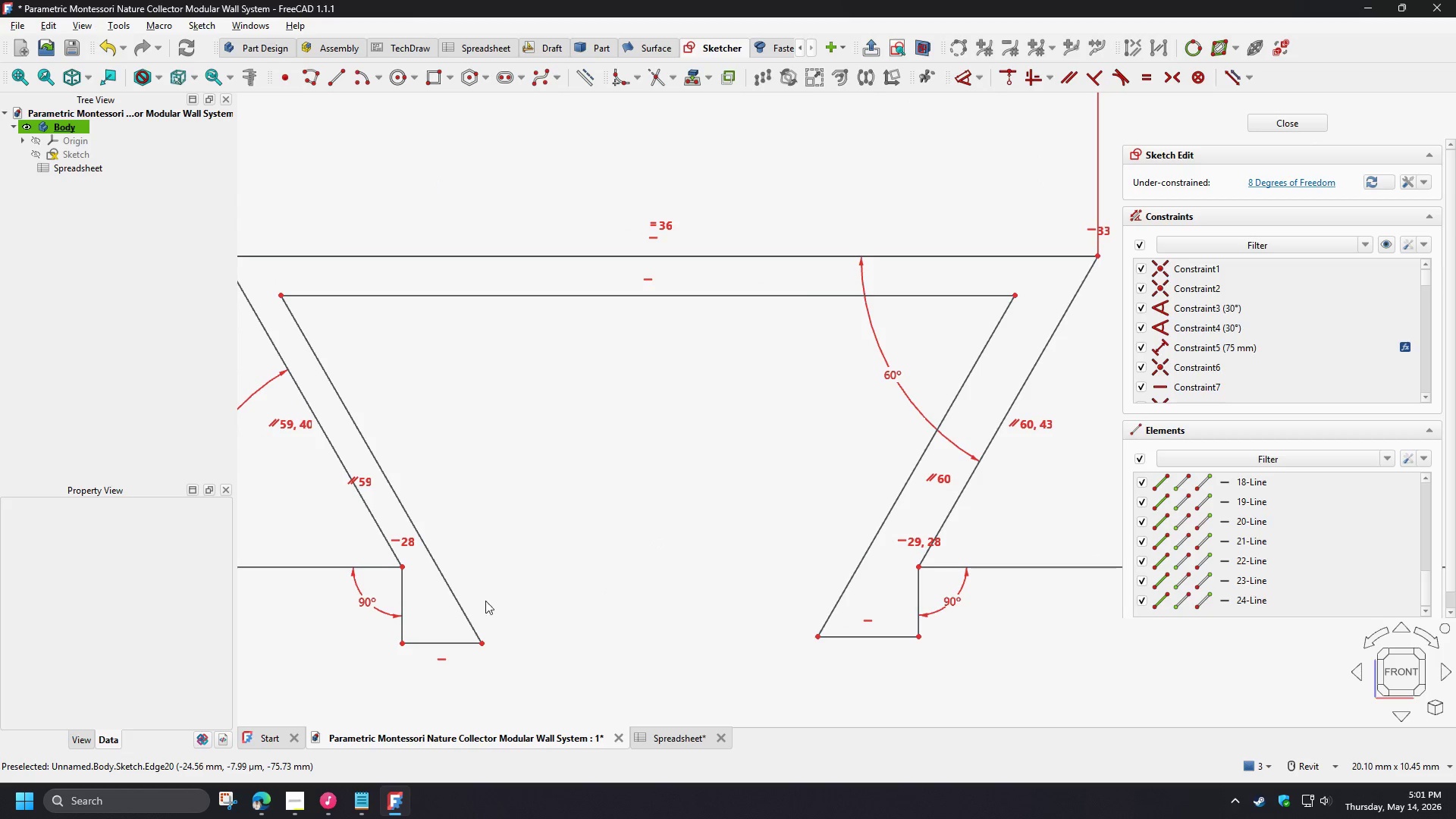 
left_click([399, 595])
 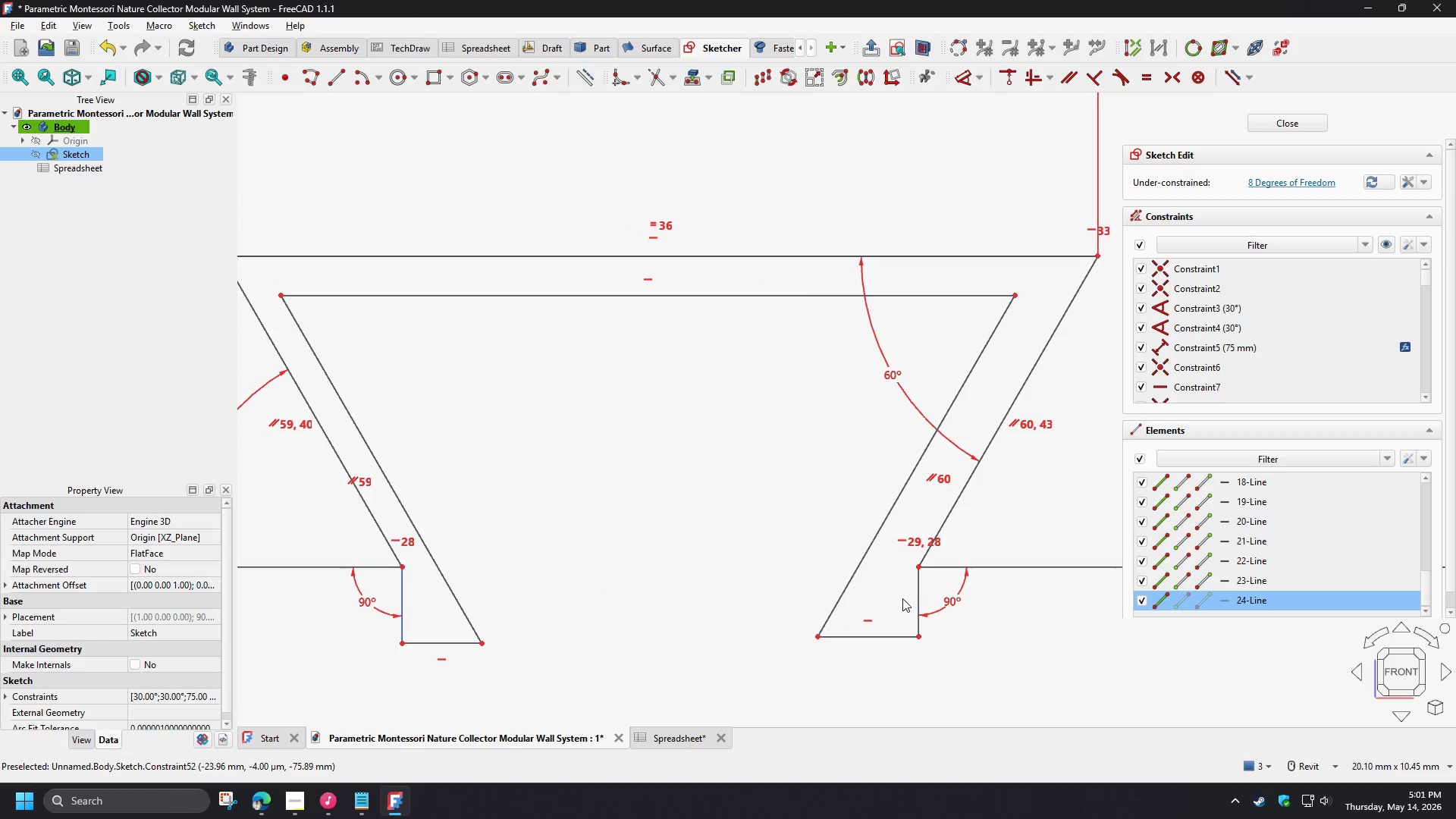 
left_click([918, 596])
 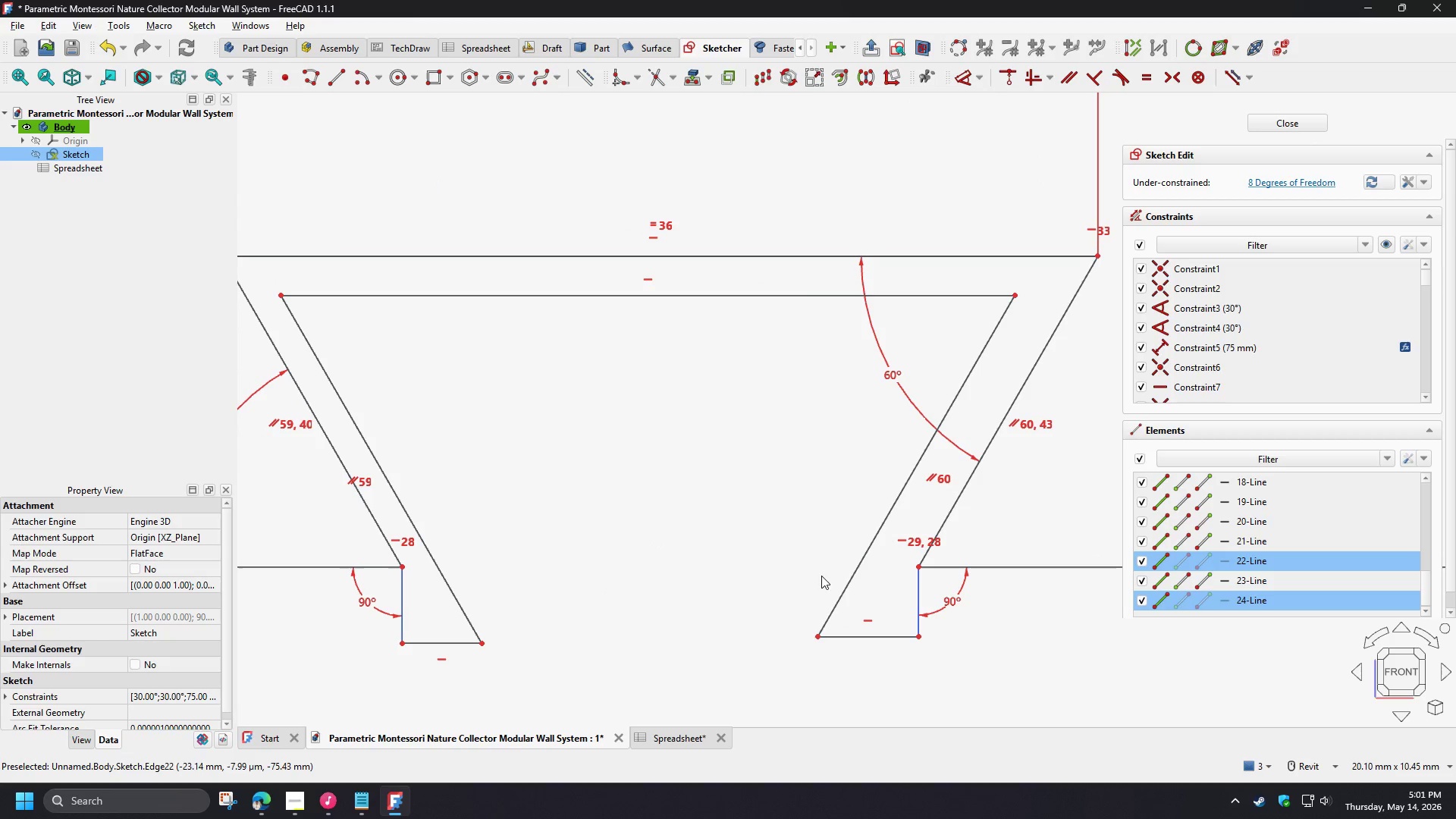 
key(E)
 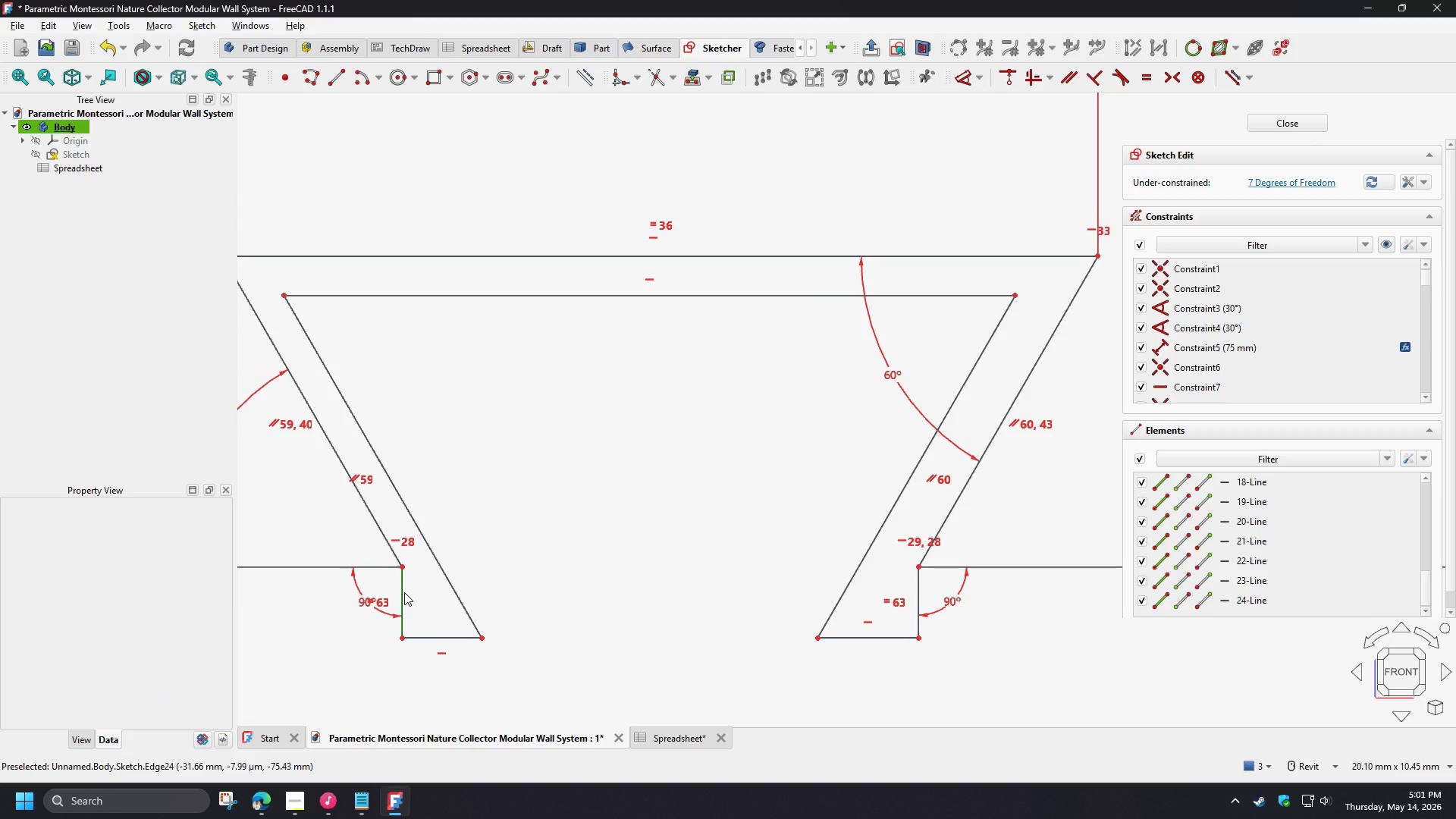 
left_click([404, 592])
 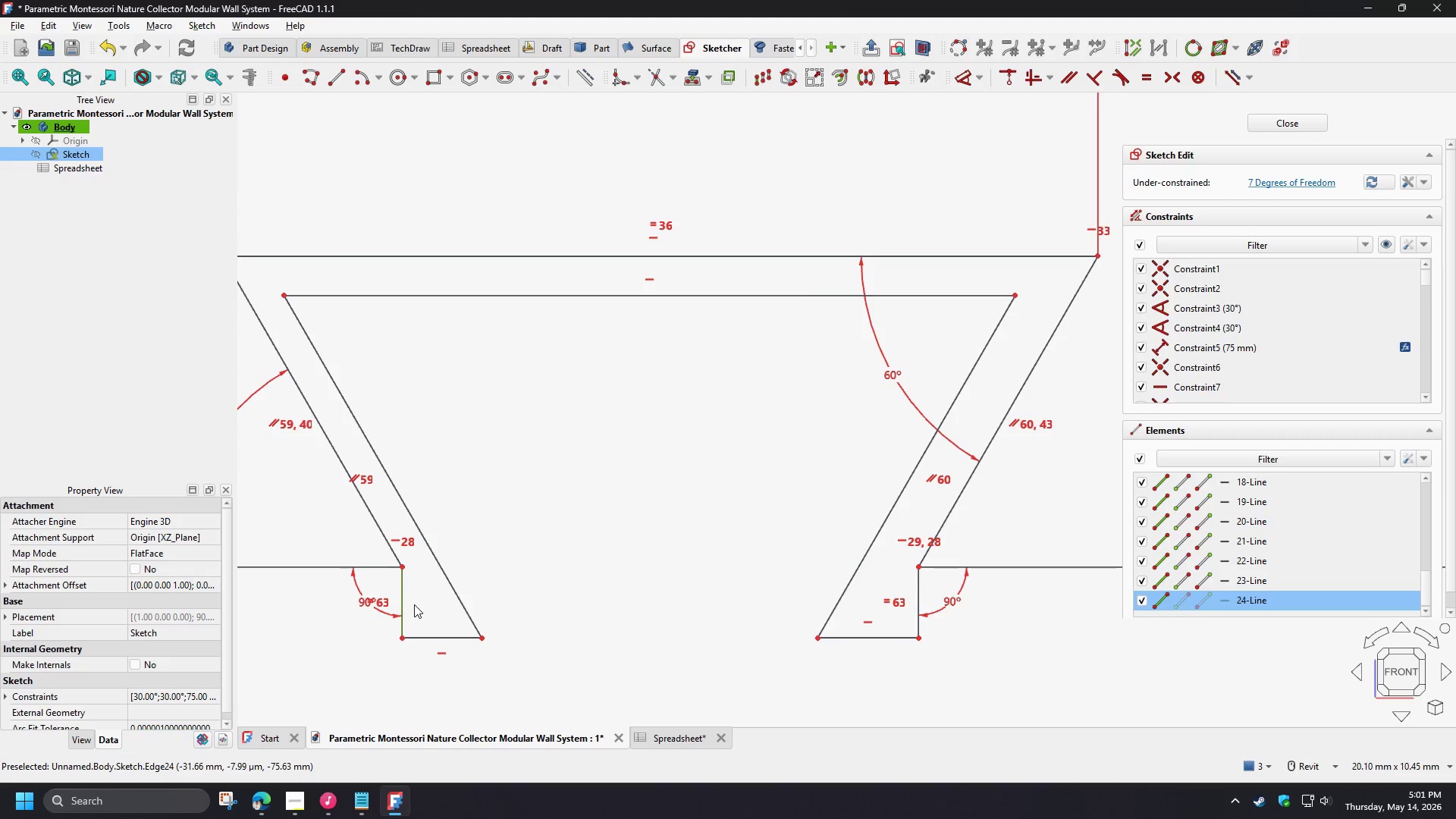 
key(D)
 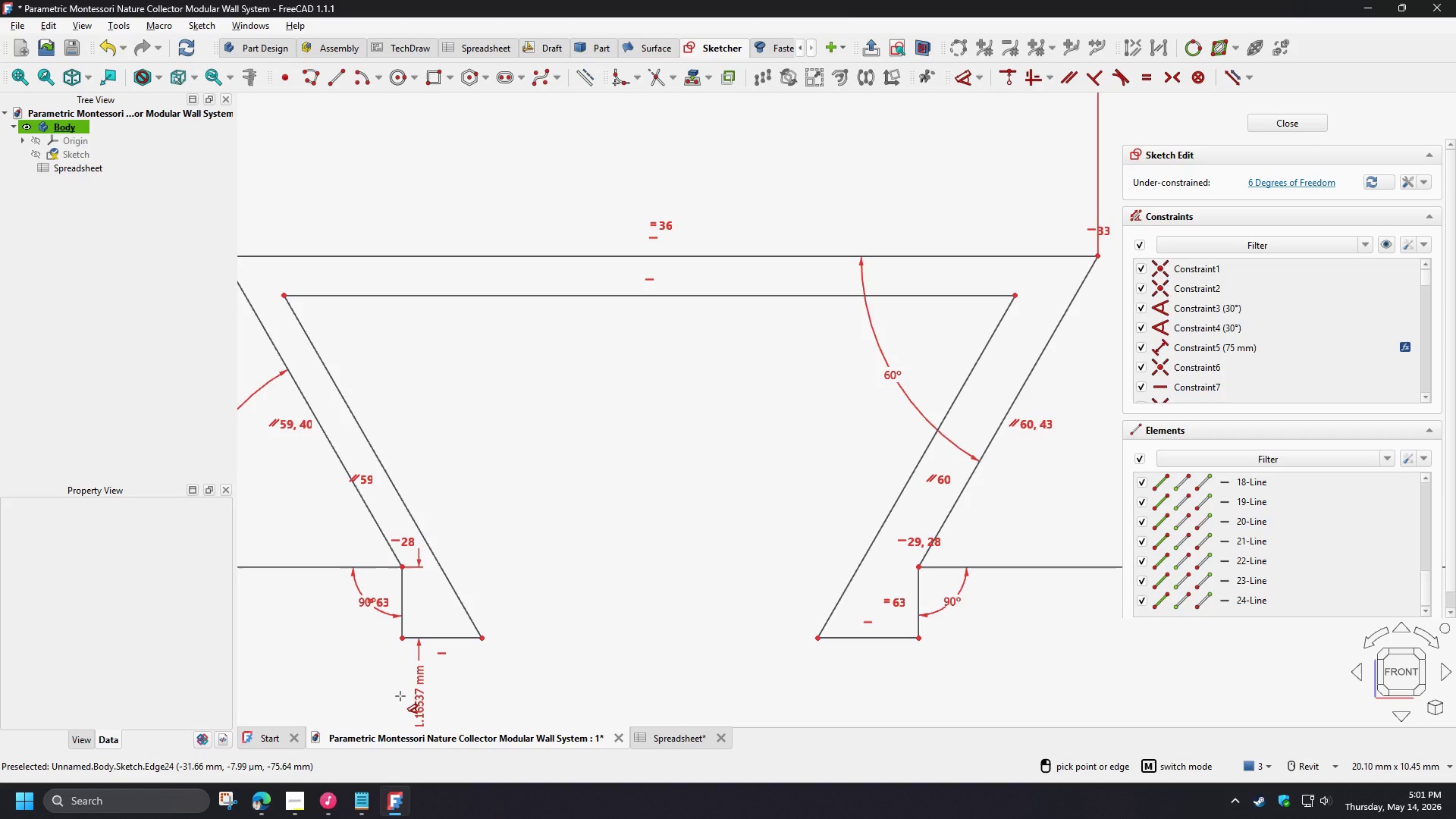 
left_click([400, 696])
 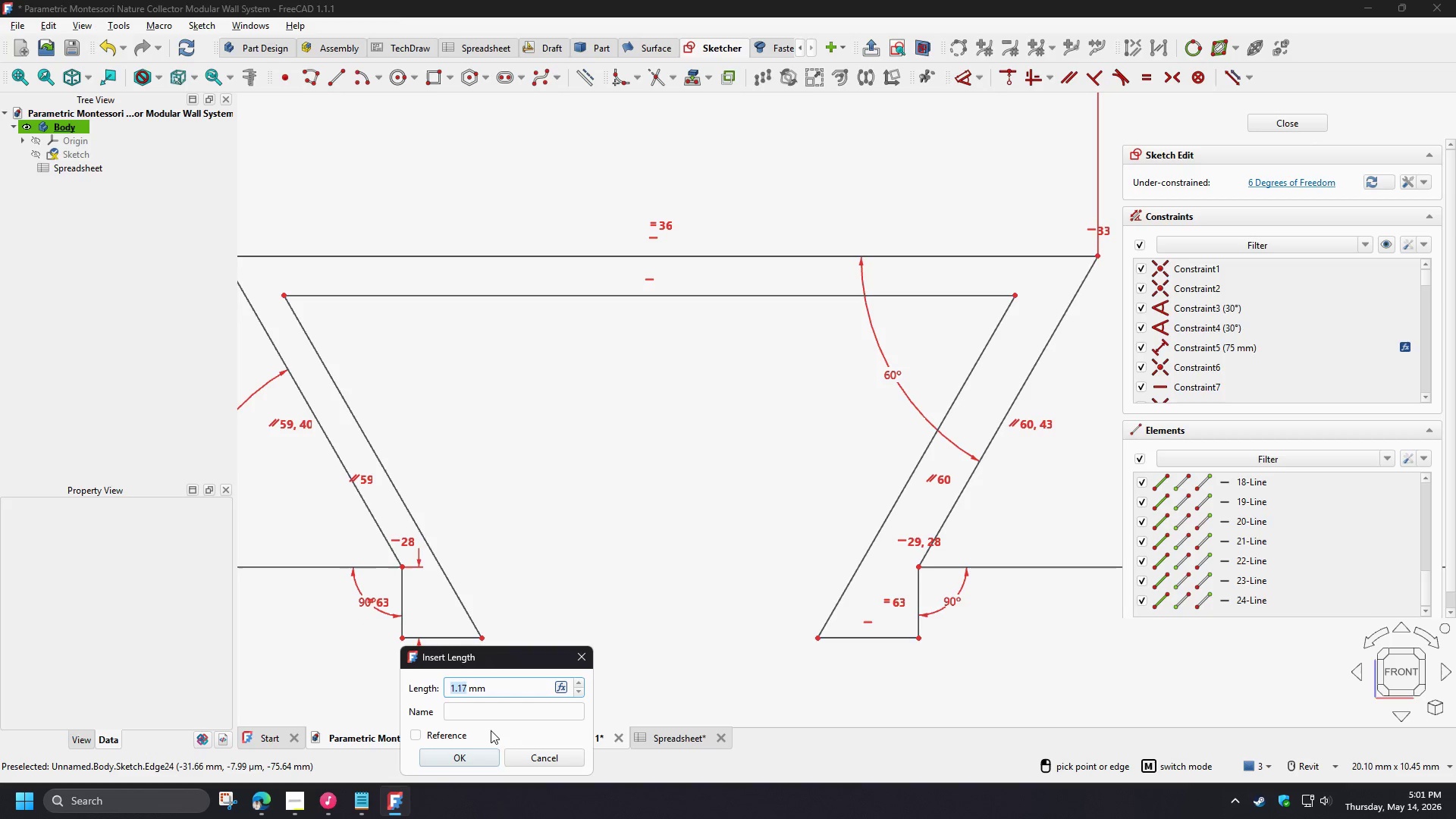 
key(NumpadDecimal)
 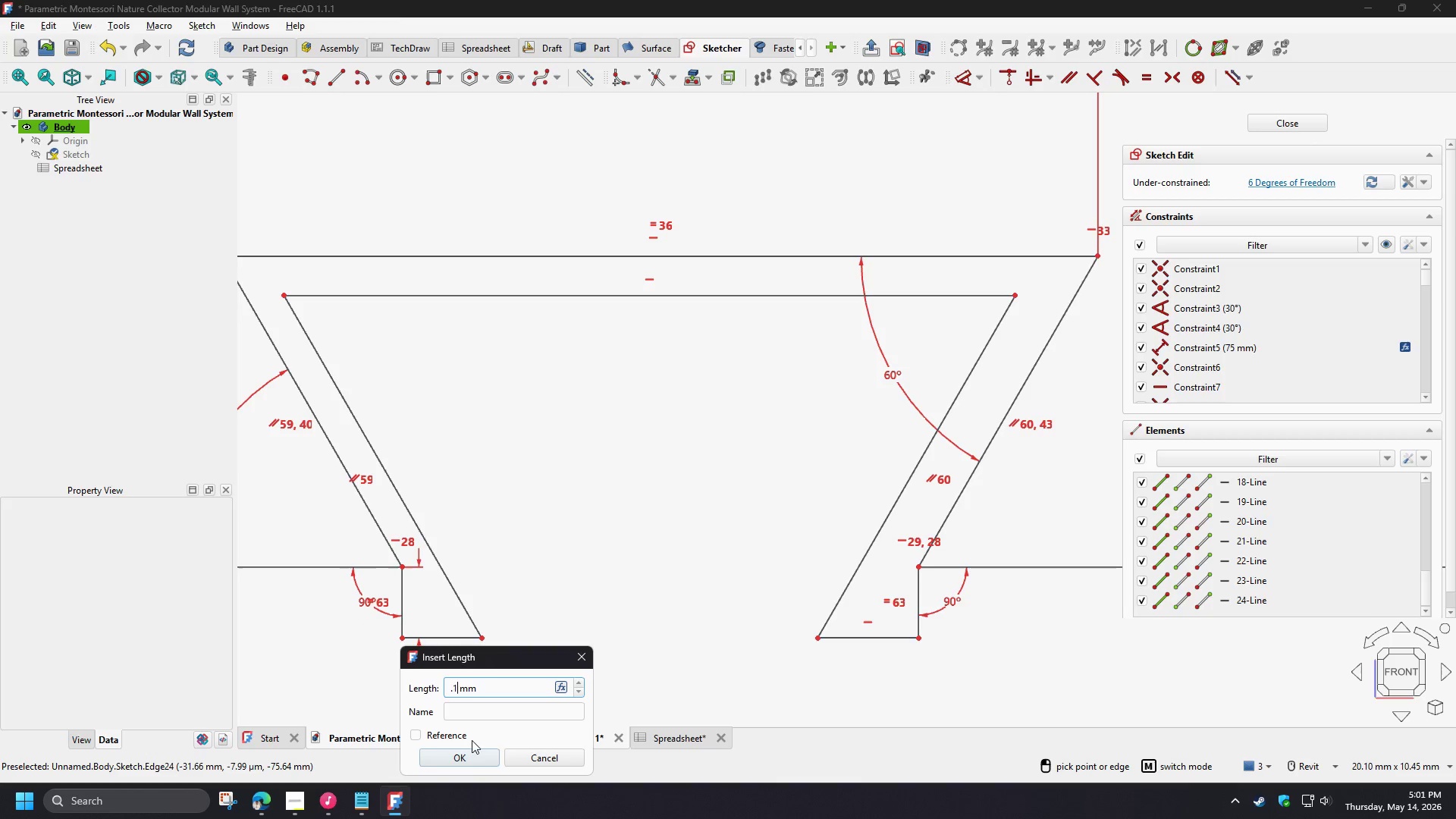 
key(Numpad1)
 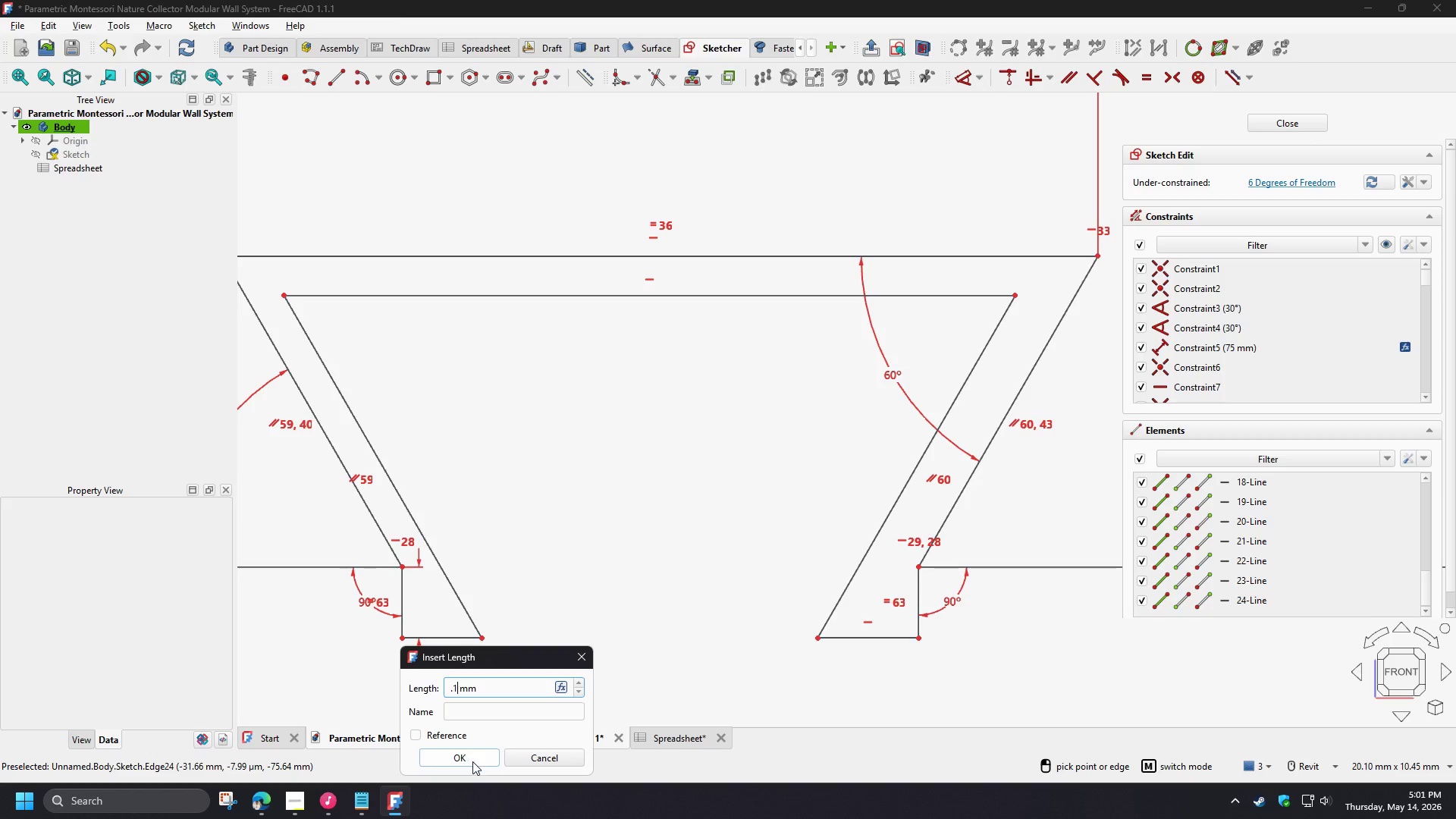 
left_click([472, 761])
 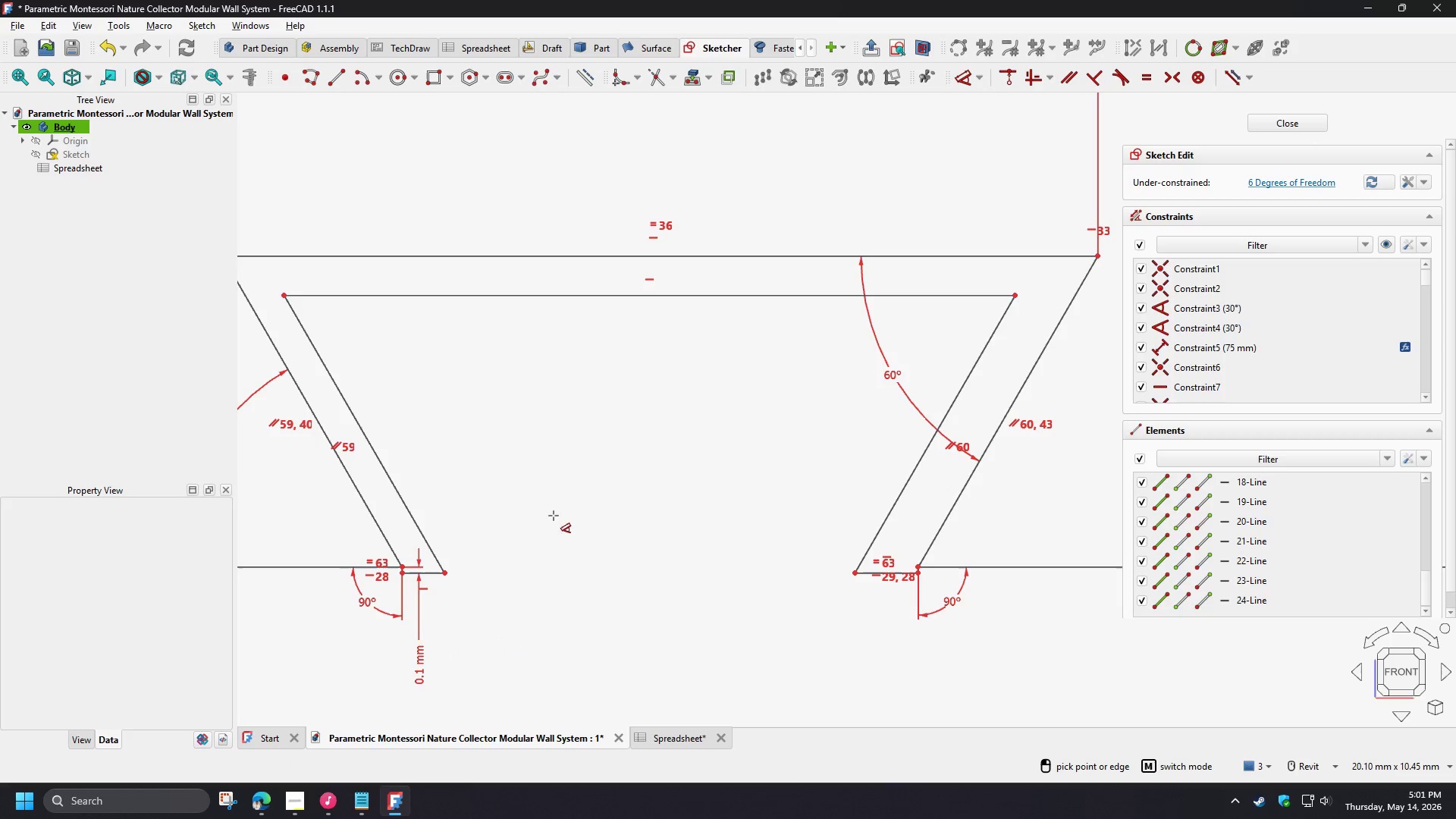 
right_click([519, 453])
 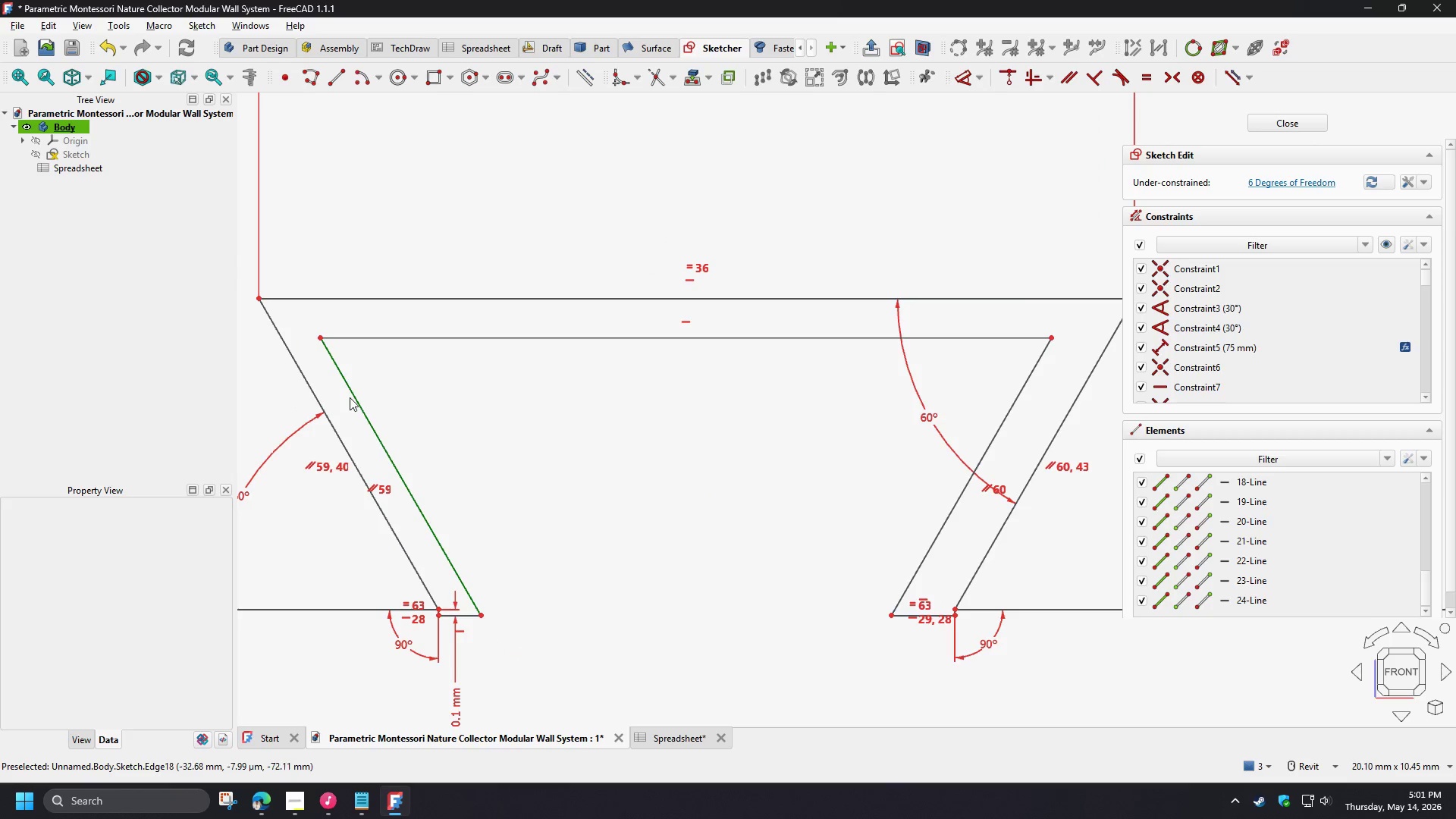 
wait(5.78)
 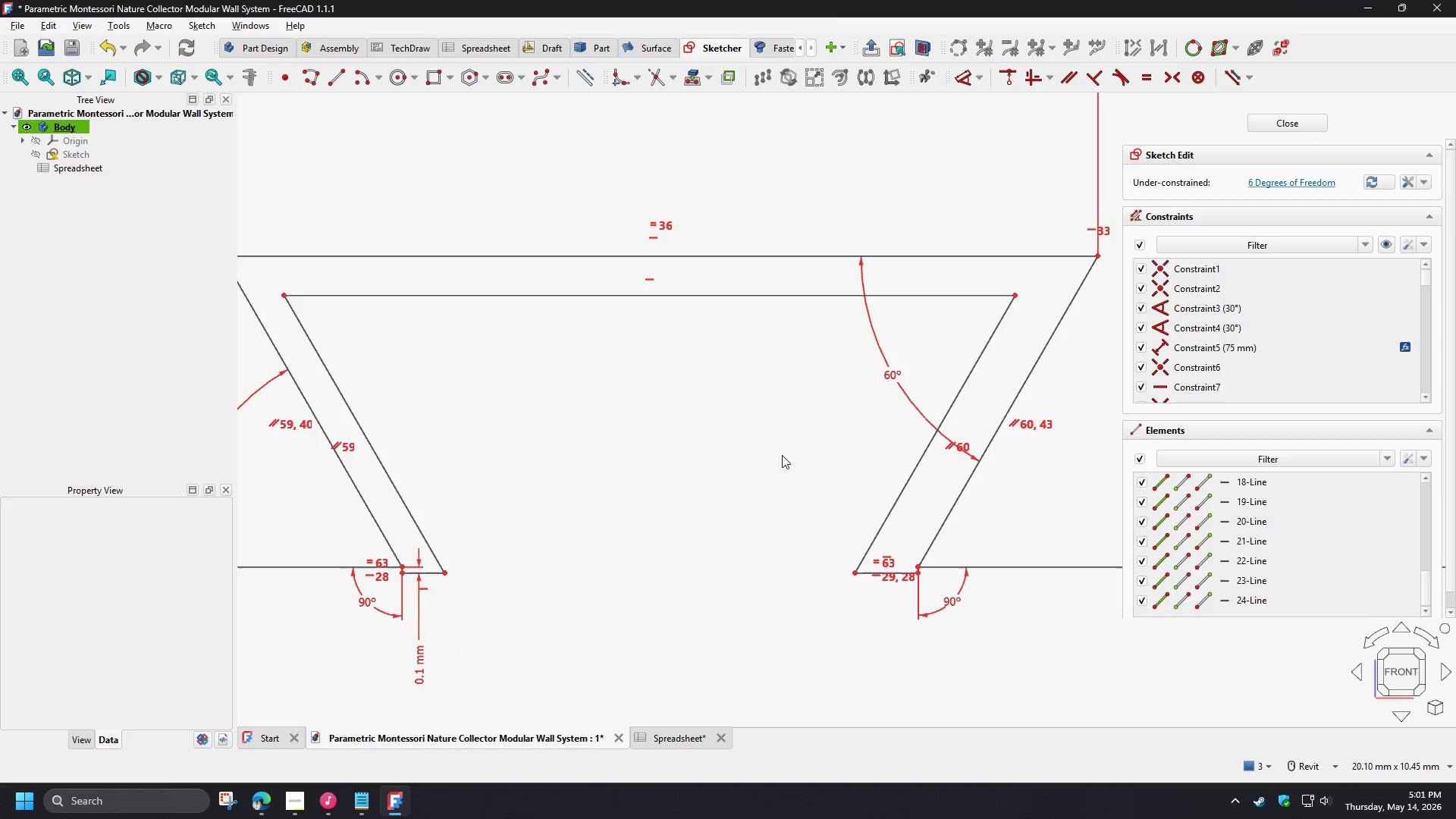 
left_click_drag(start_coordinate=[560, 332], to_coordinate=[542, 326])
 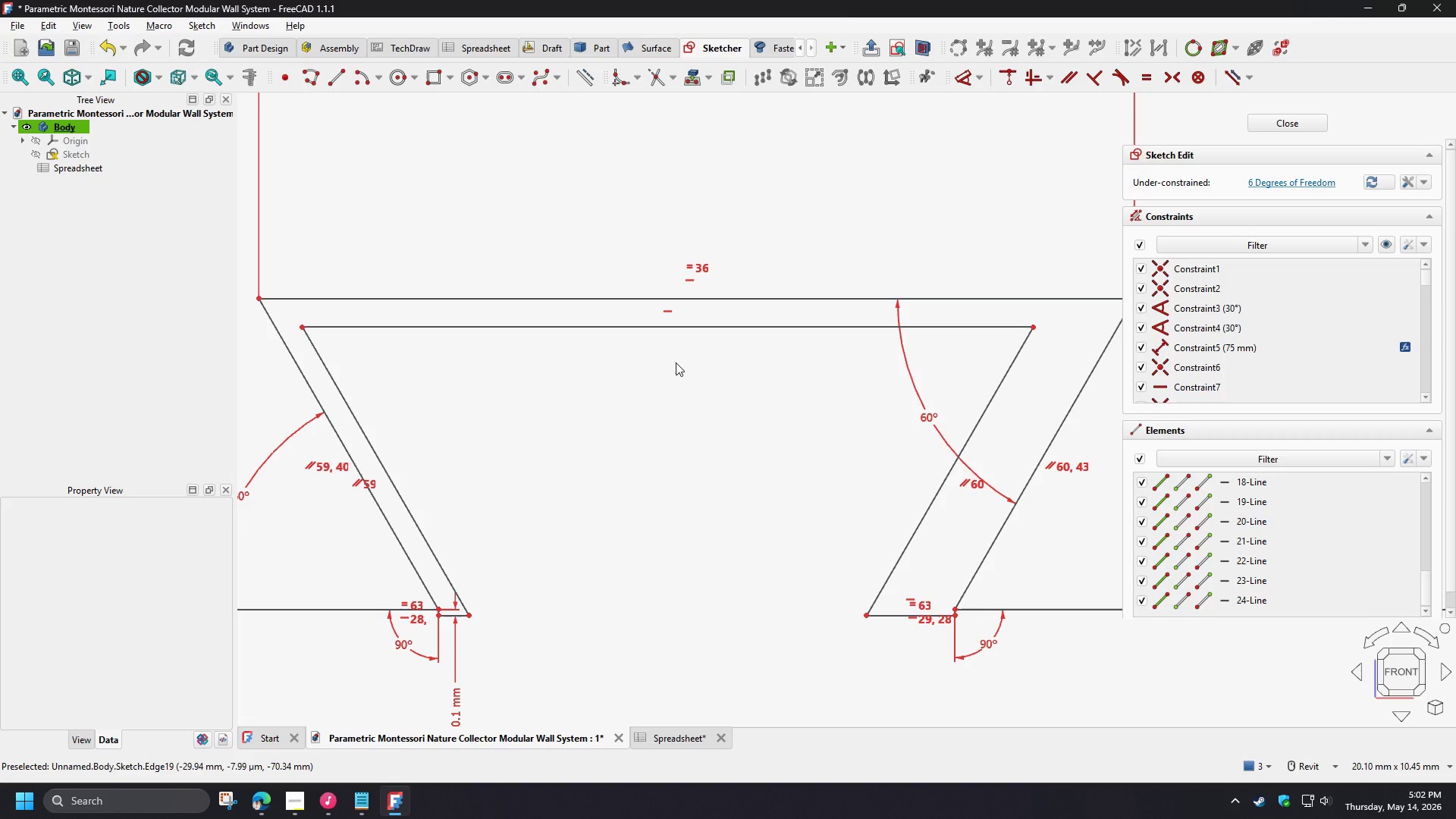 
wait(15.38)
 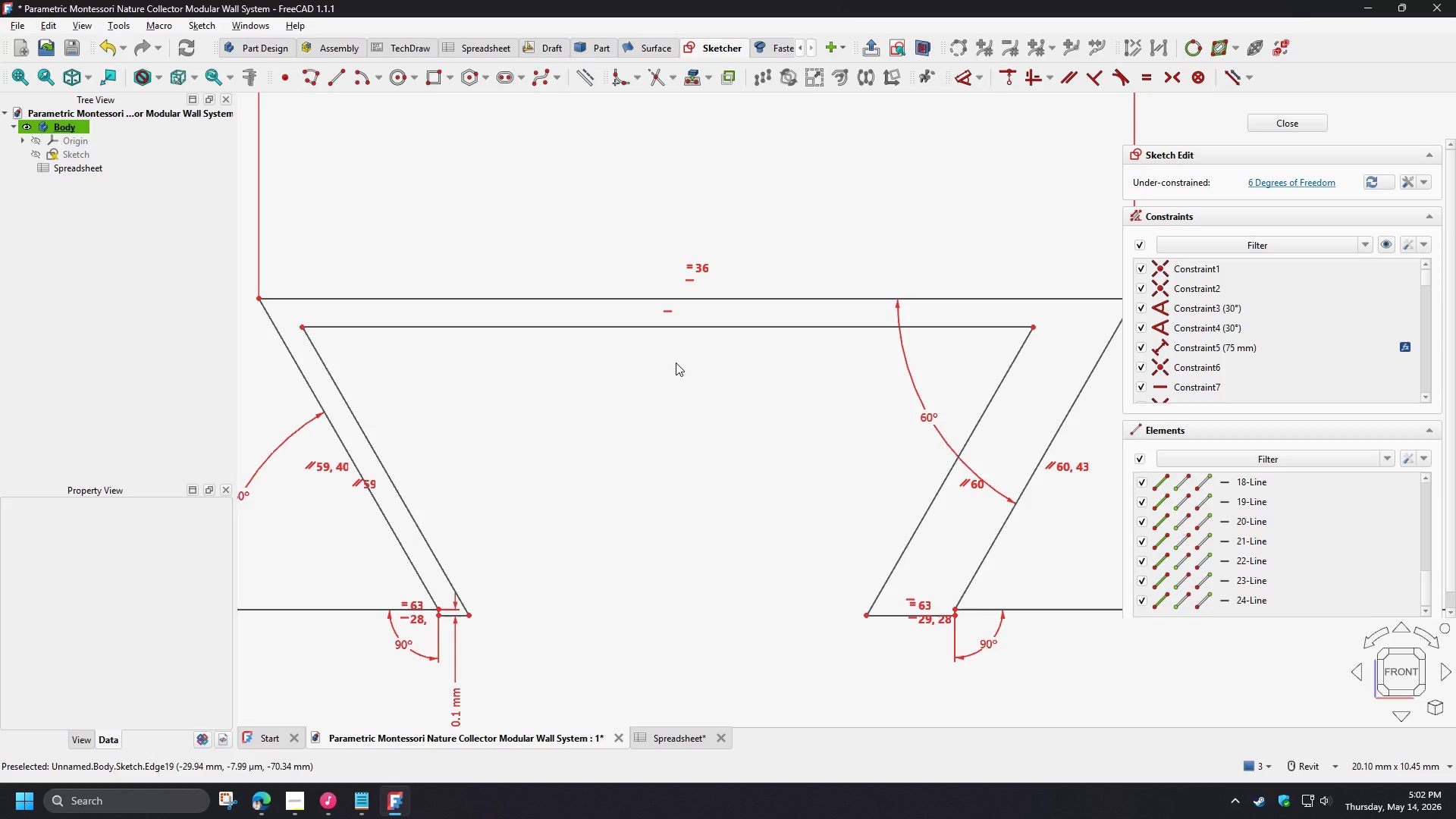 
key(L)
 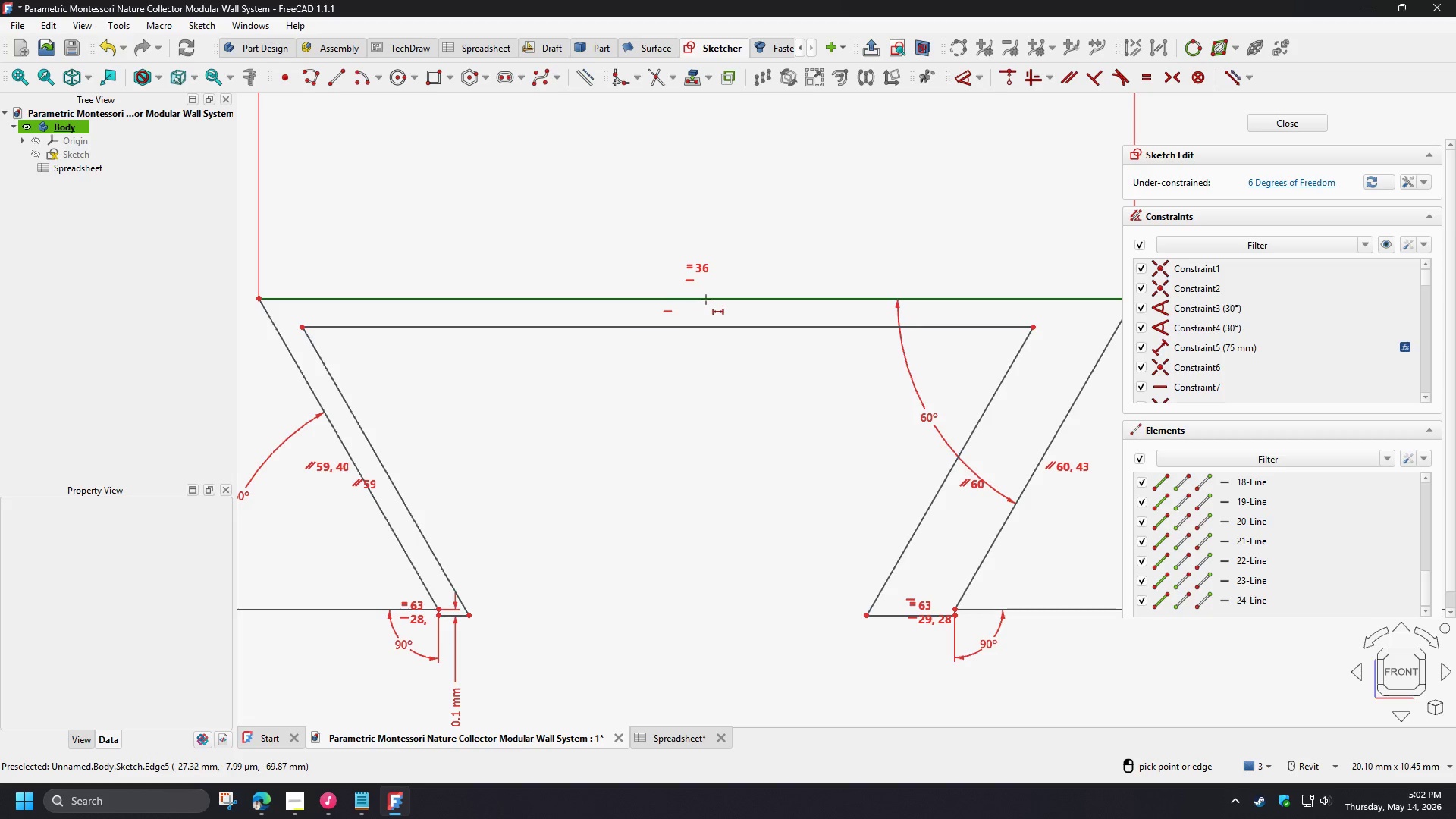 
scroll: coordinate [669, 325], scroll_direction: down, amount: 2.0
 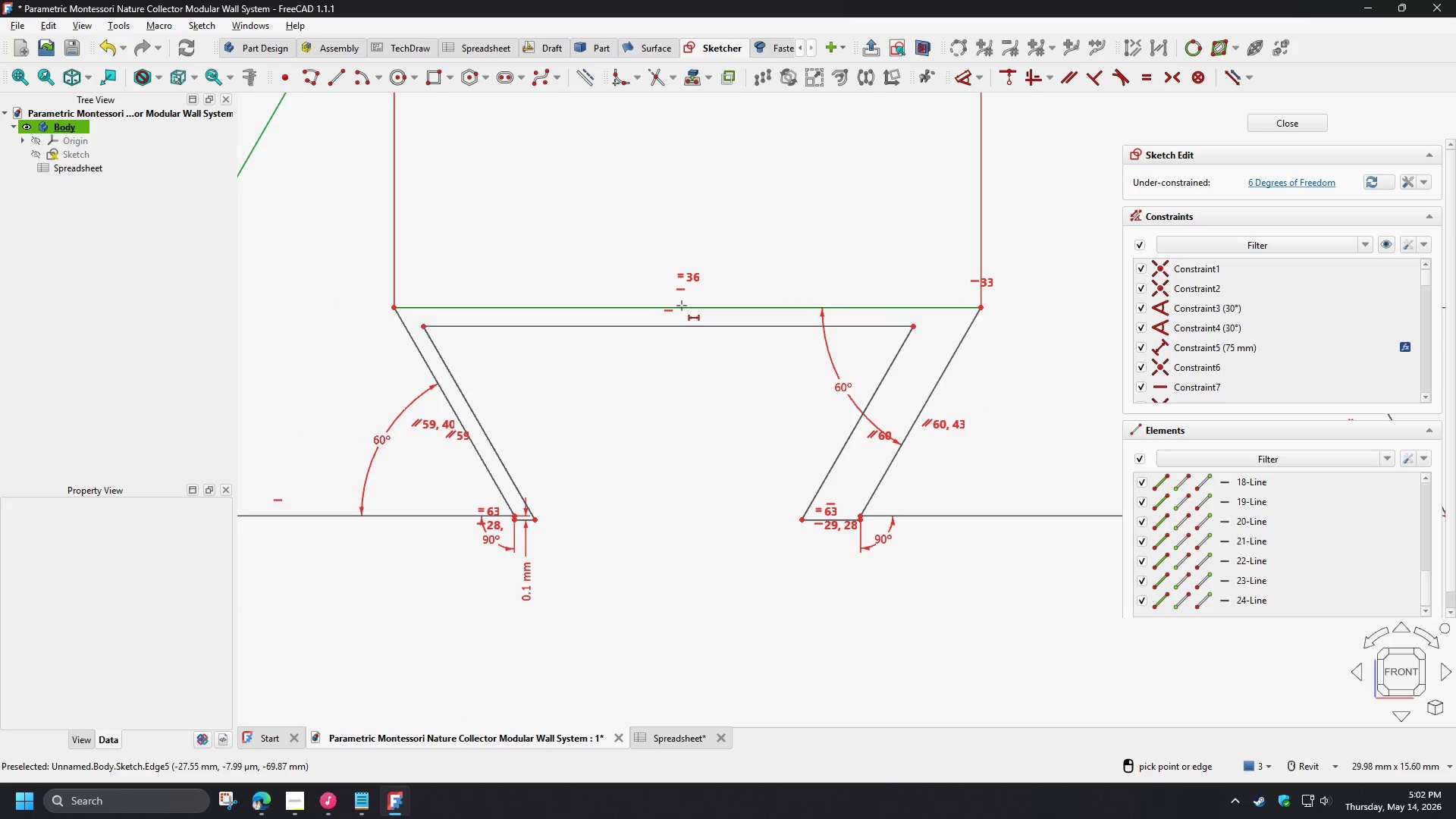 
scroll: coordinate [682, 306], scroll_direction: up, amount: 2.0
 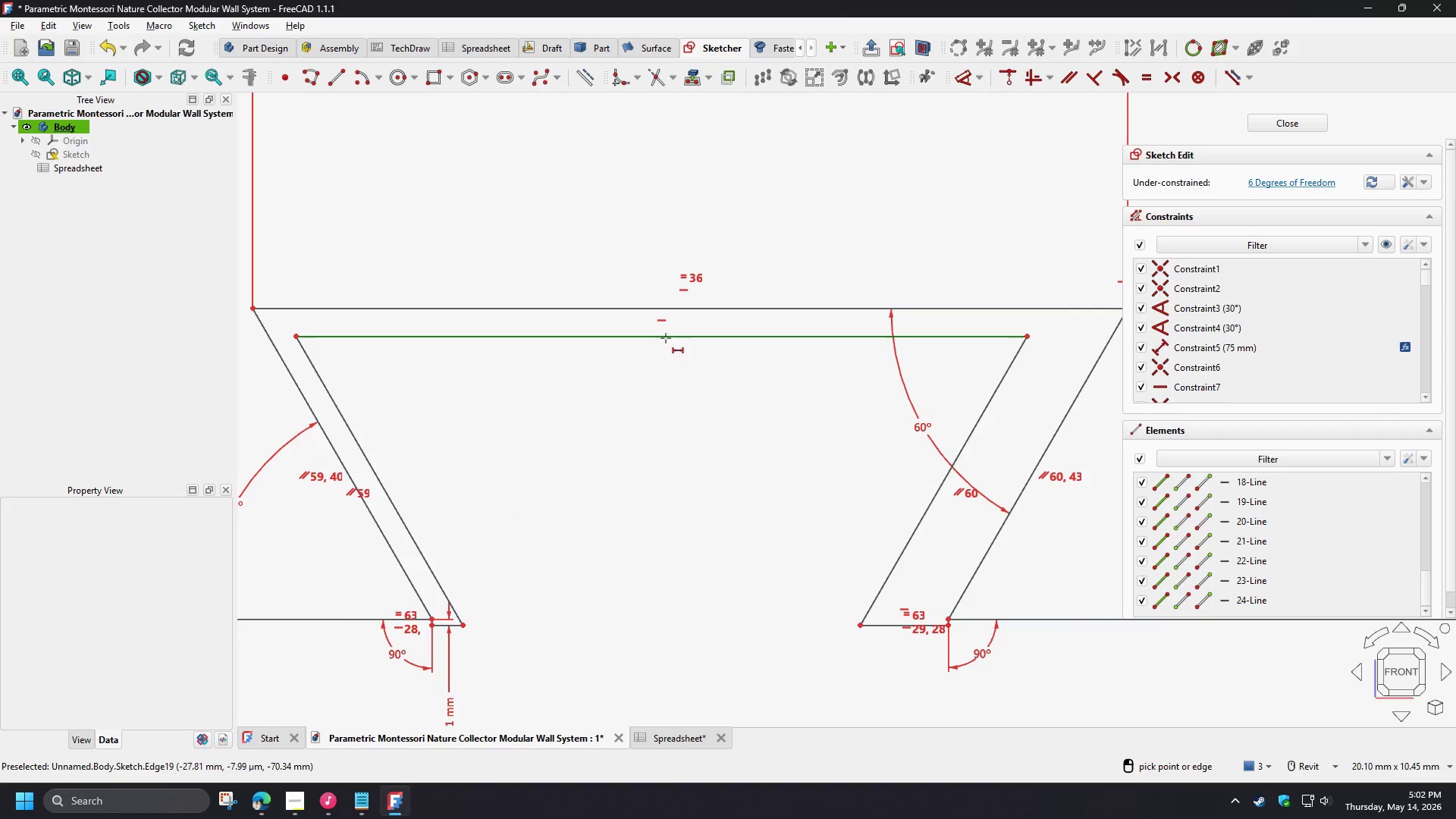 
left_click([664, 339])
 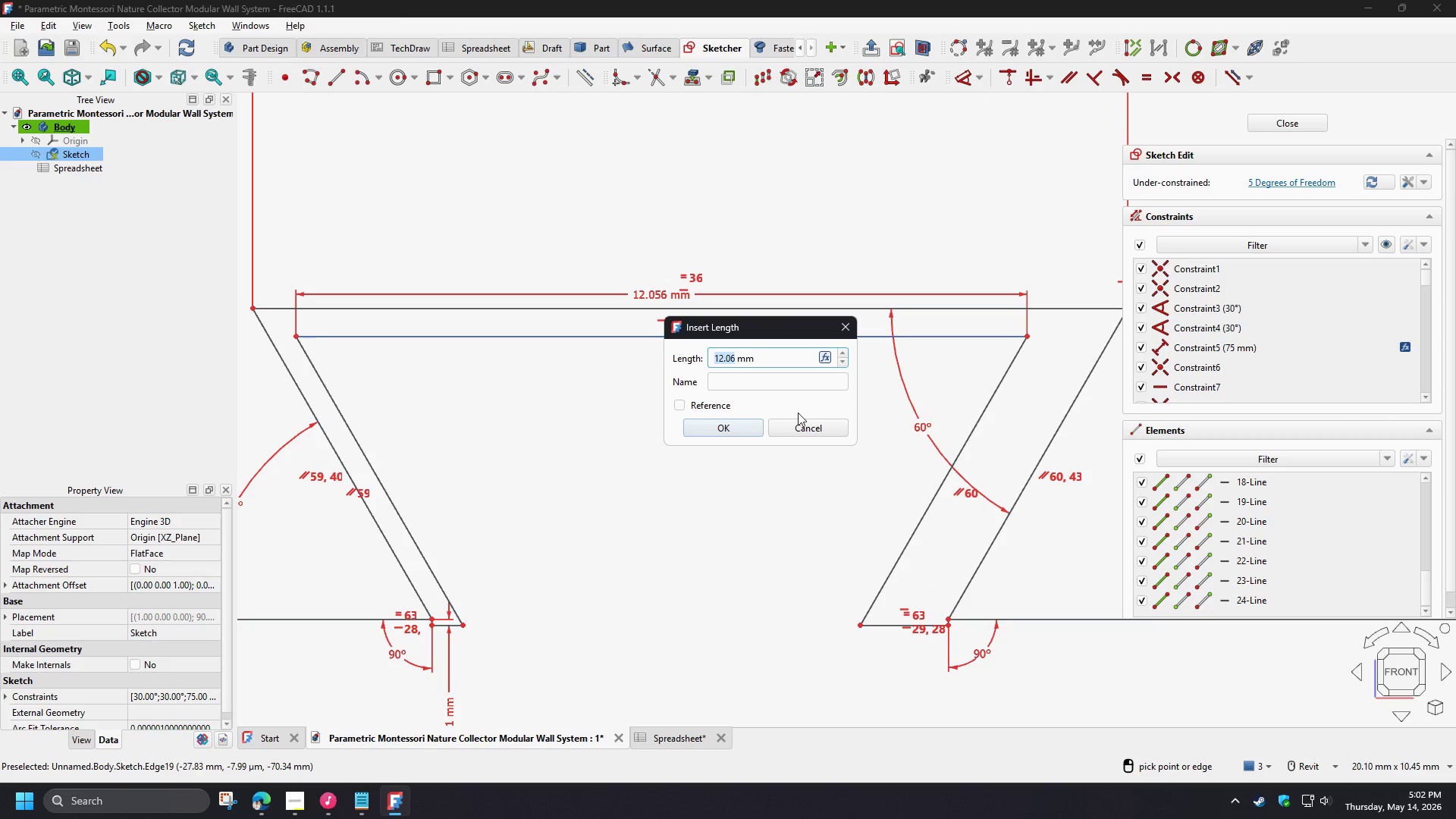 
left_click([812, 427])
 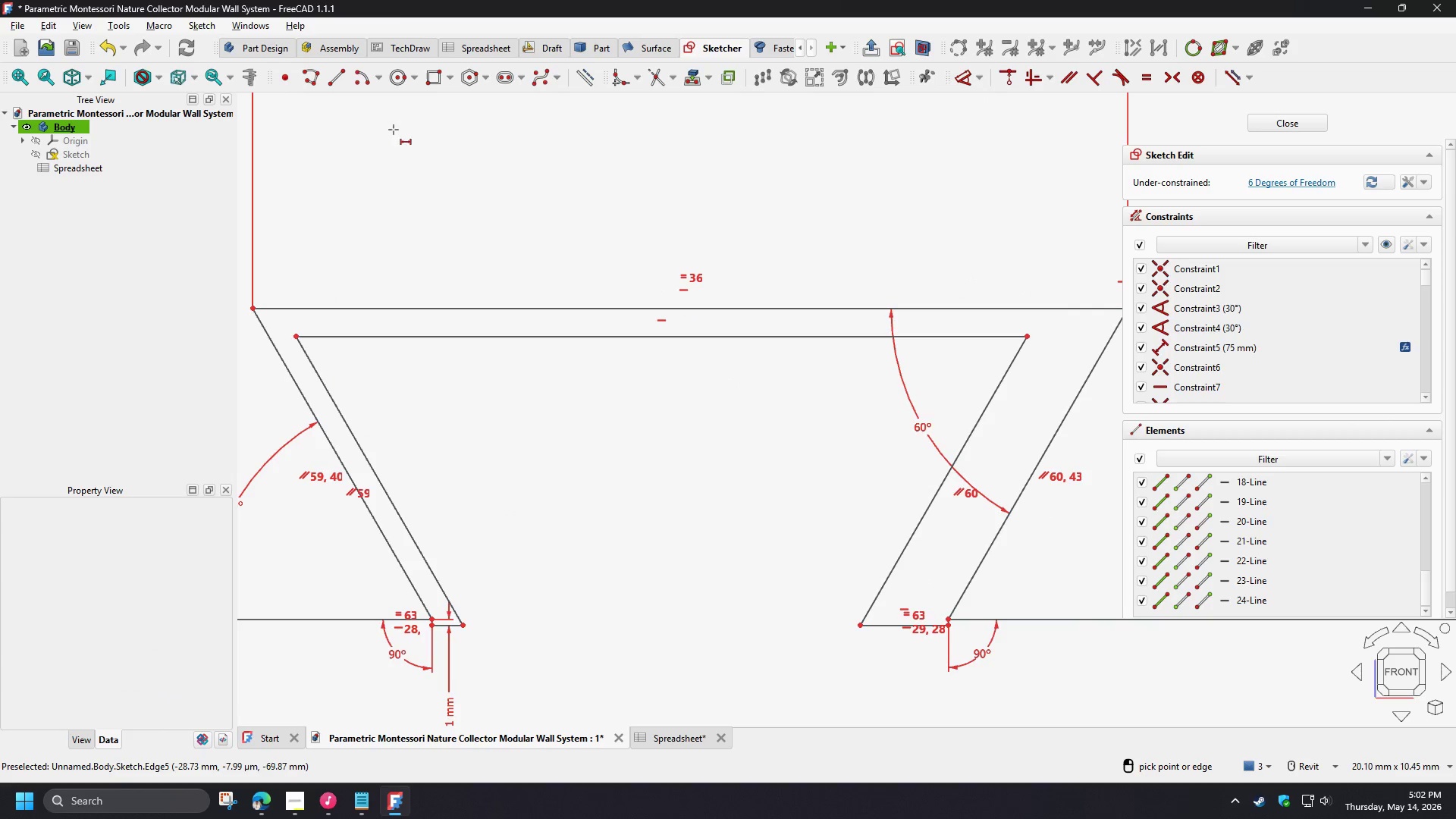 
right_click([351, 133])
 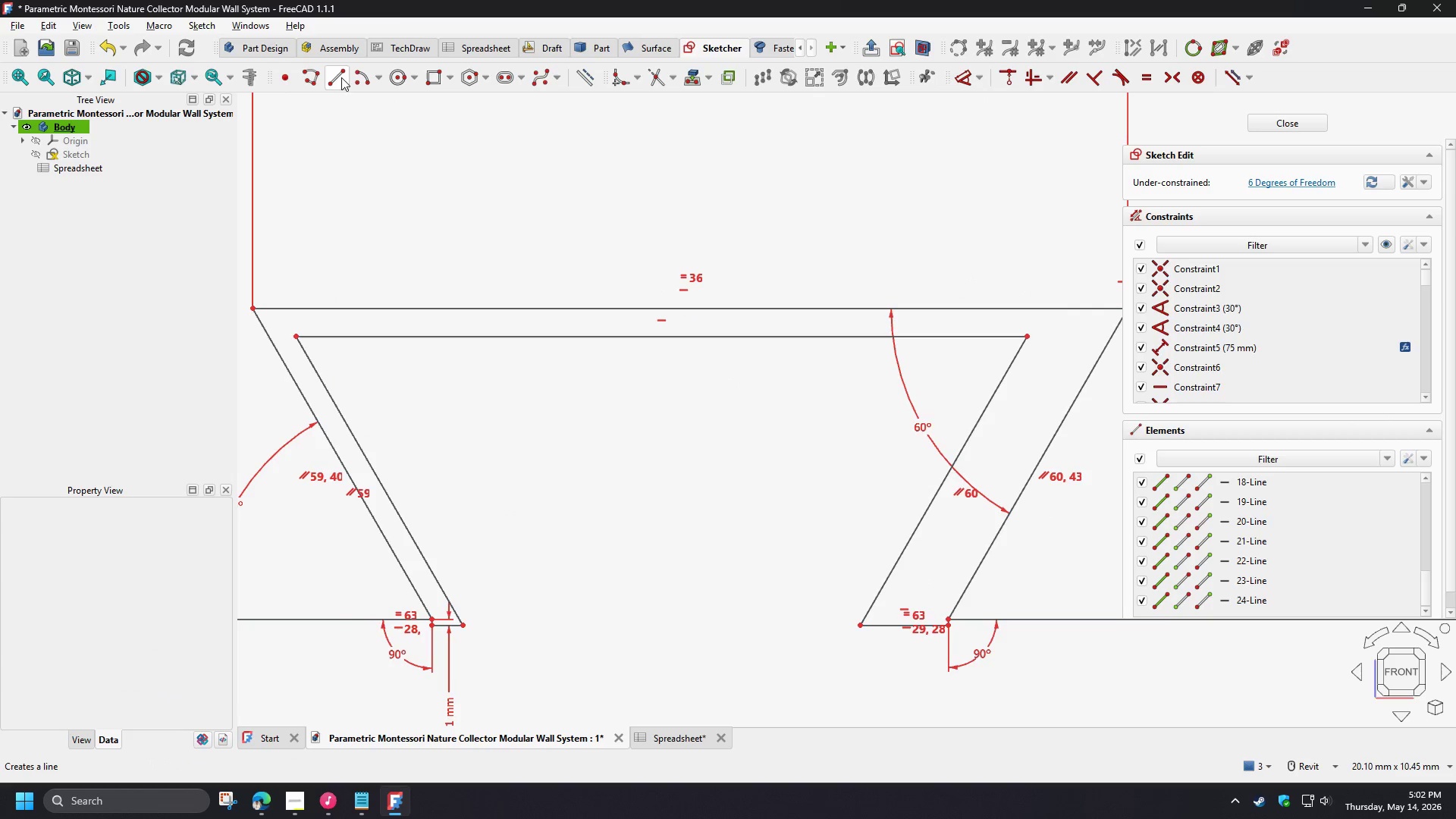 
left_click([340, 77])
 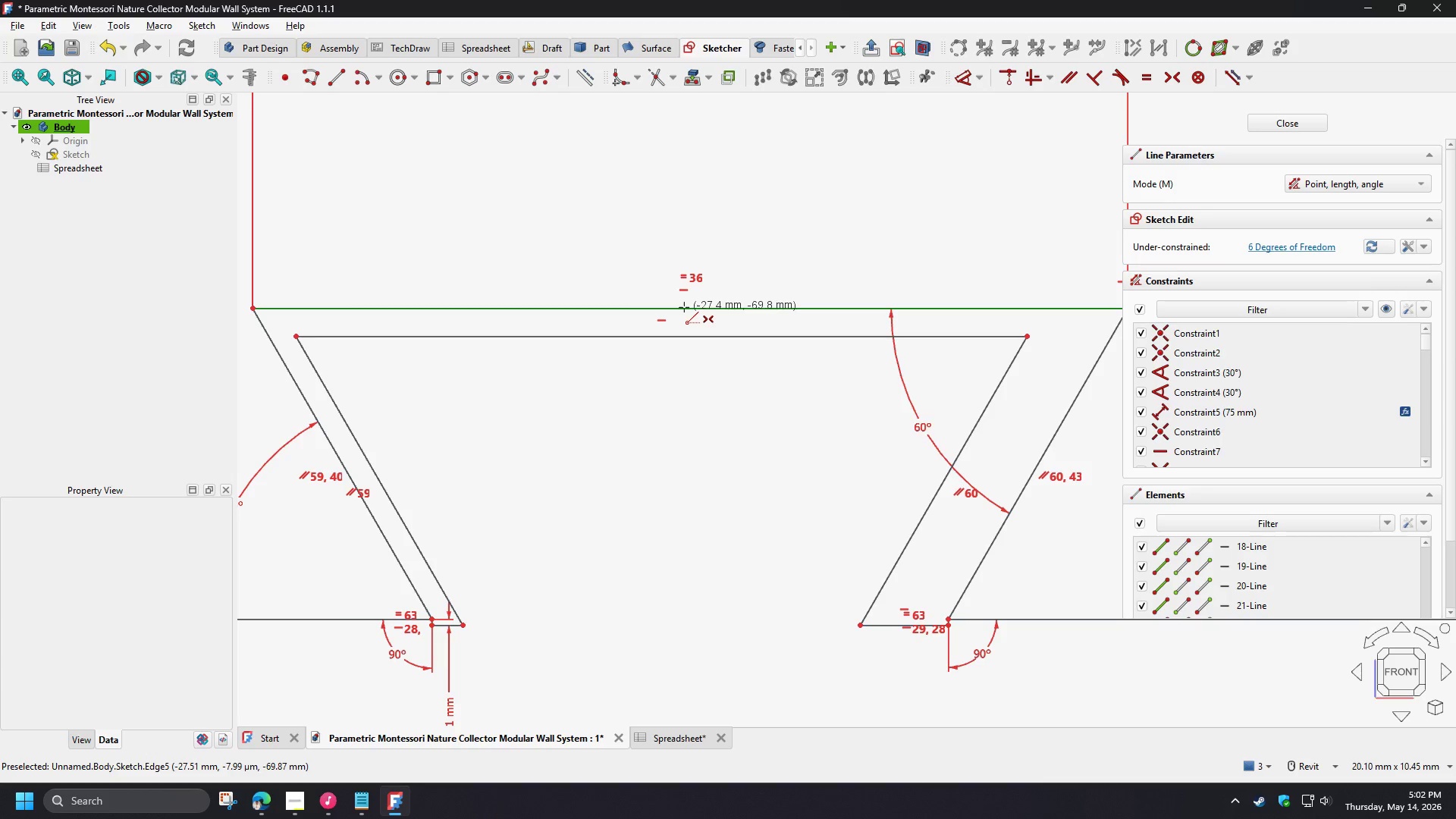 
left_click([684, 306])
 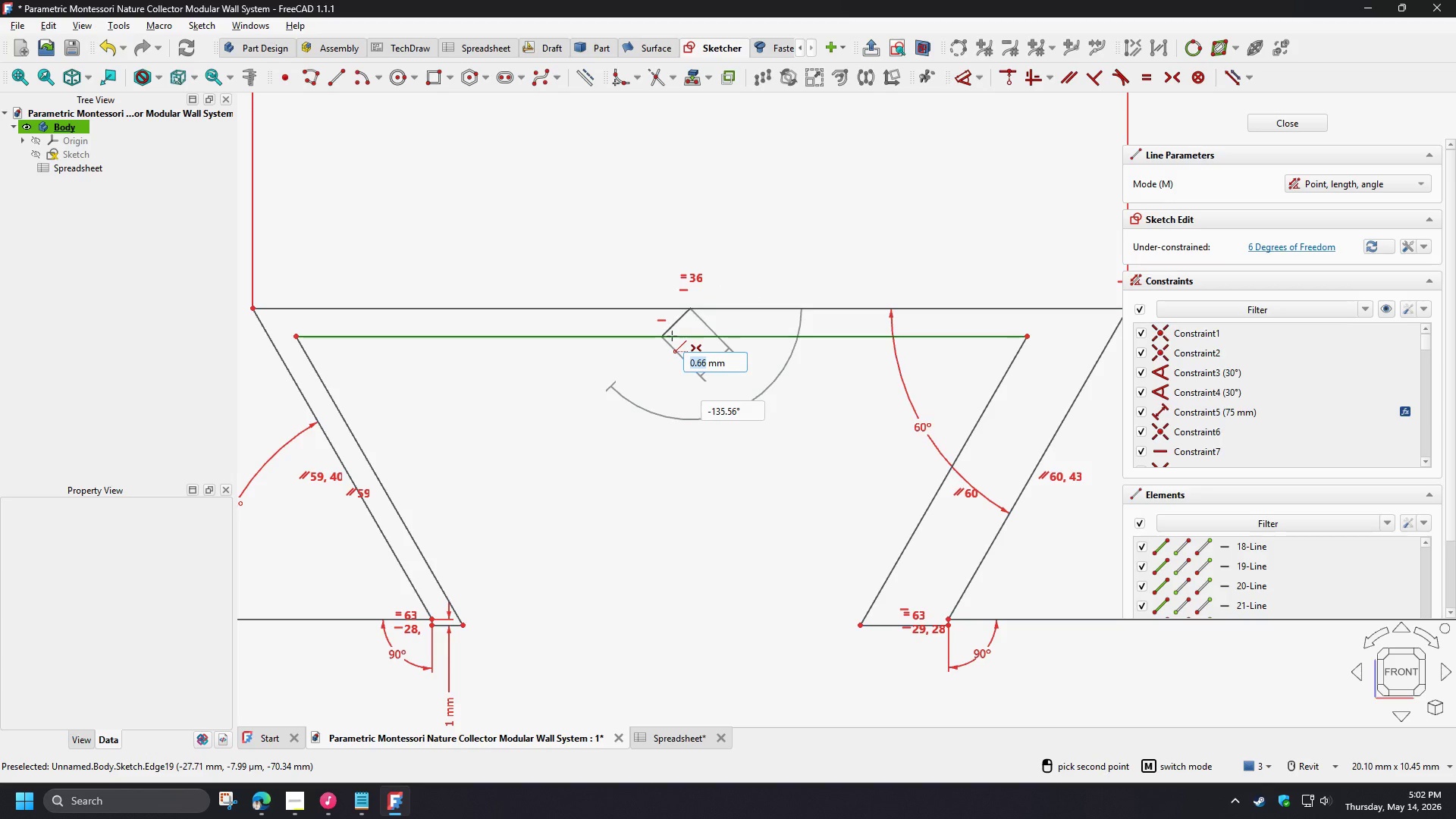 
left_click([672, 336])
 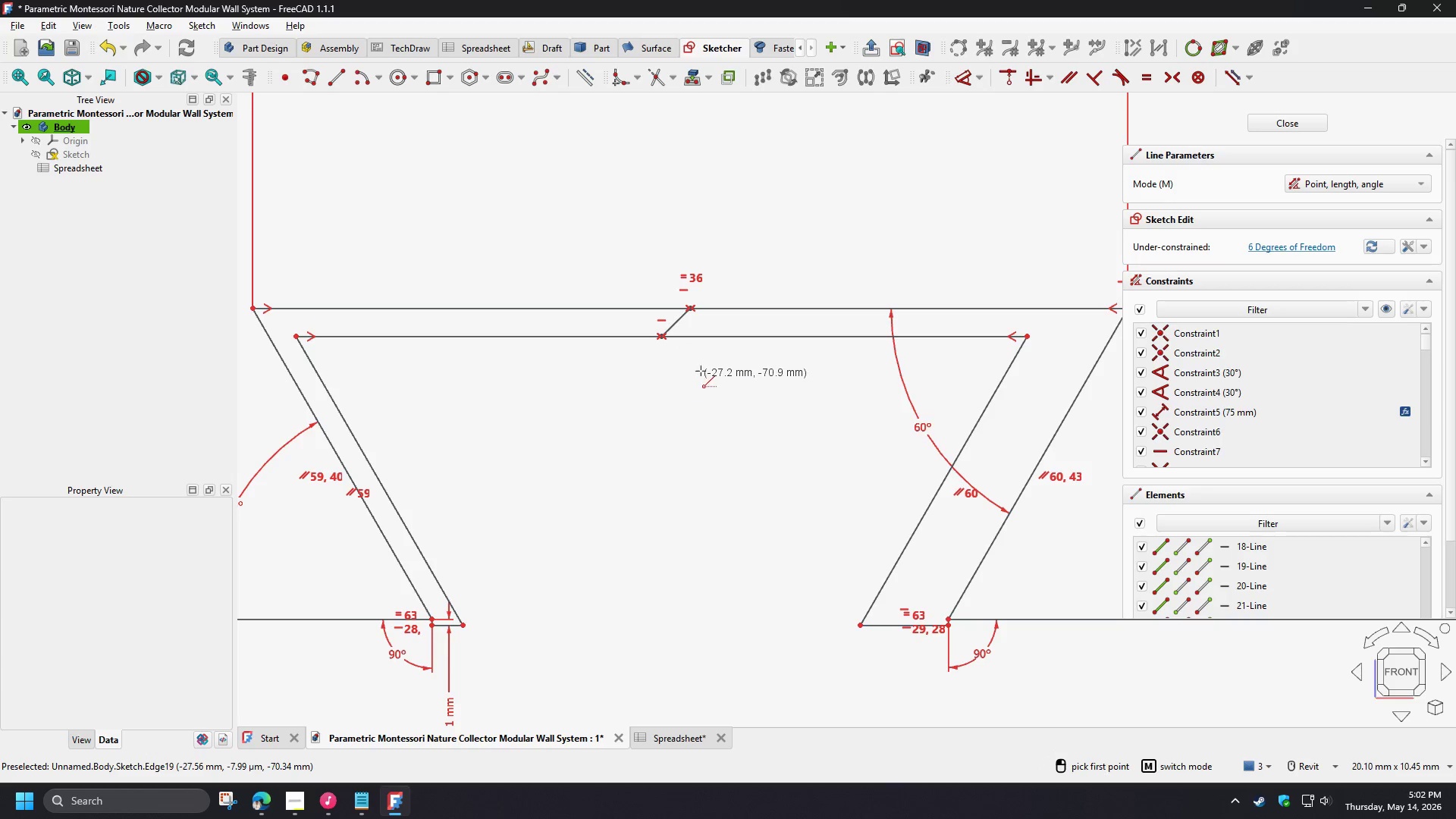 
right_click([701, 370])
 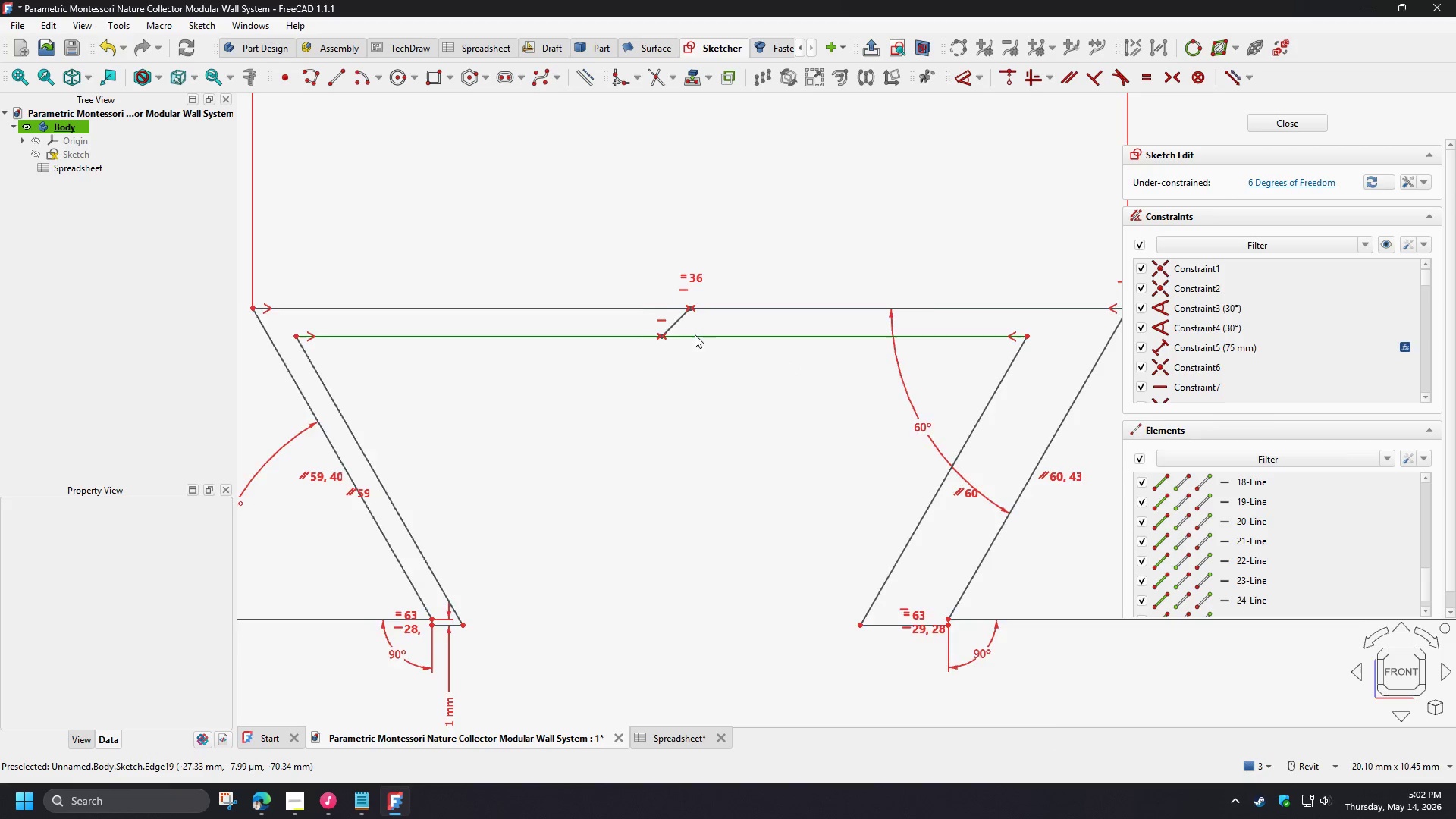 
scroll: coordinate [695, 333], scroll_direction: up, amount: 2.0
 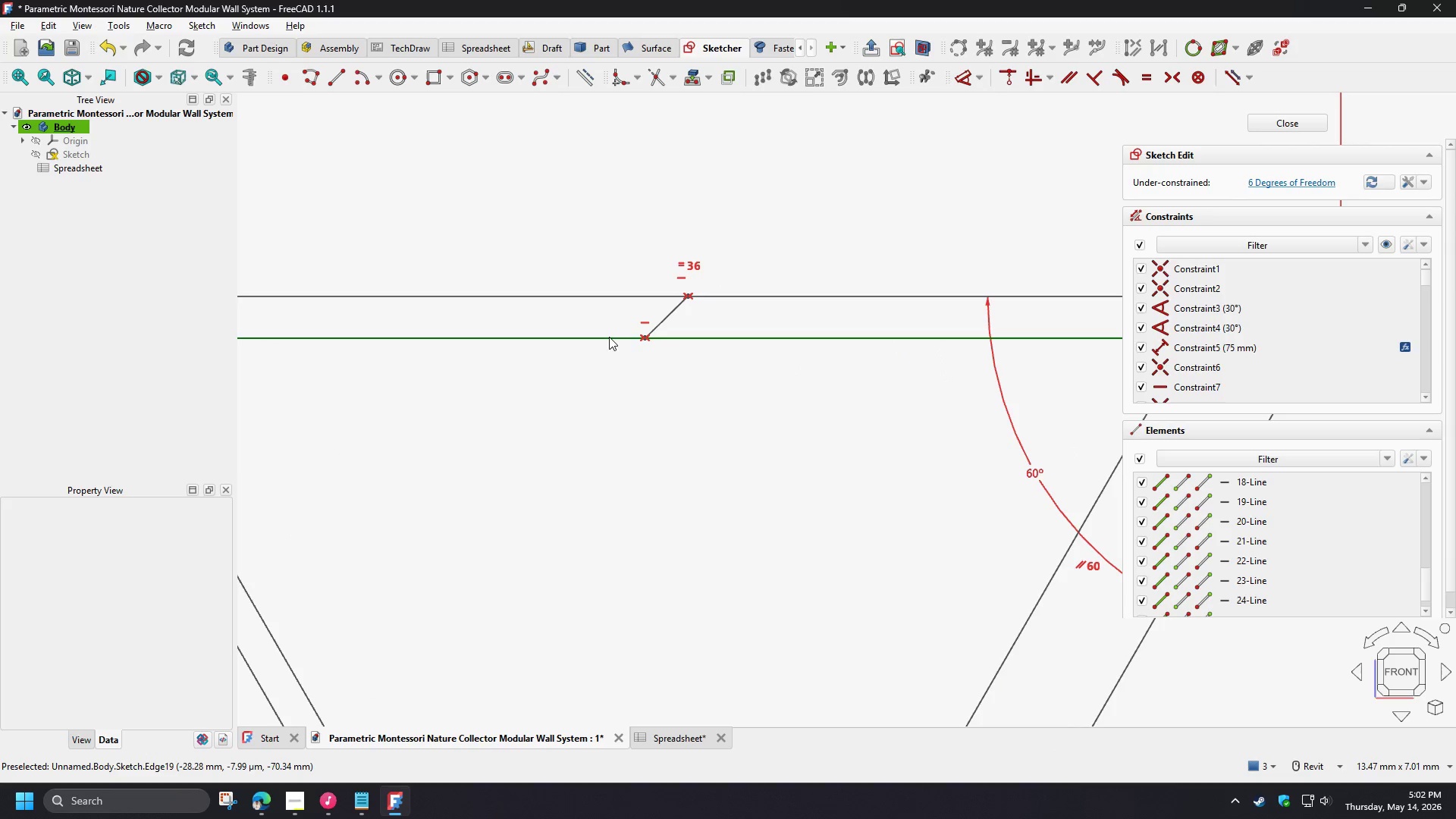 
left_click([614, 336])
 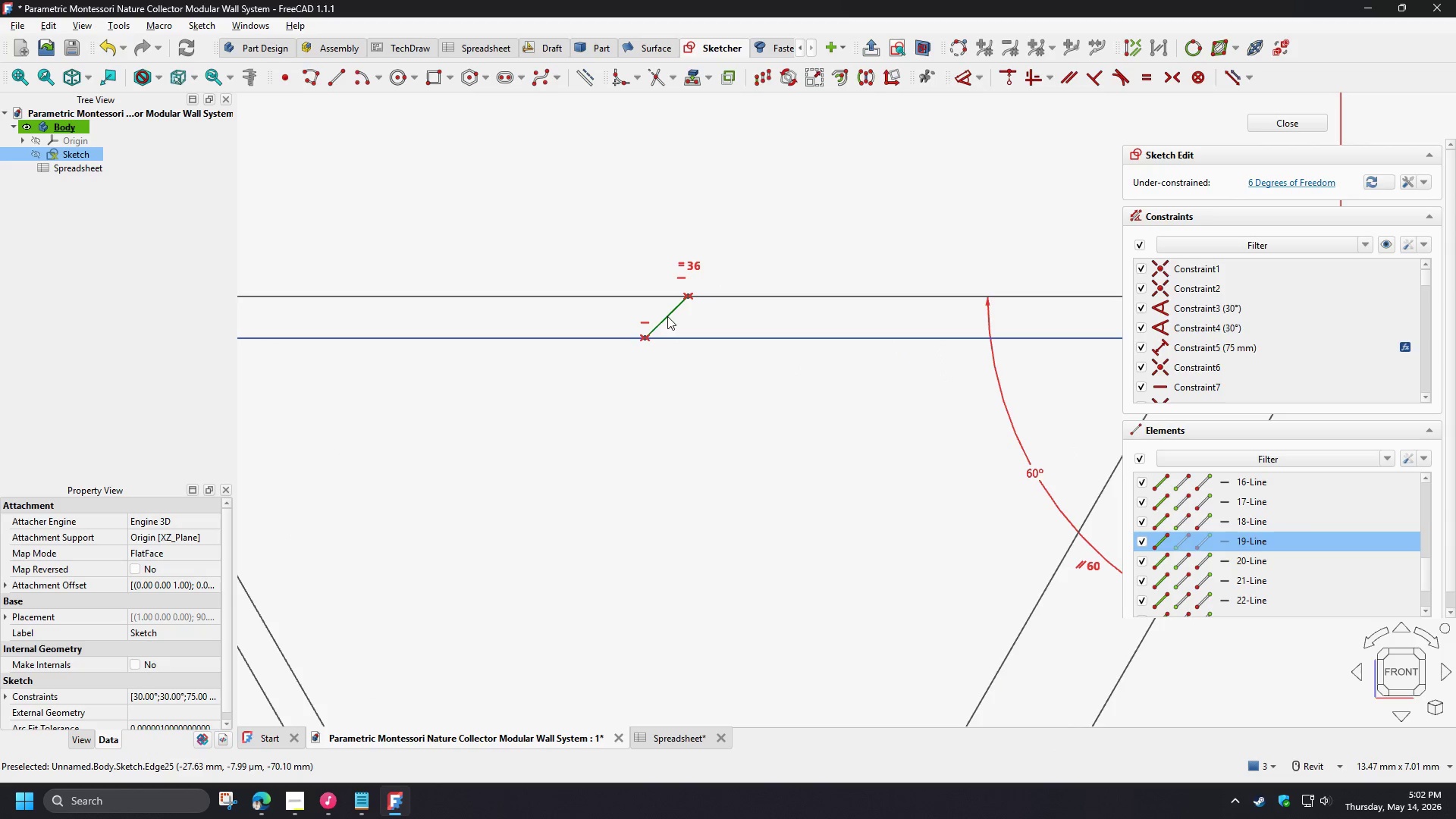 
left_click([667, 316])
 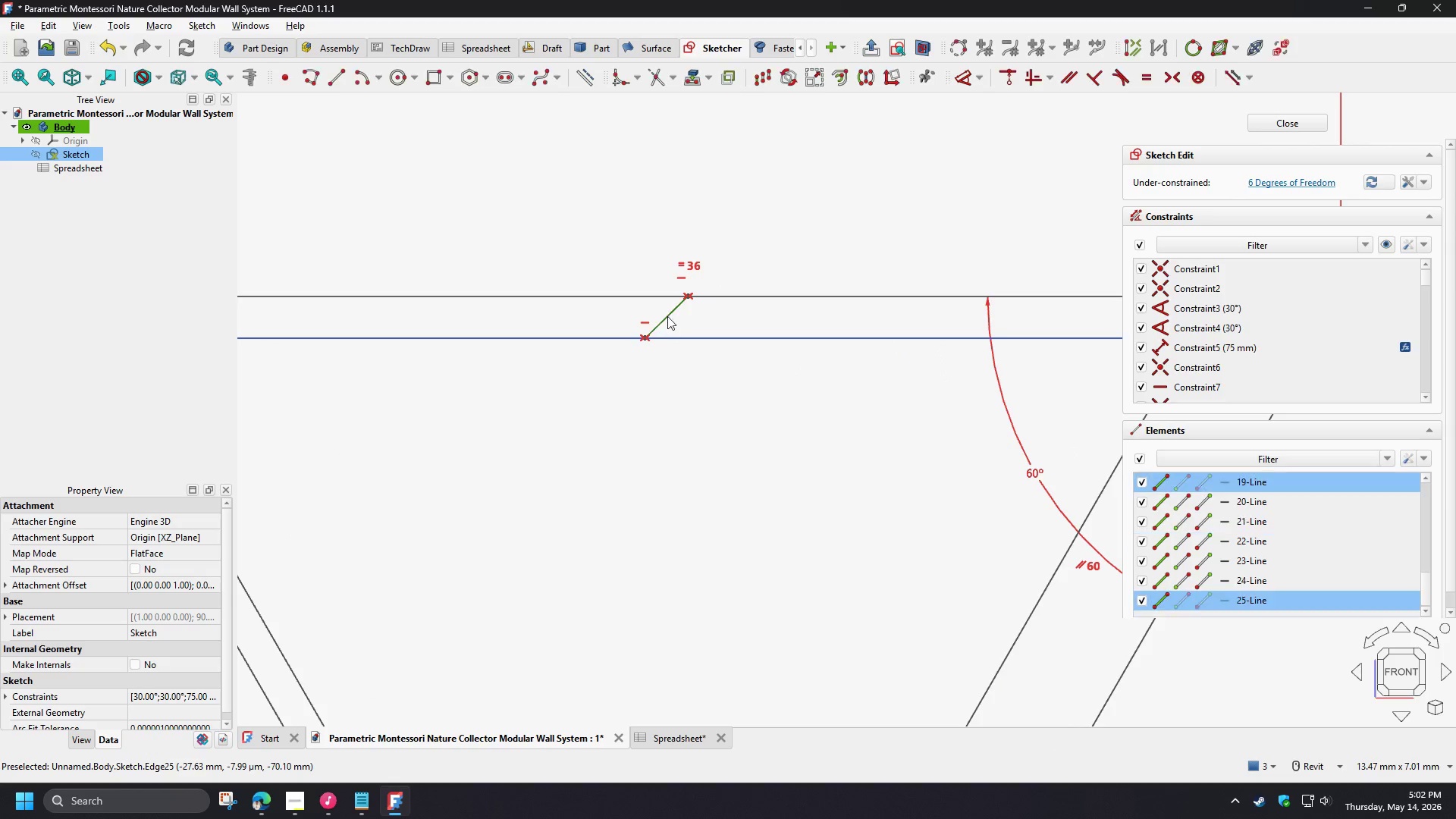 
key(D)
 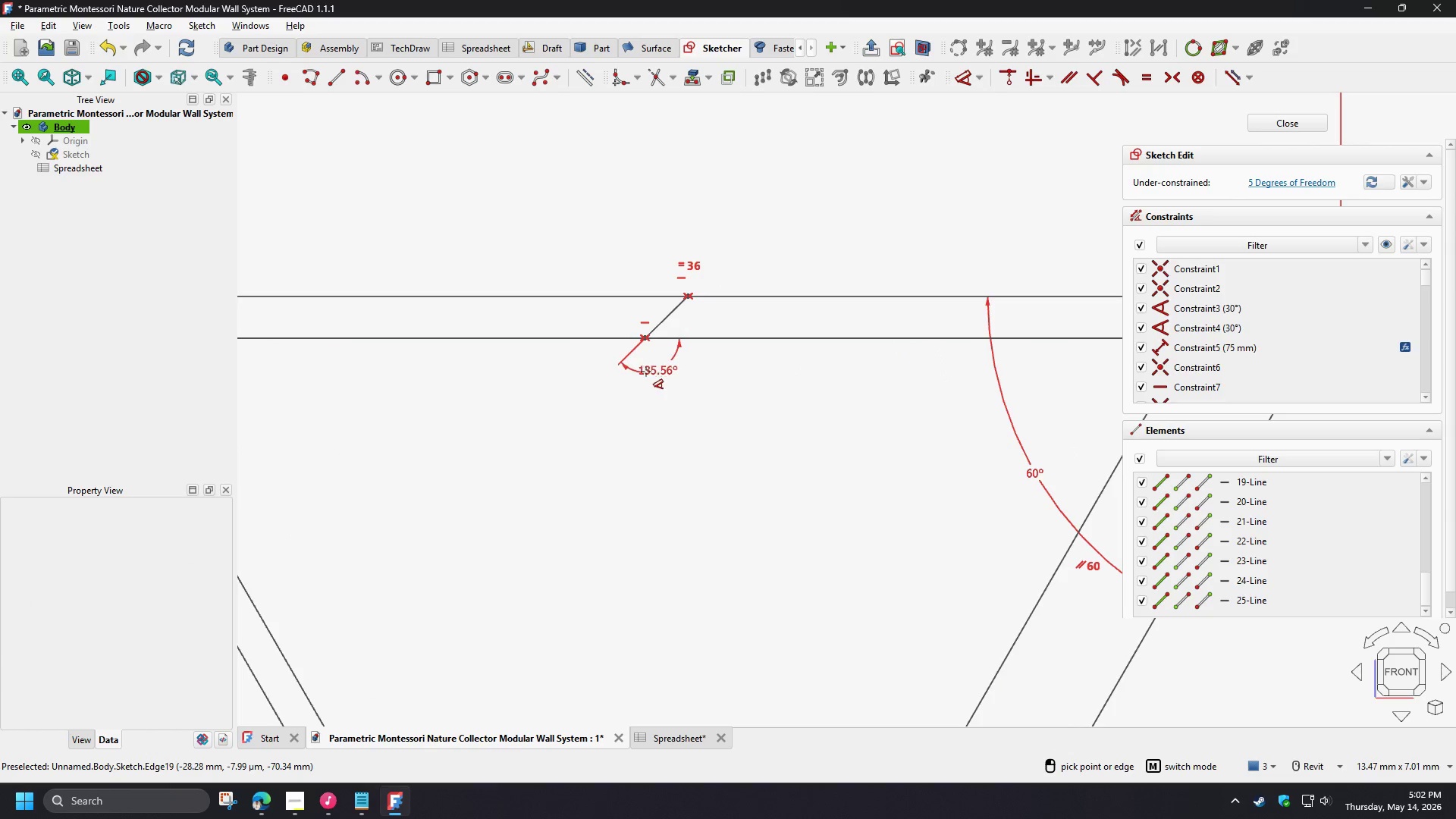 
left_click([649, 372])
 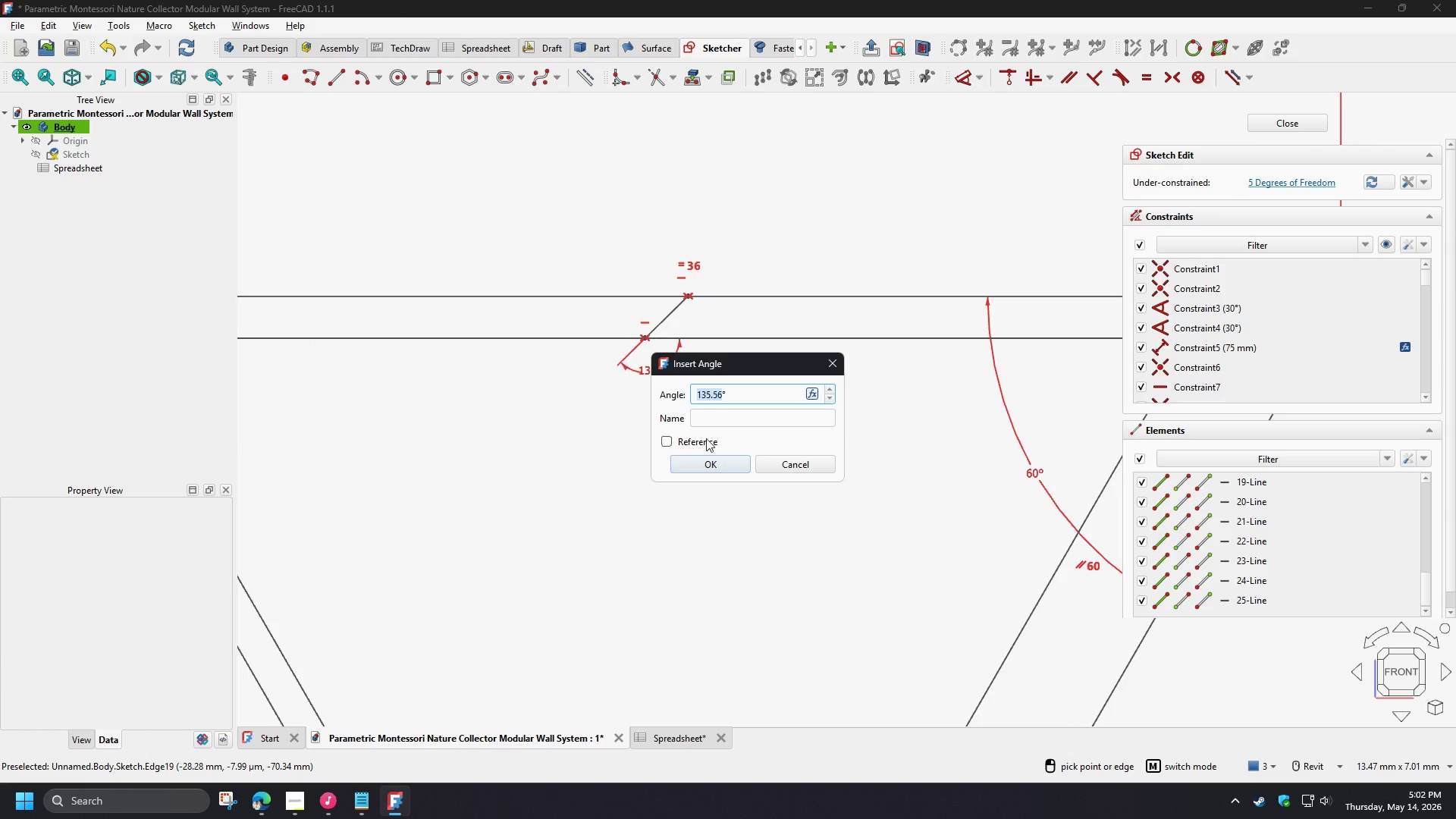 
key(Numpad9)
 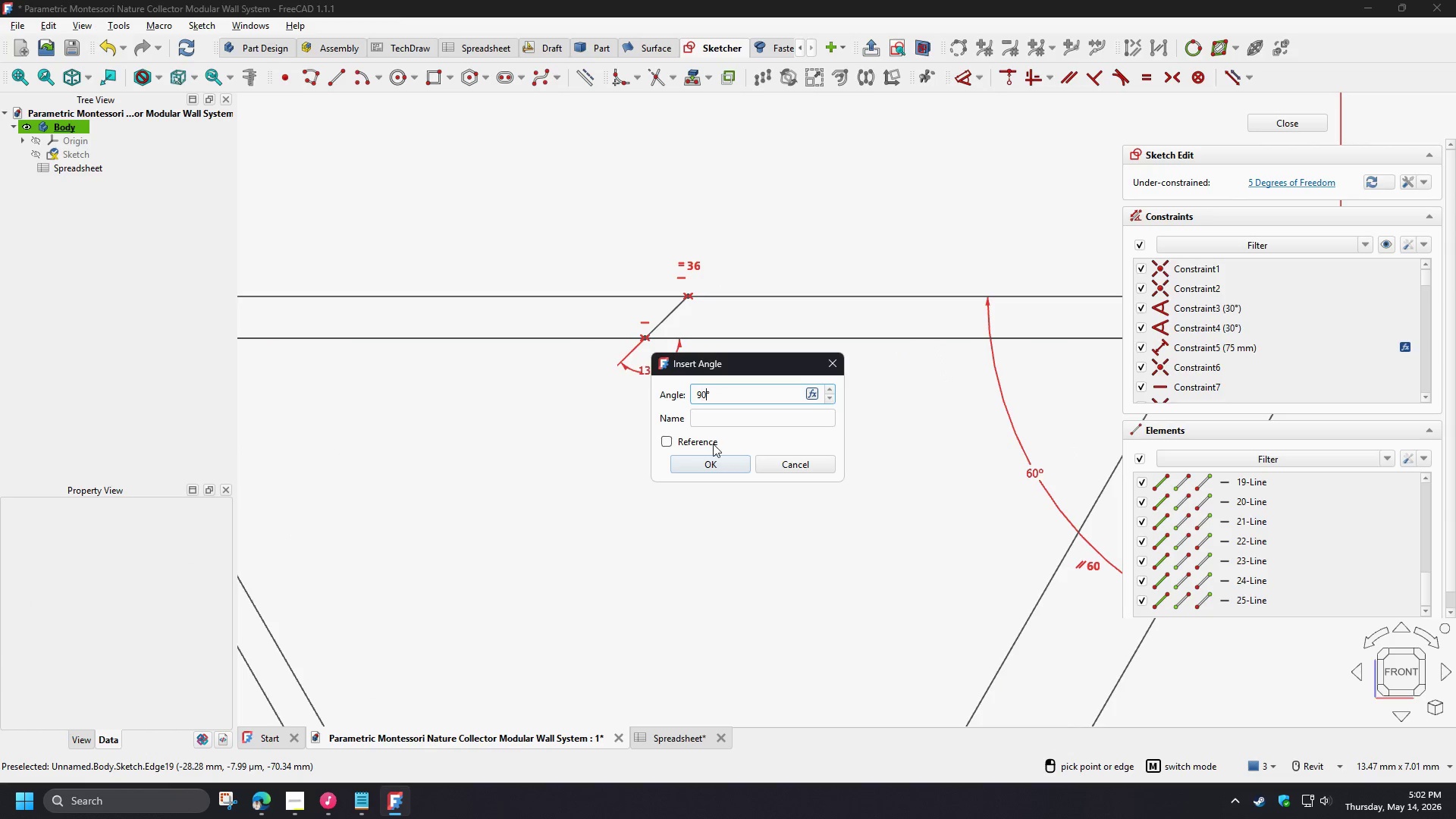 
key(Numpad0)
 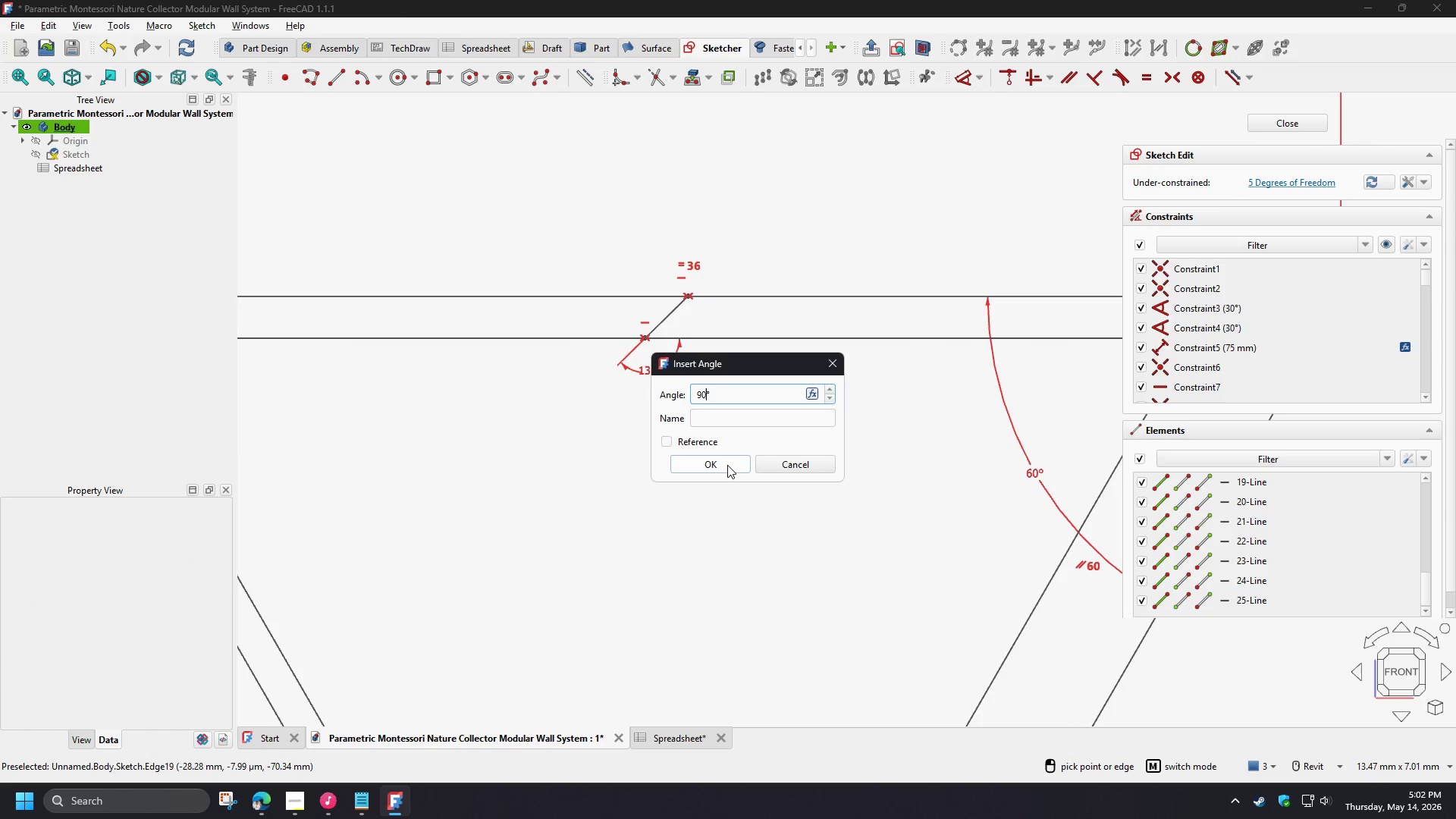 
left_click([727, 465])
 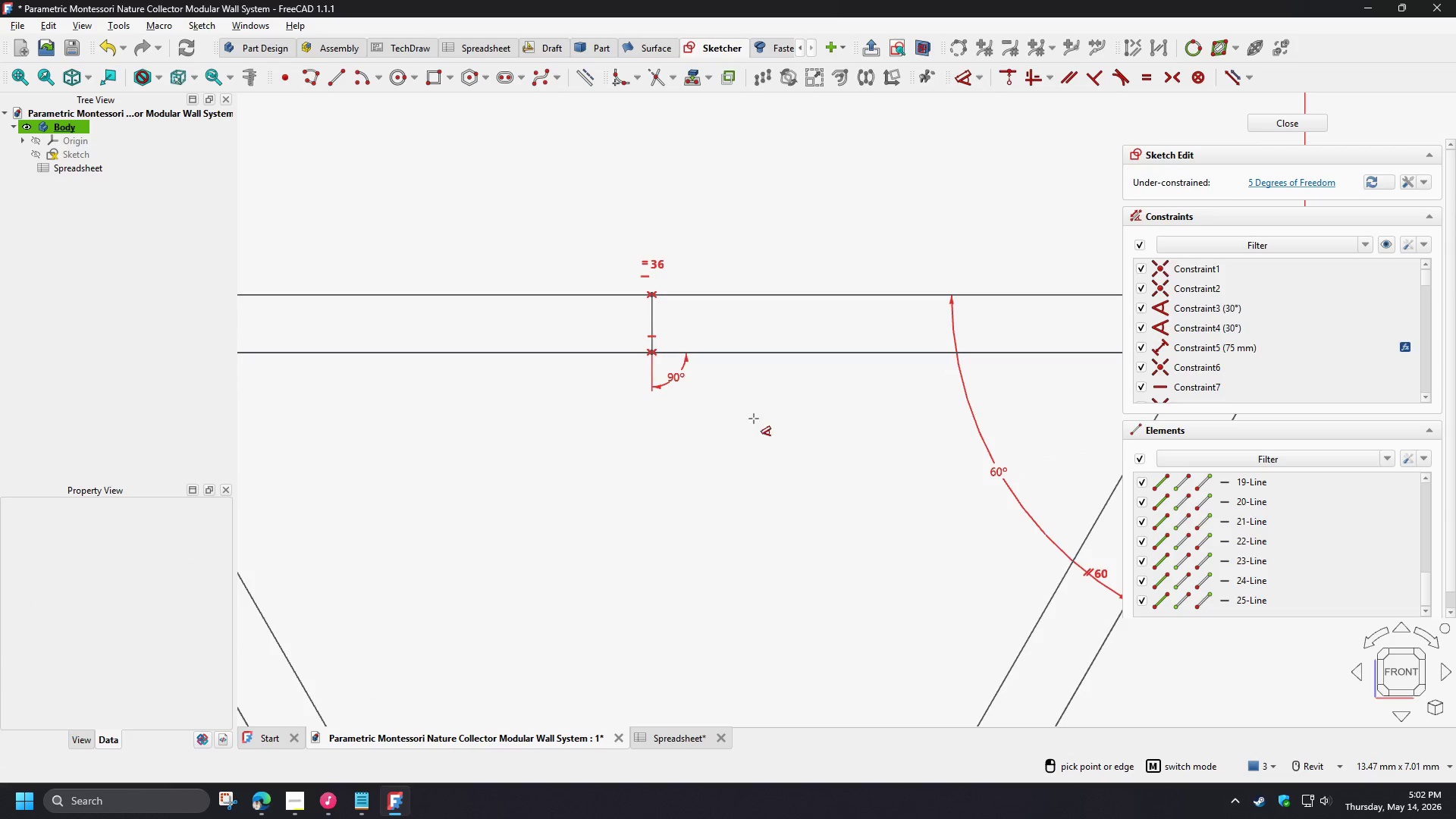 
scroll: coordinate [755, 400], scroll_direction: down, amount: 3.0
 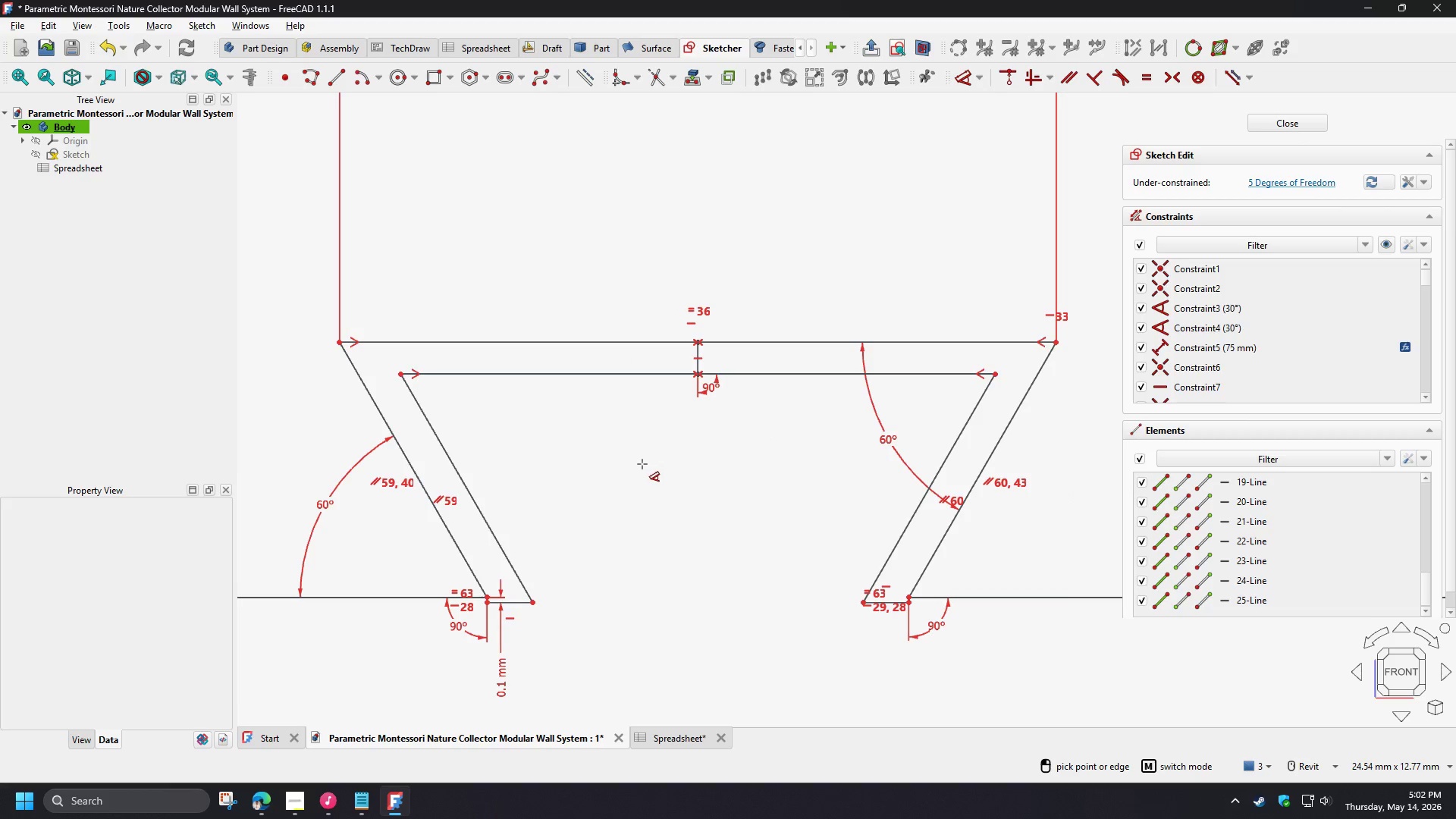 
right_click([619, 451])
 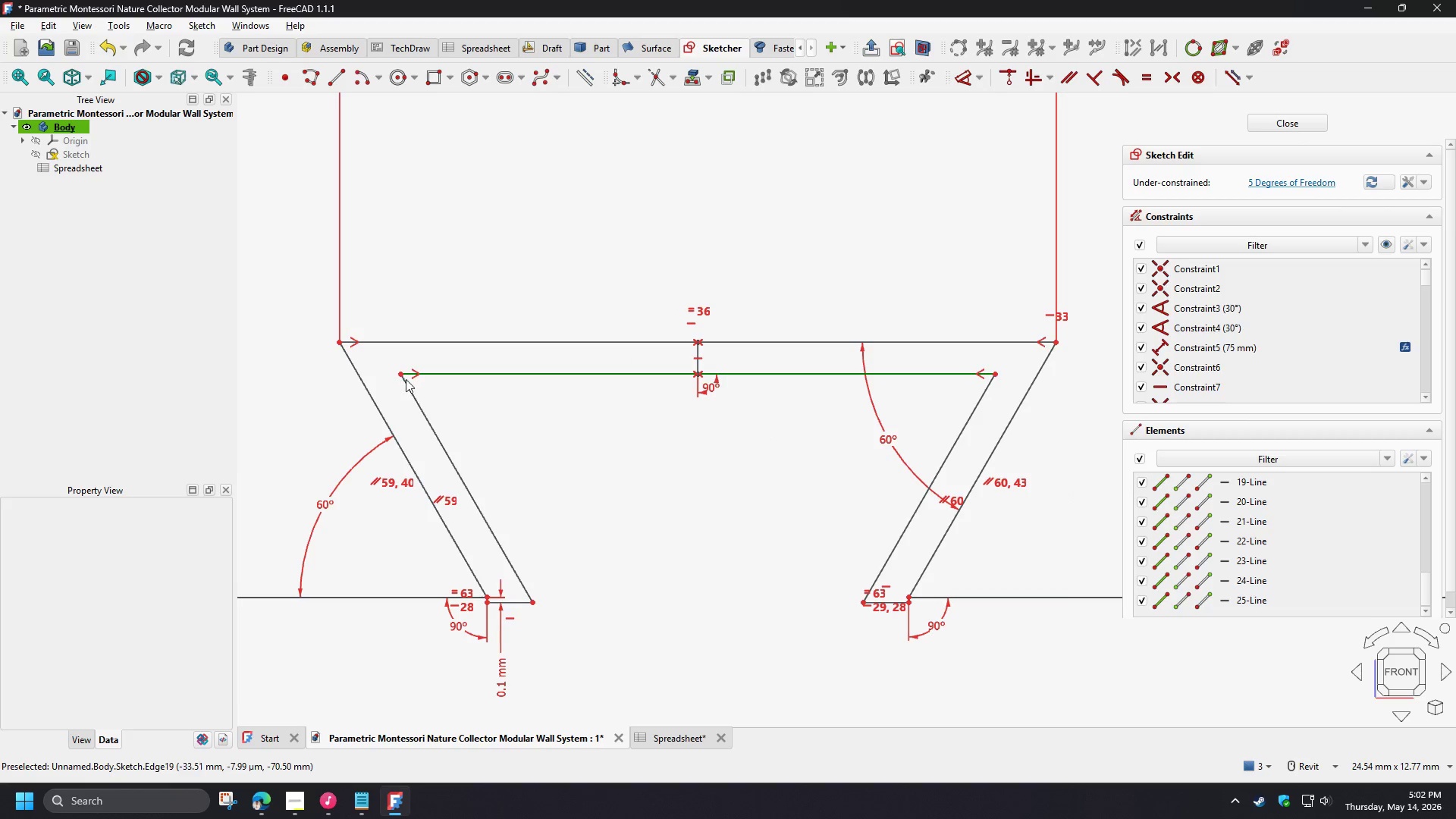 
left_click_drag(start_coordinate=[401, 375], to_coordinate=[388, 368])
 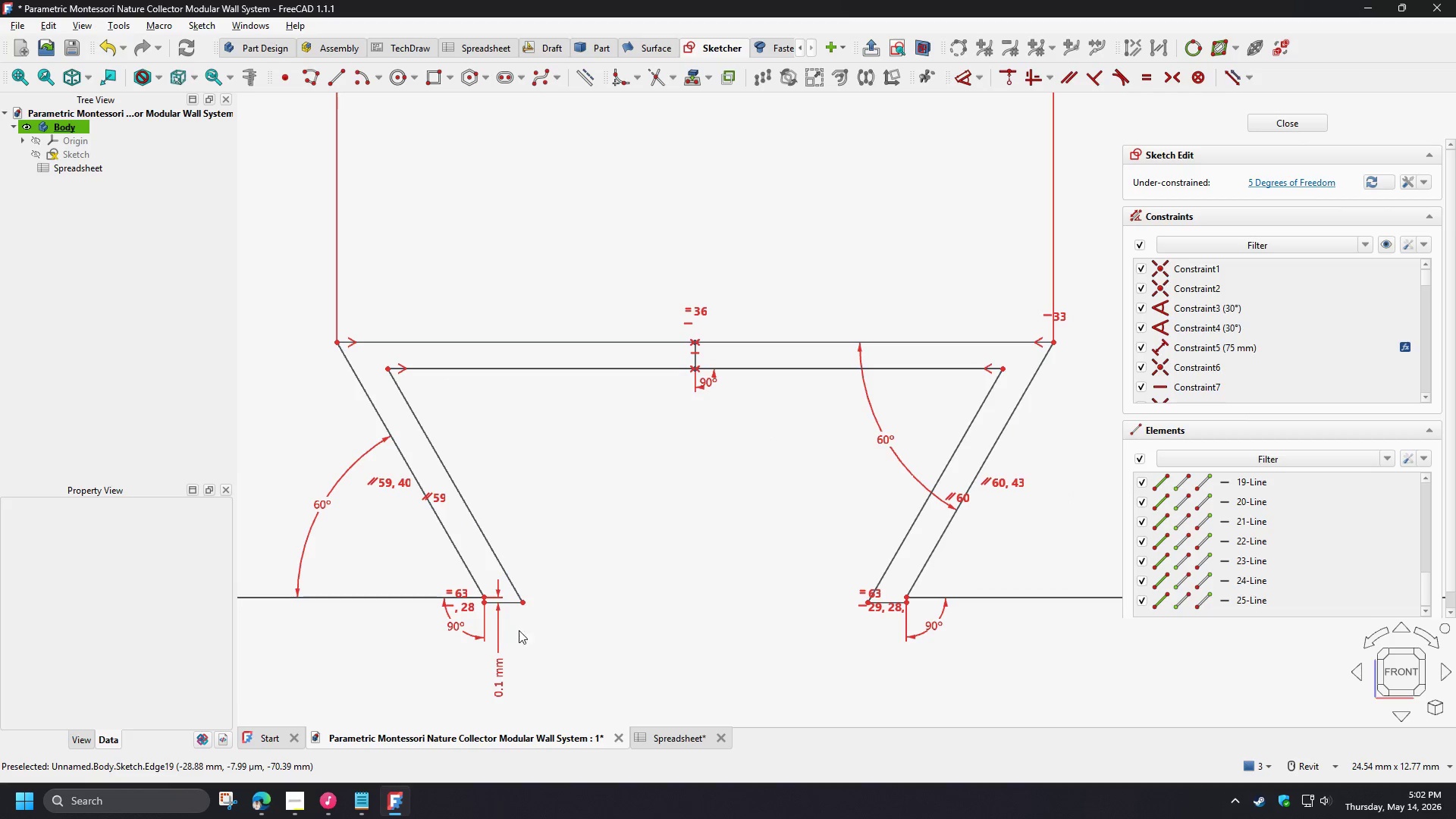 
scroll: coordinate [482, 593], scroll_direction: up, amount: 10.0
 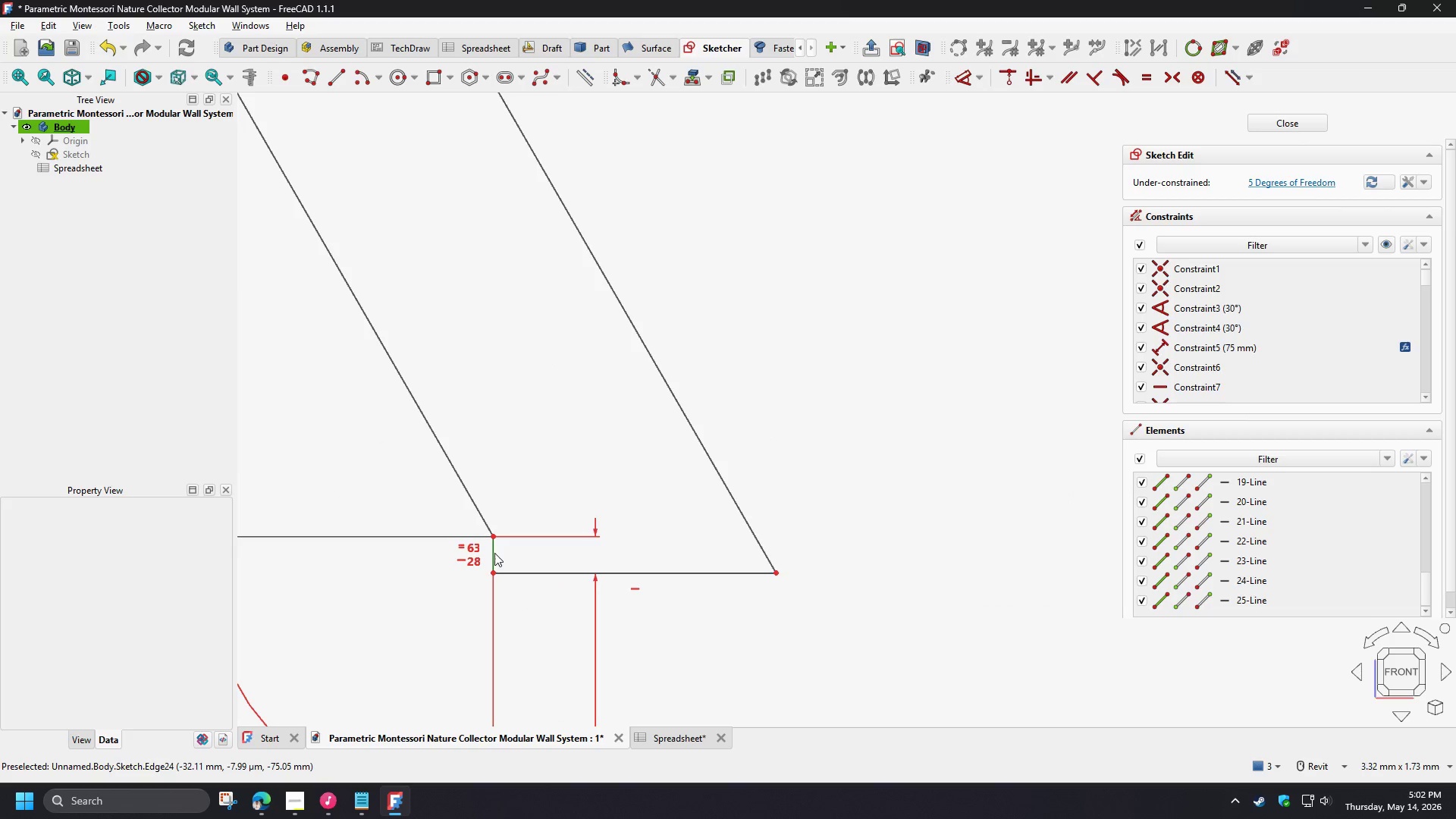 
left_click([494, 553])
 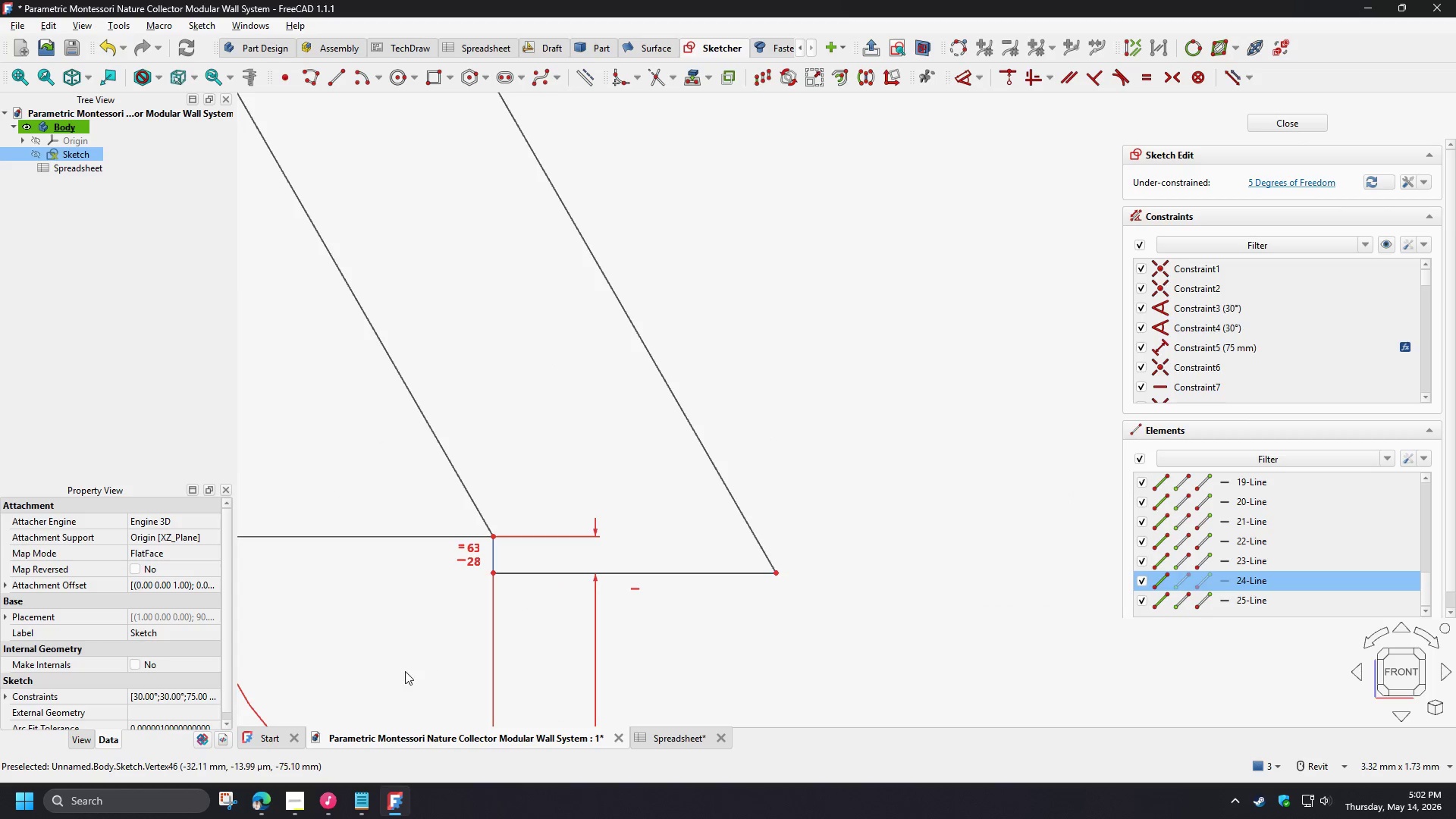 
scroll: coordinate [407, 674], scroll_direction: down, amount: 10.0
 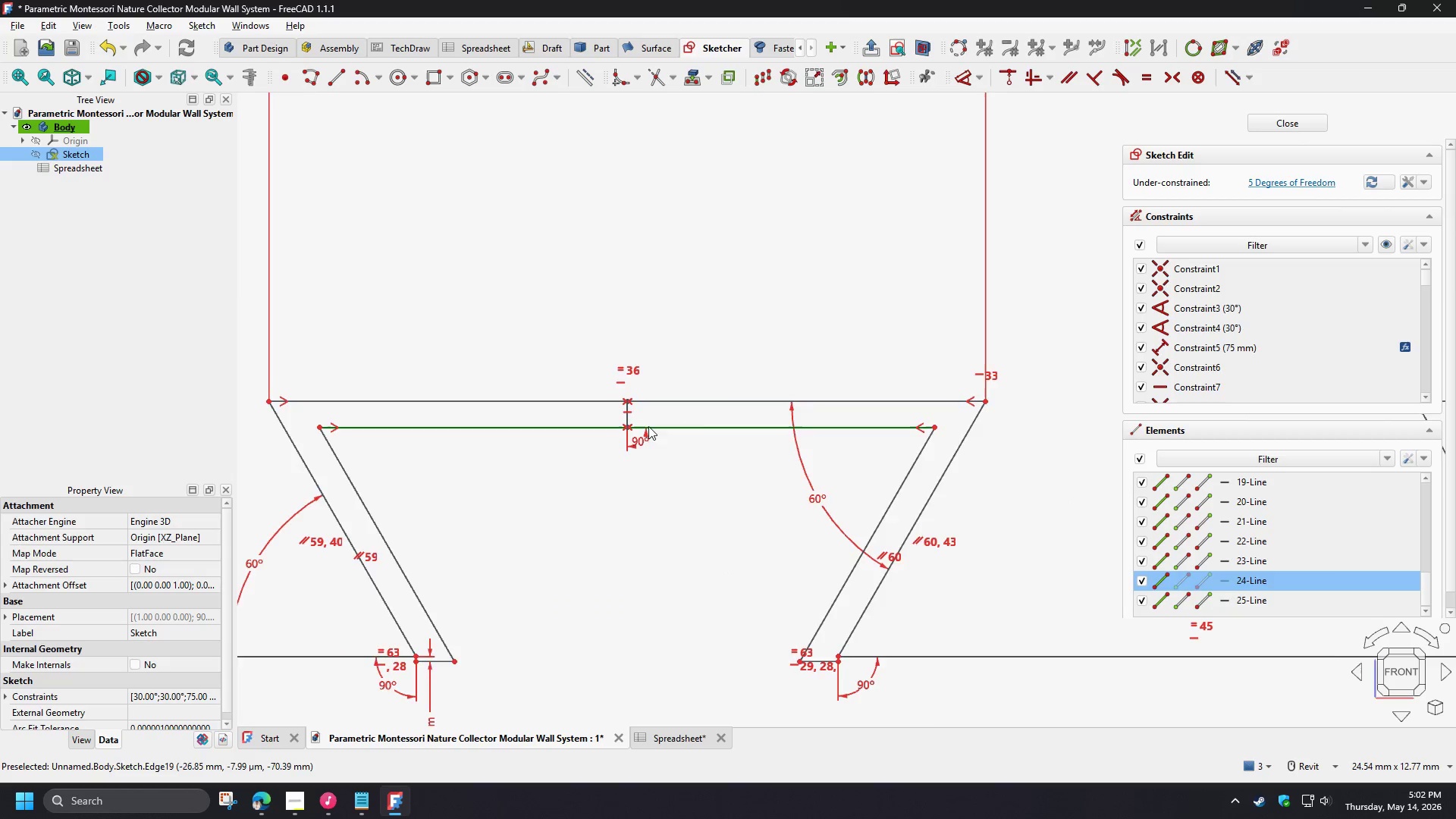 
scroll: coordinate [633, 428], scroll_direction: up, amount: 3.0
 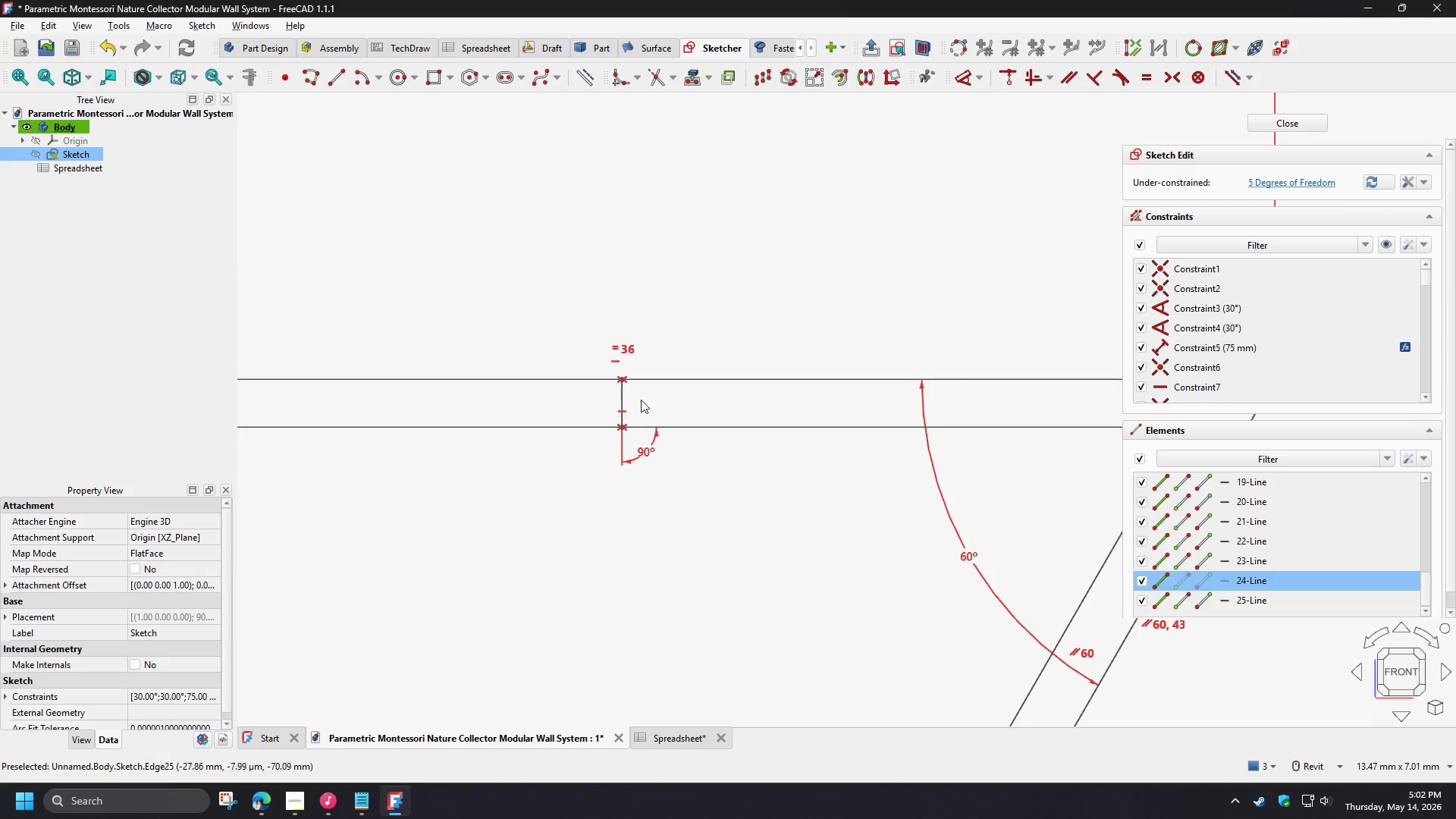 
left_click_drag(start_coordinate=[647, 400], to_coordinate=[560, 398])
 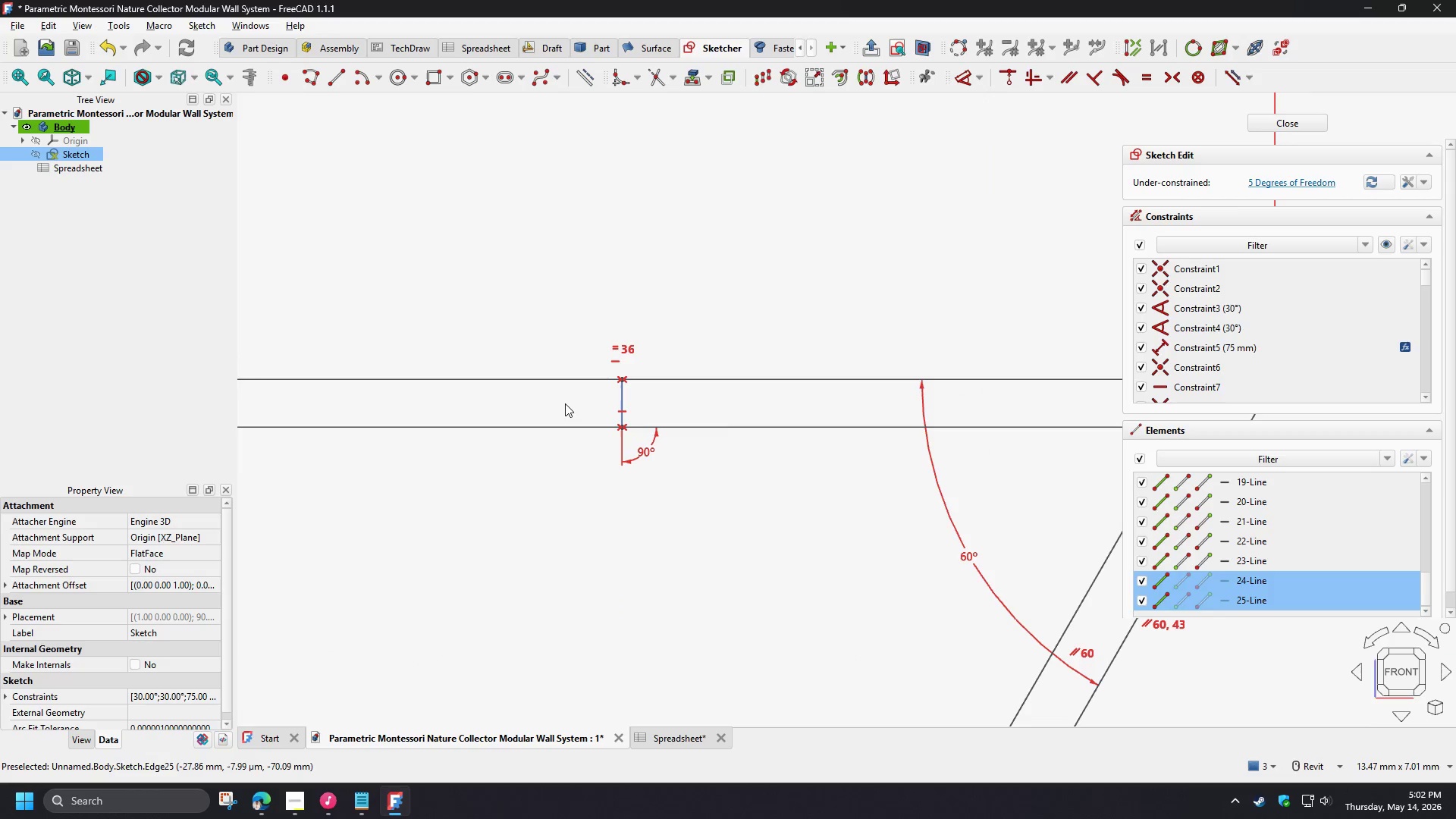 
key(E)
 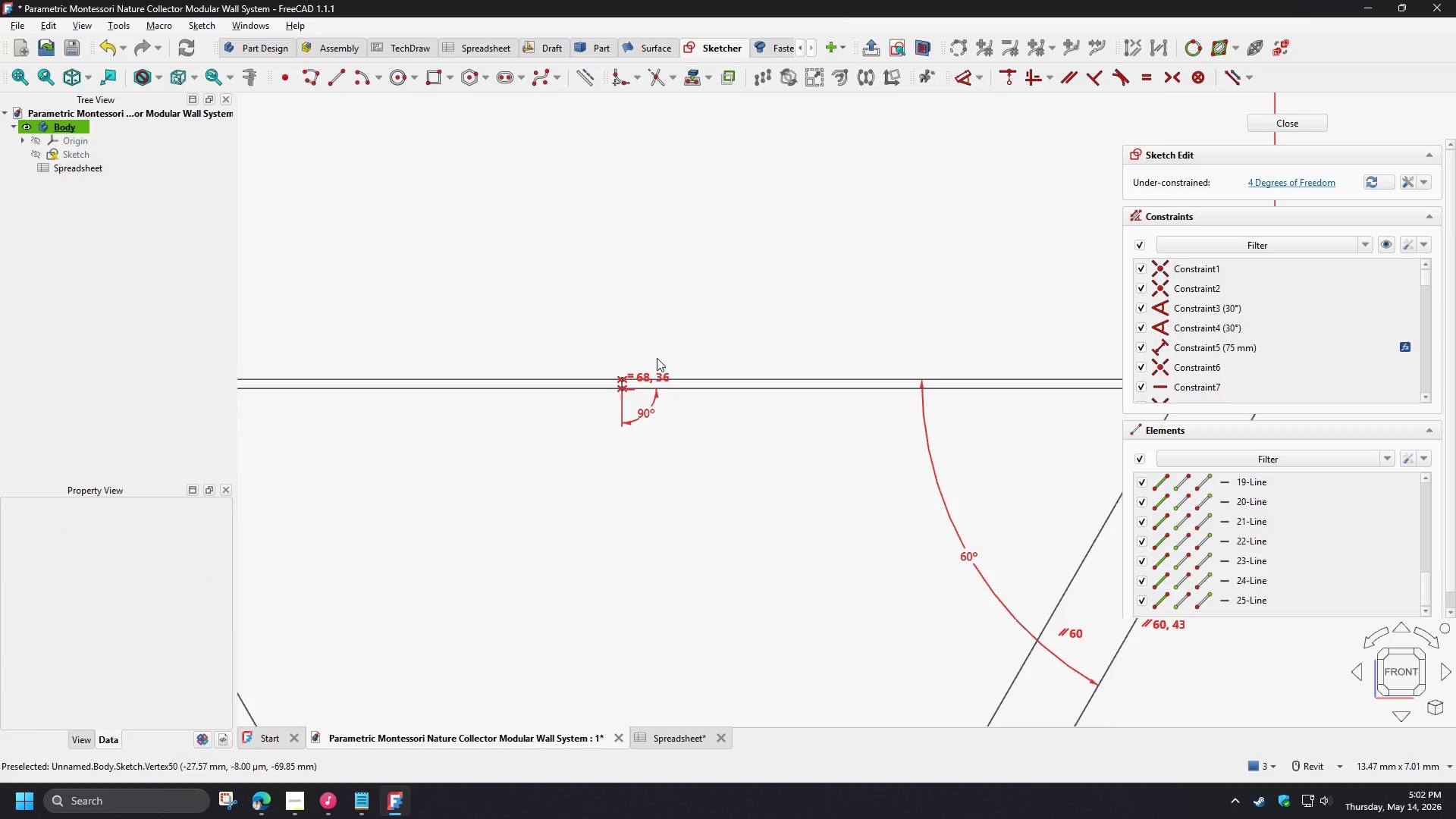 
scroll: coordinate [661, 346], scroll_direction: down, amount: 2.0
 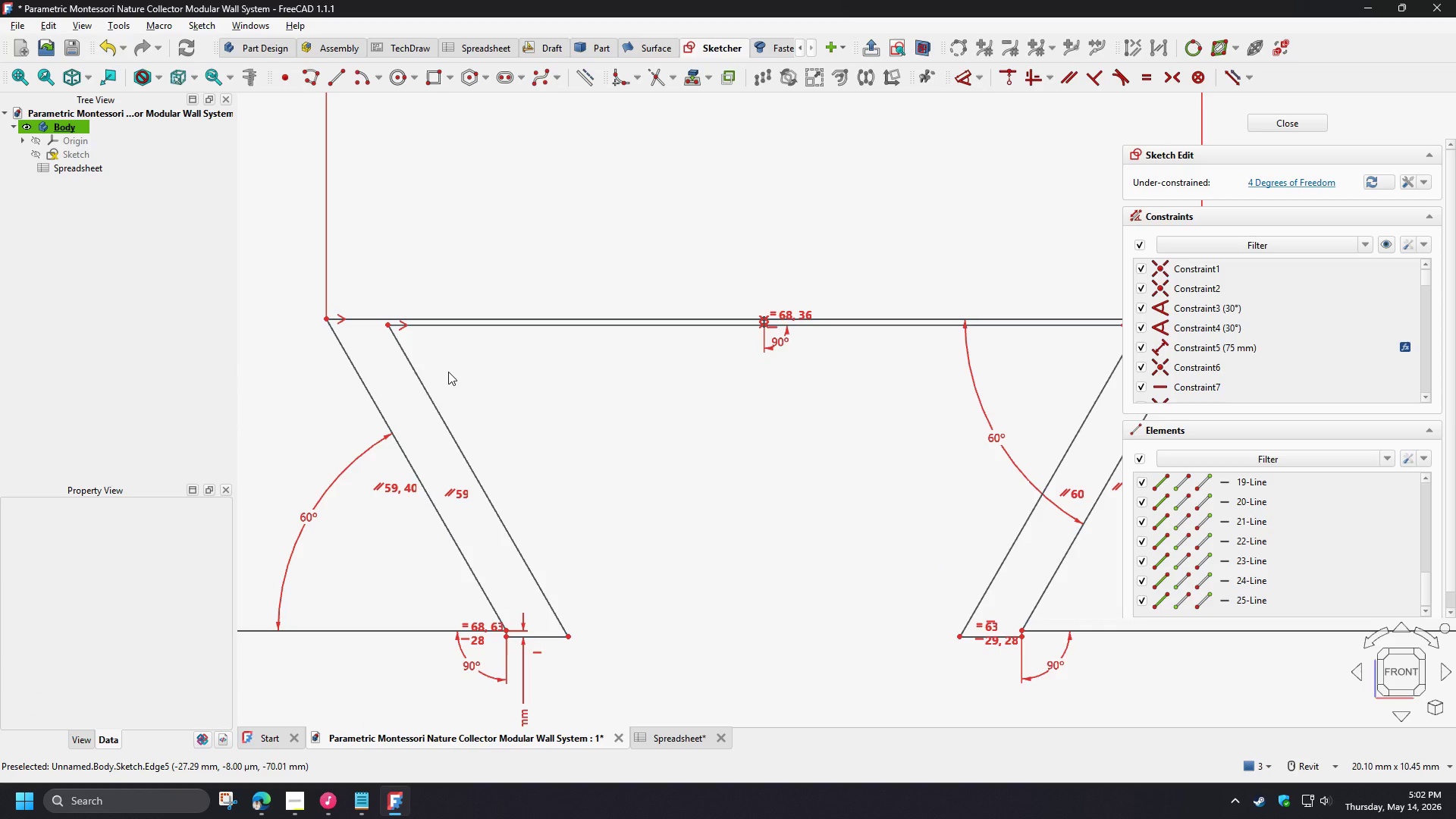 
wait(6.94)
 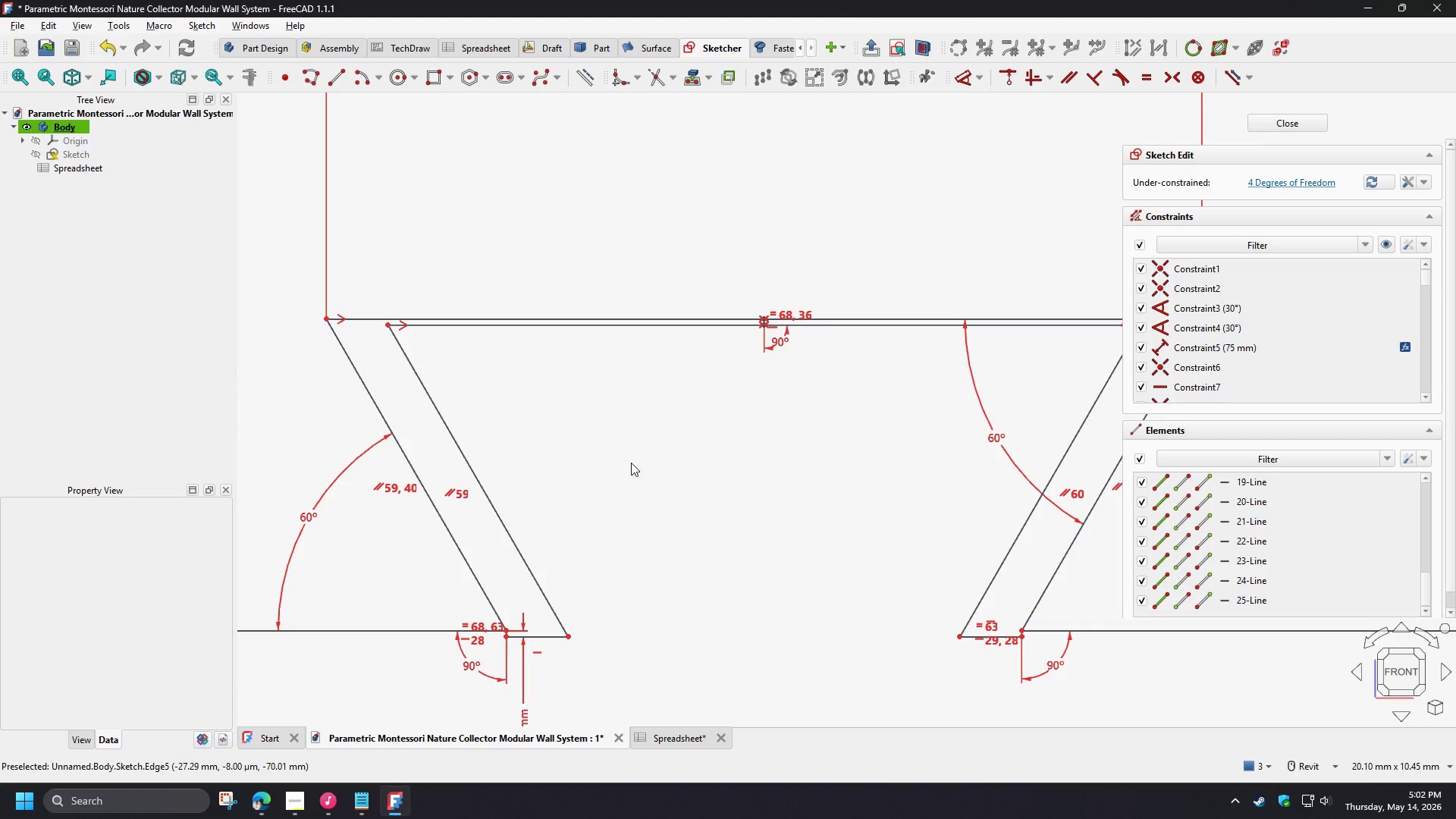 
left_click([377, 403])
 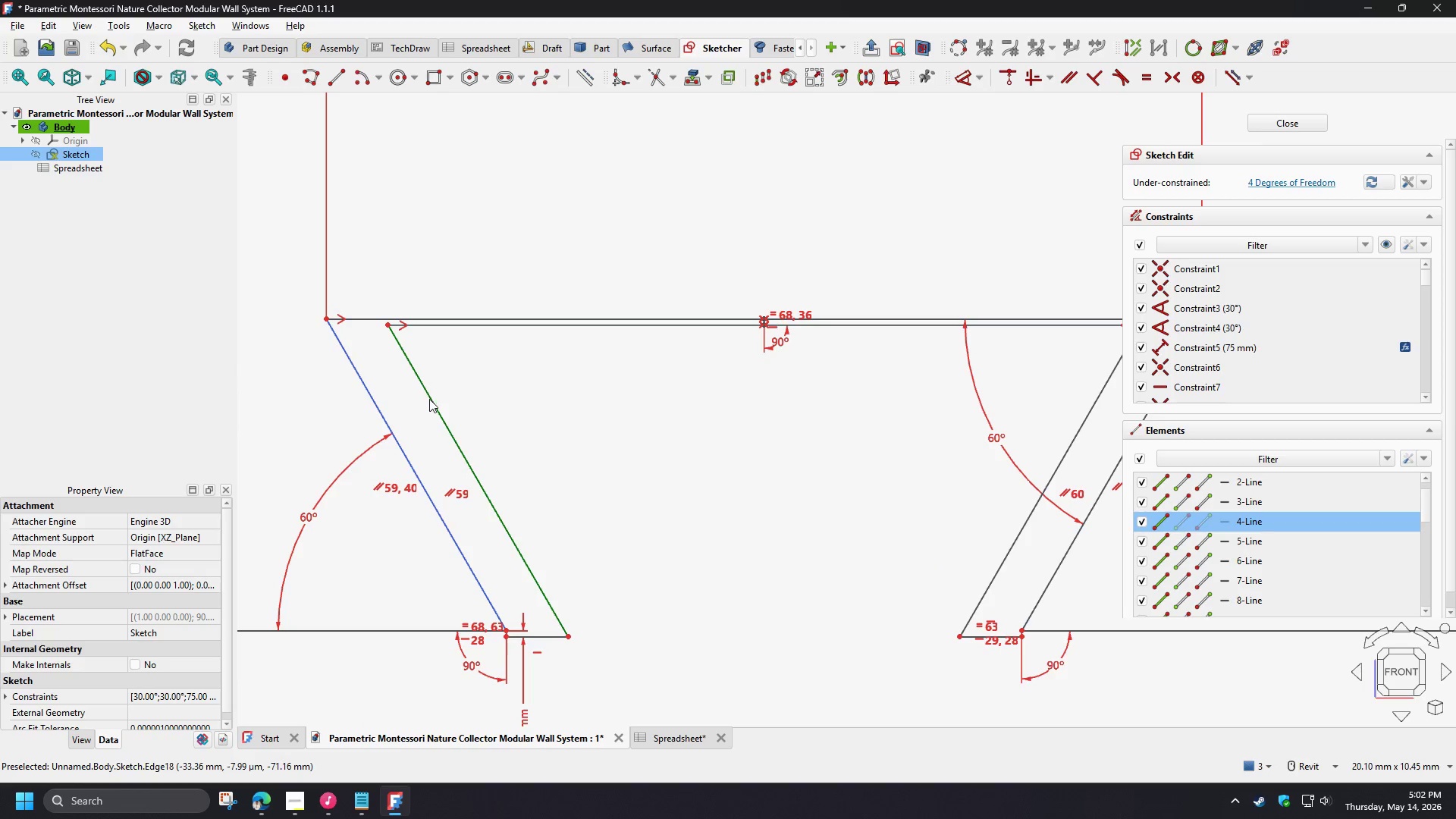 
left_click([429, 399])
 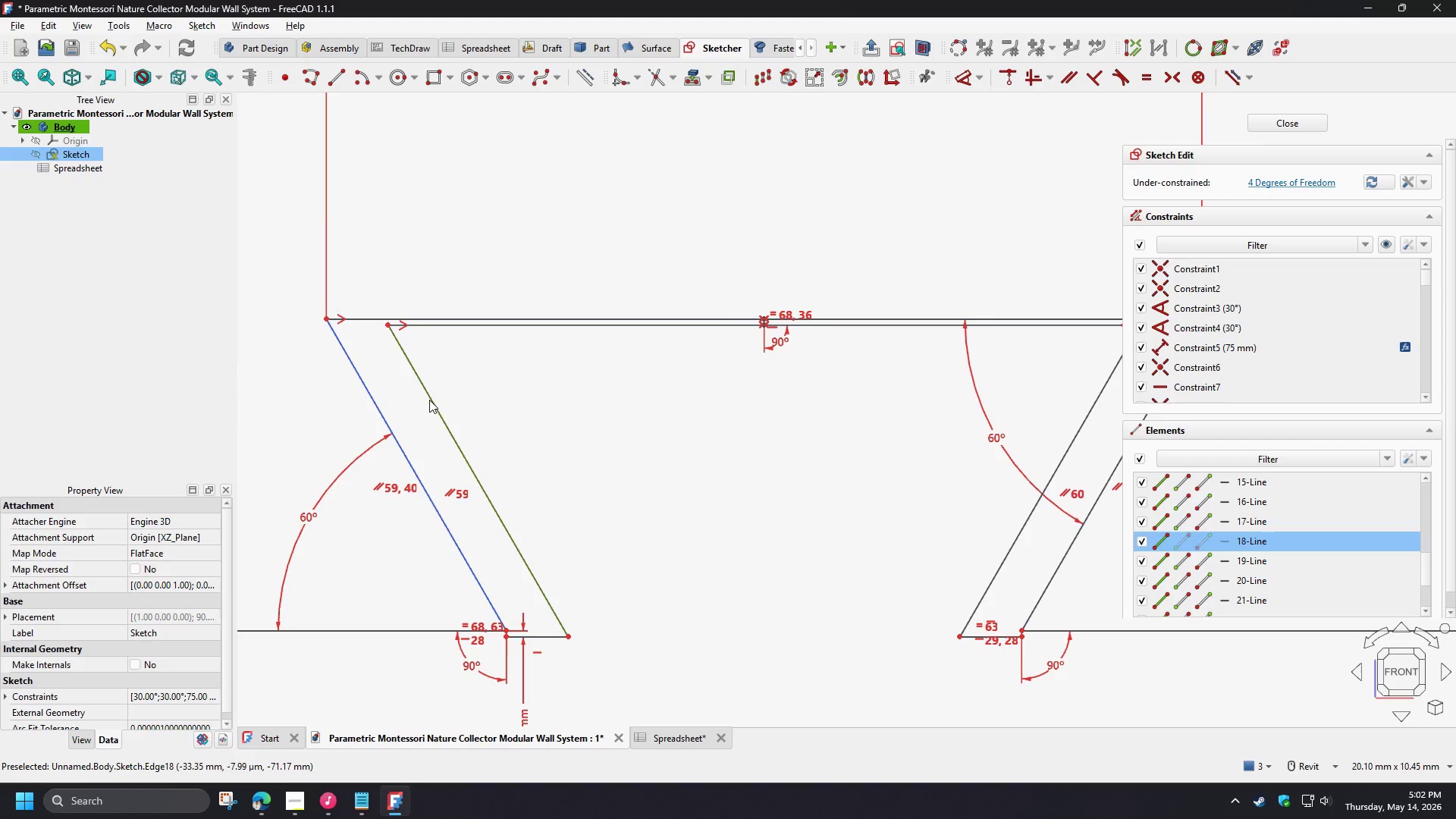 
key(D)
 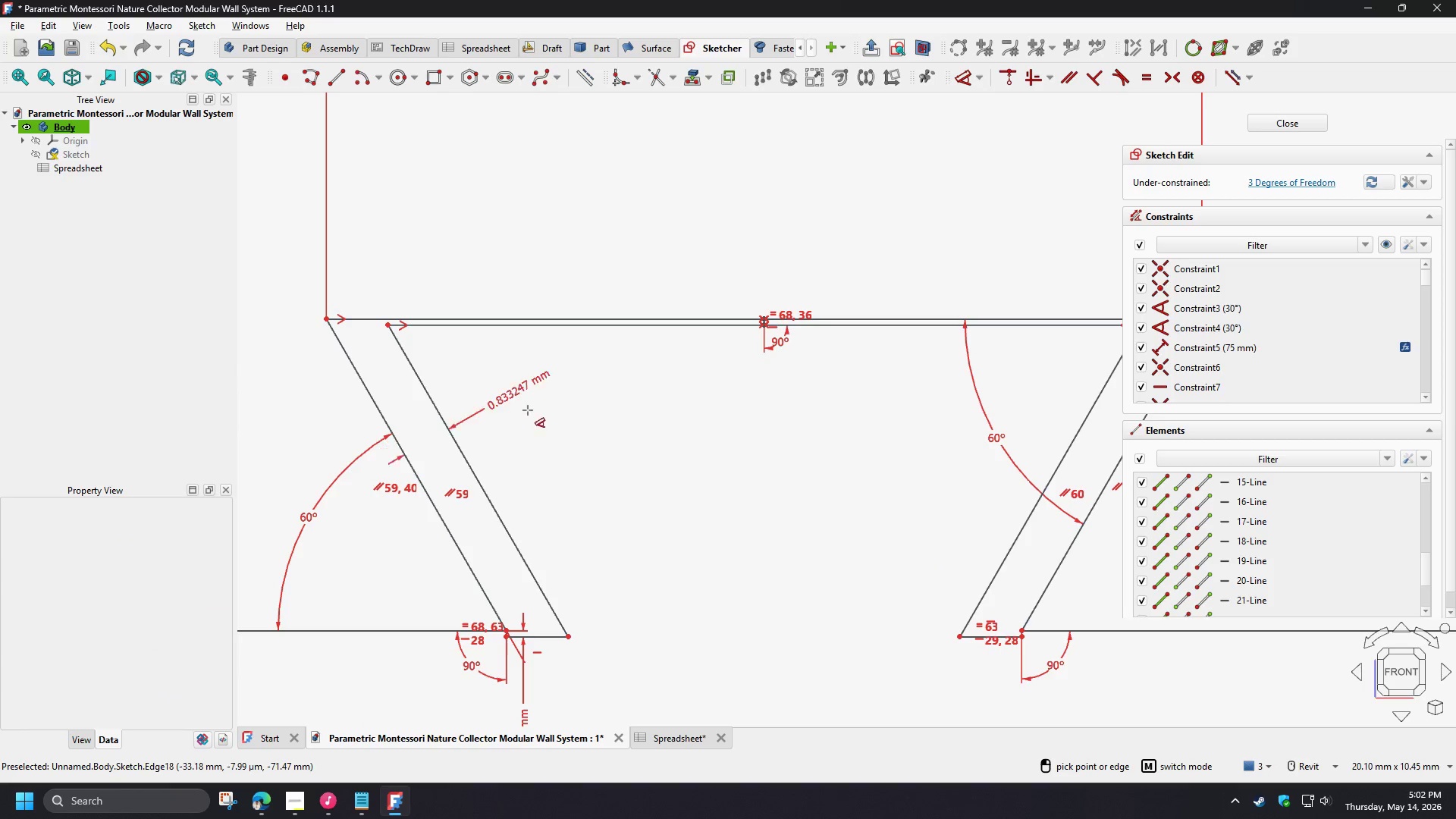 
left_click([526, 411])
 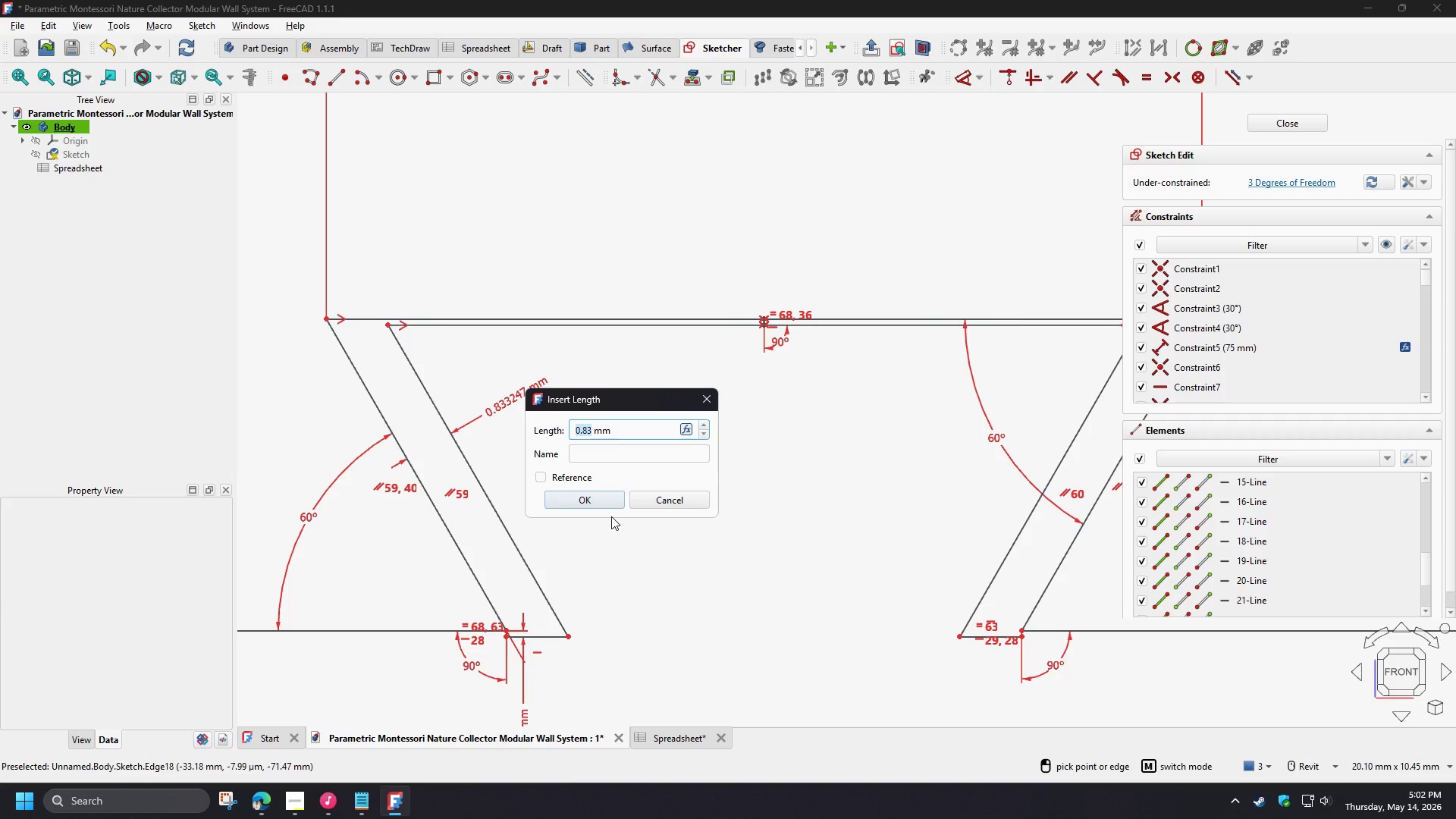 
key(NumpadDecimal)
 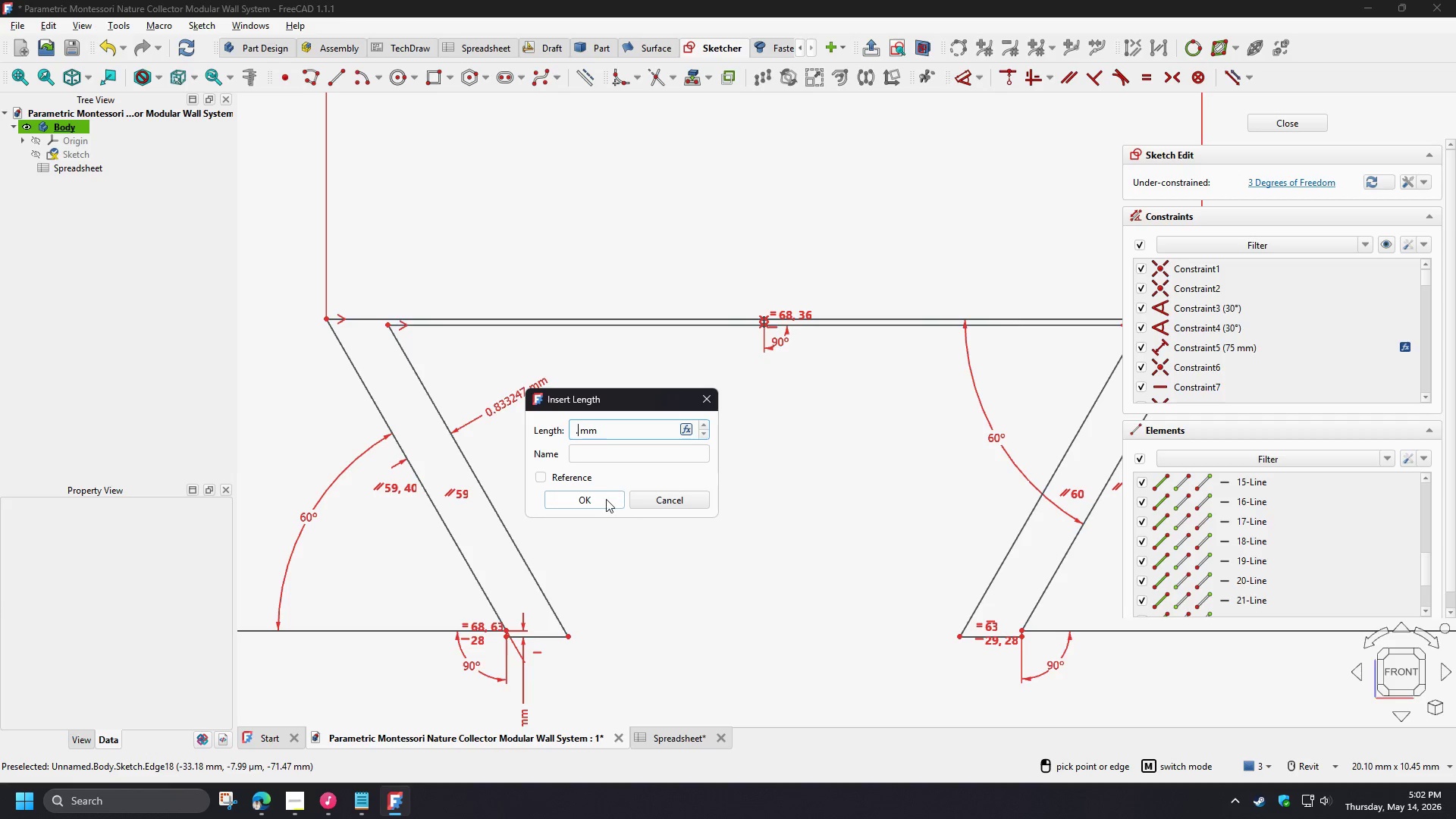 
key(Numpad1)
 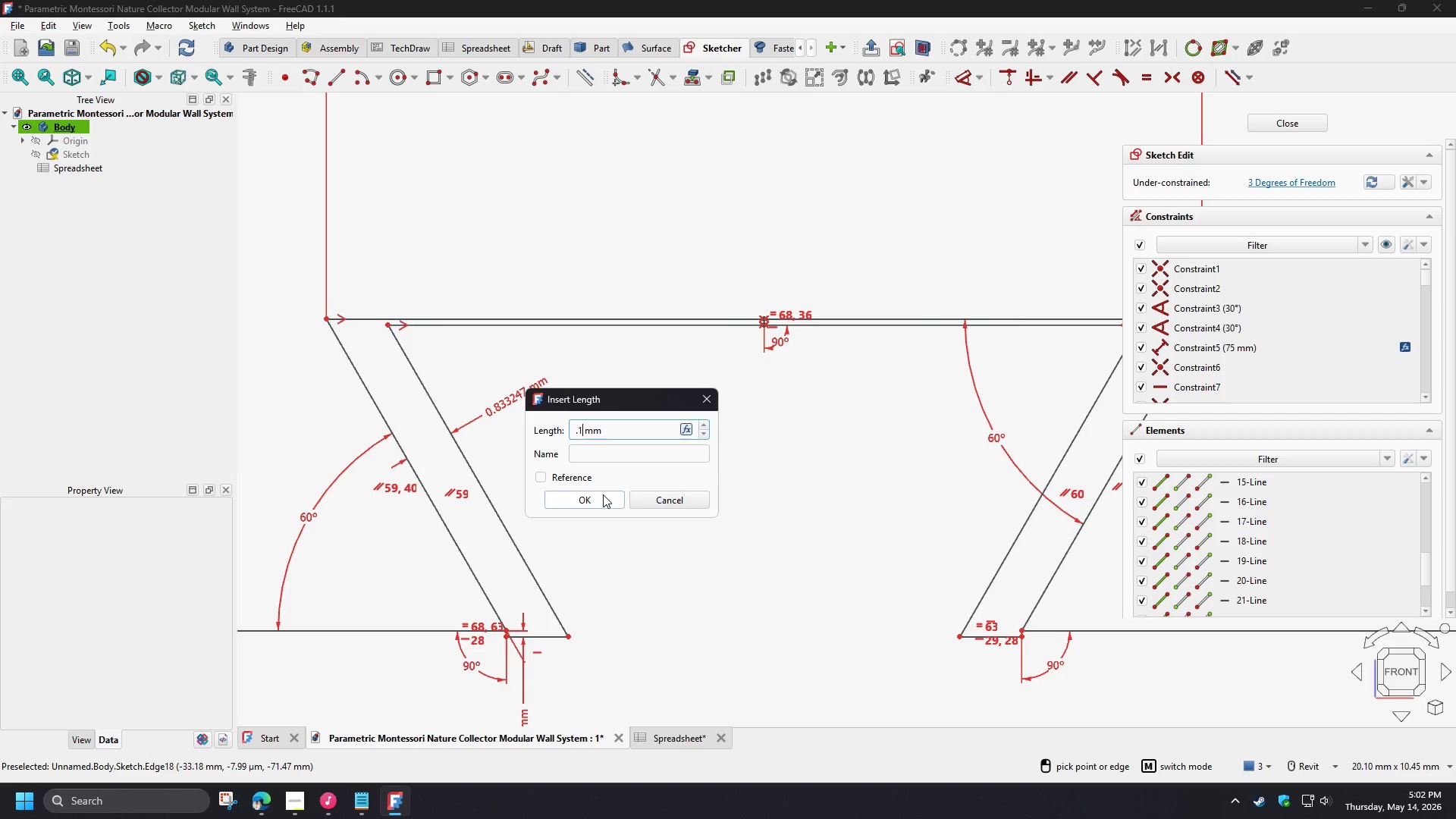 
left_click([603, 494])
 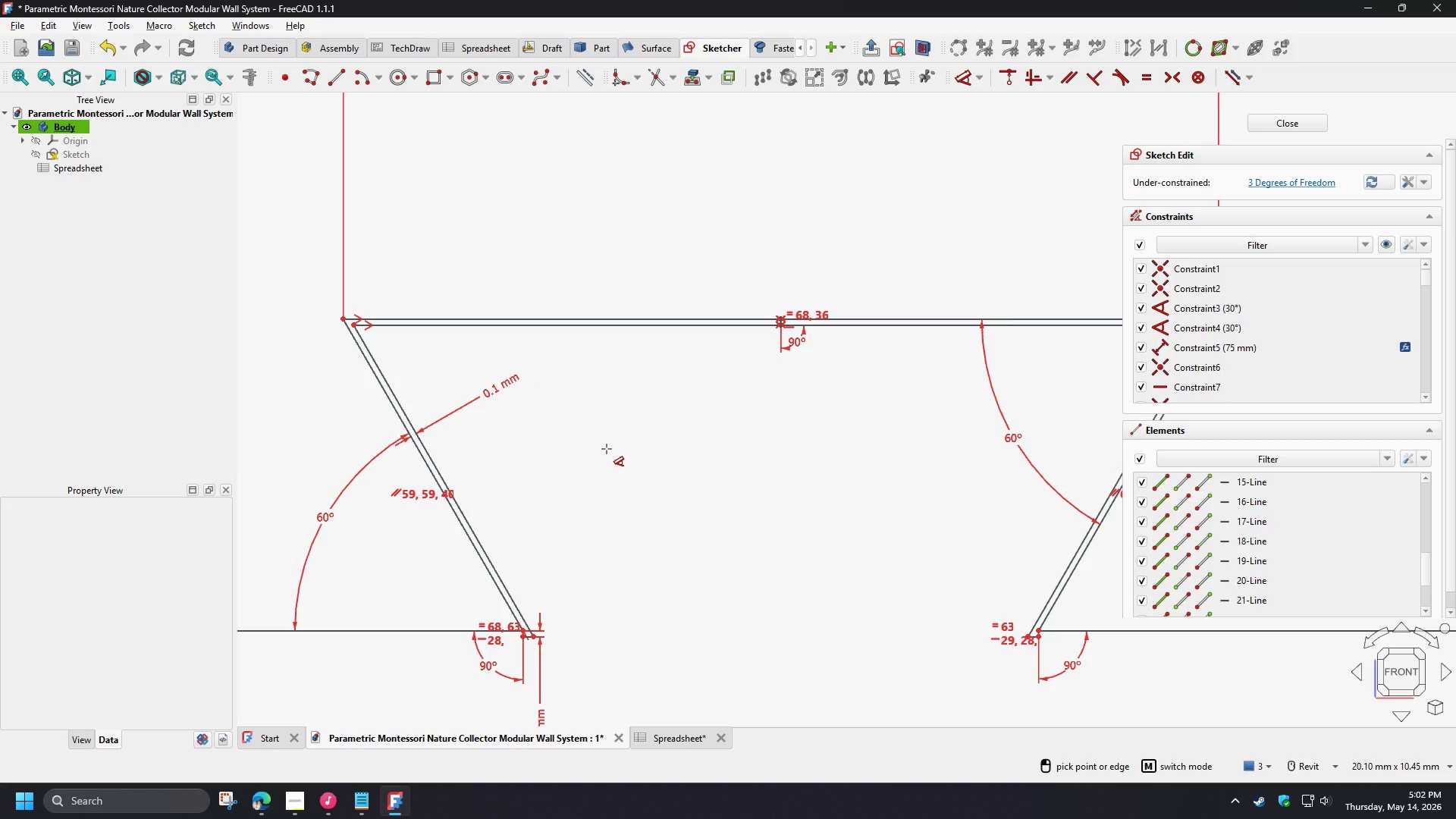 
right_click([607, 449])
 